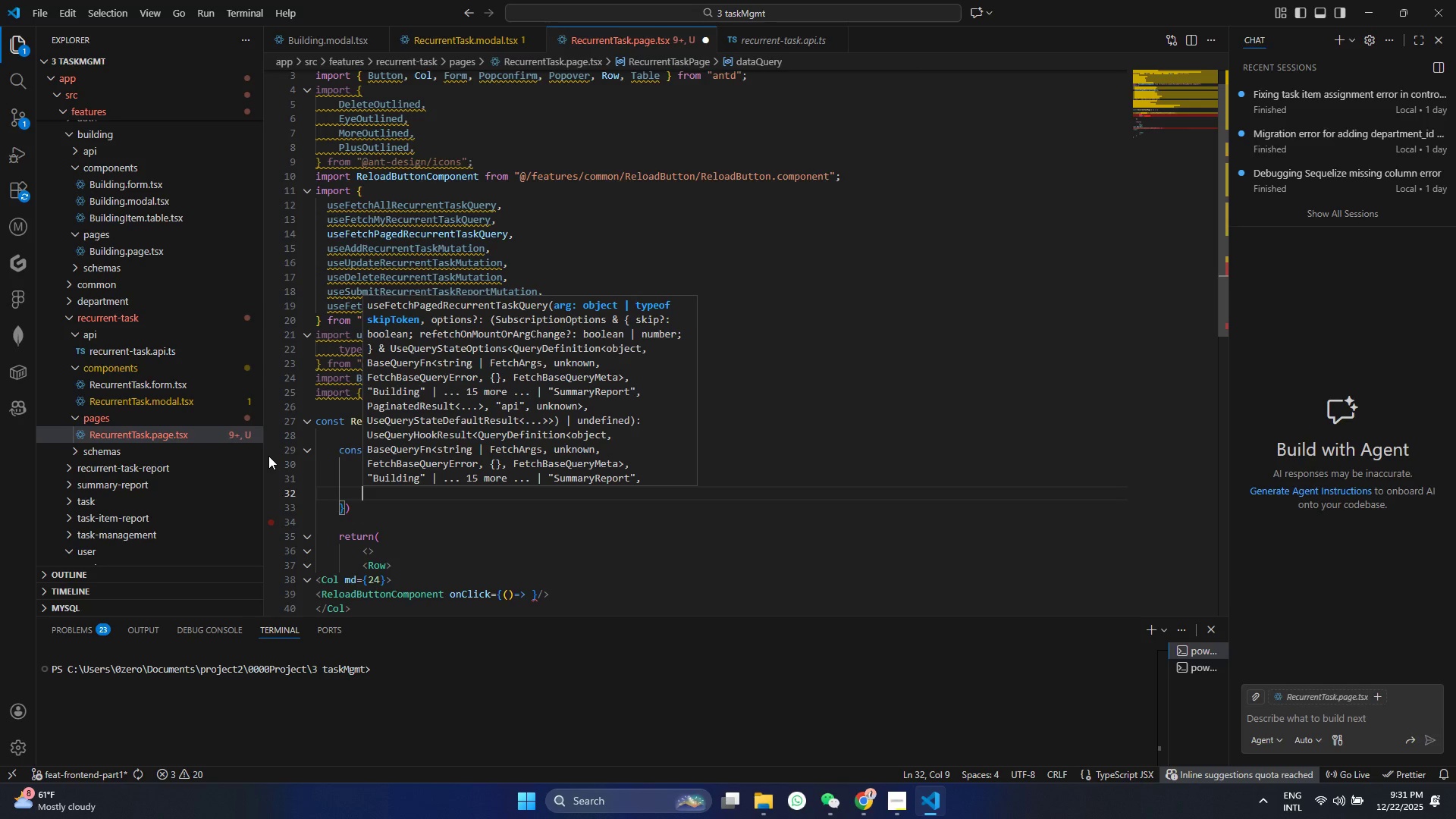 
scroll: coordinate [461, 221], scroll_direction: down, amount: 1.0
 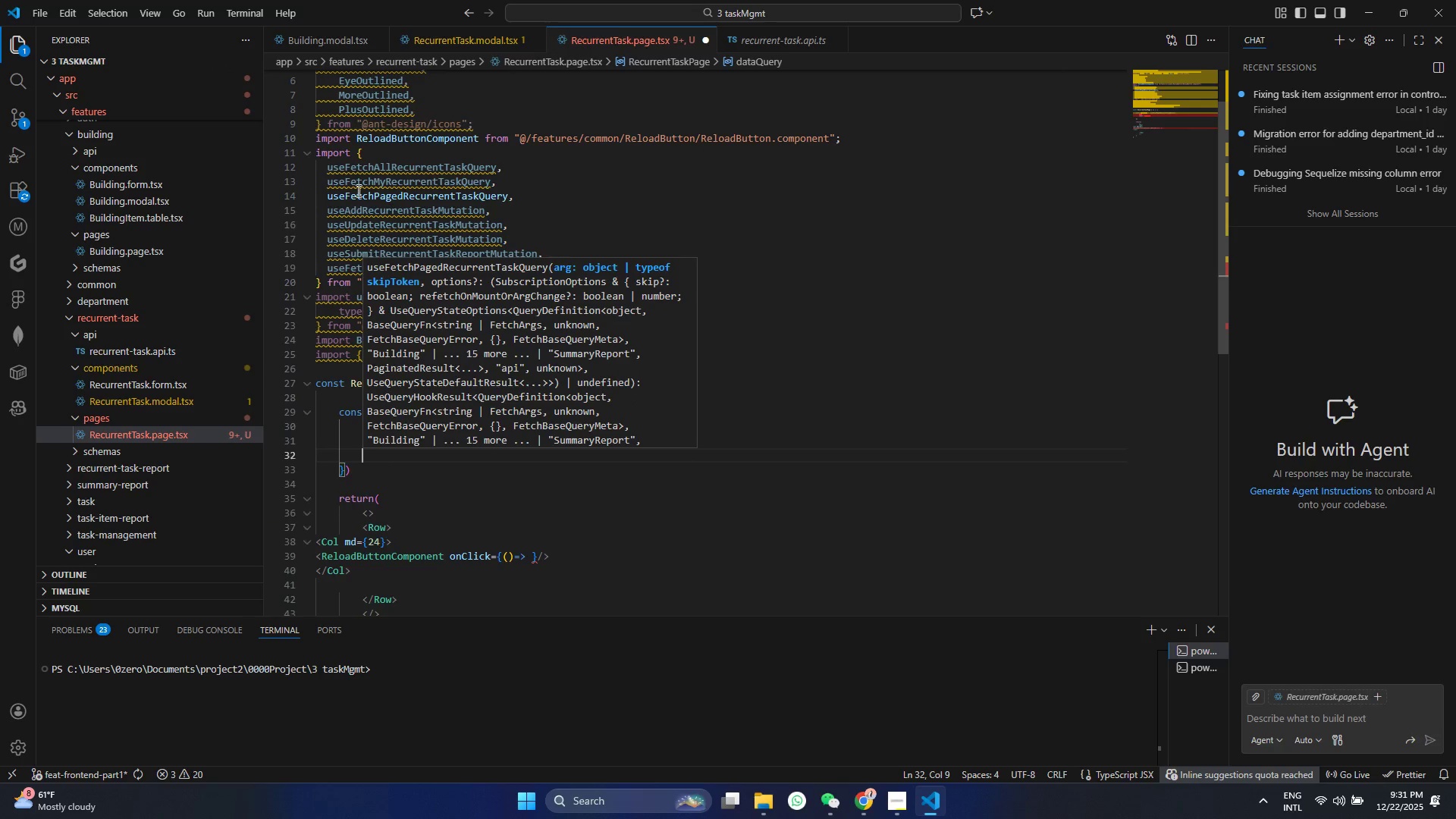 
left_click([450, 184])
 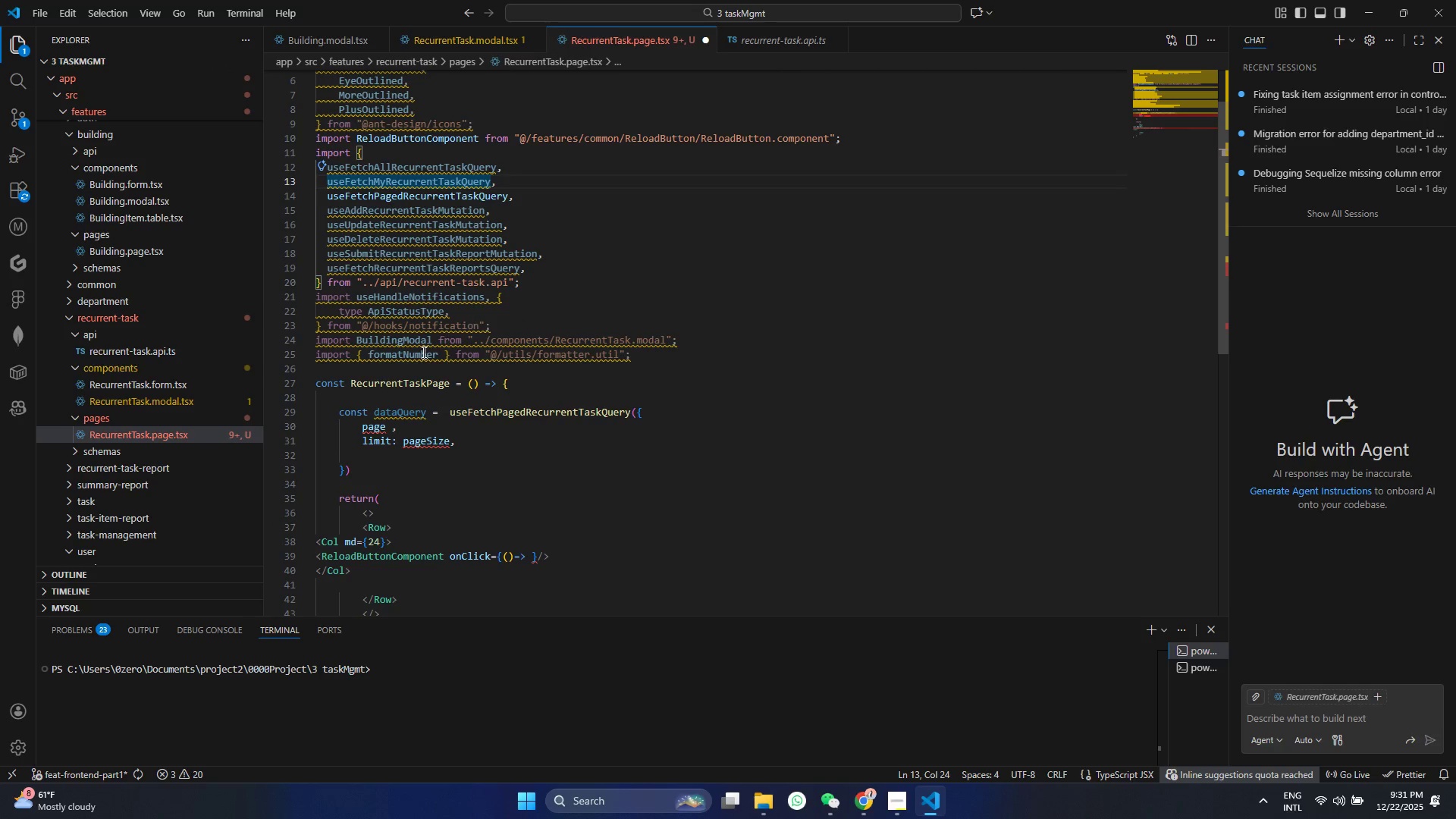 
left_click([414, 362])
 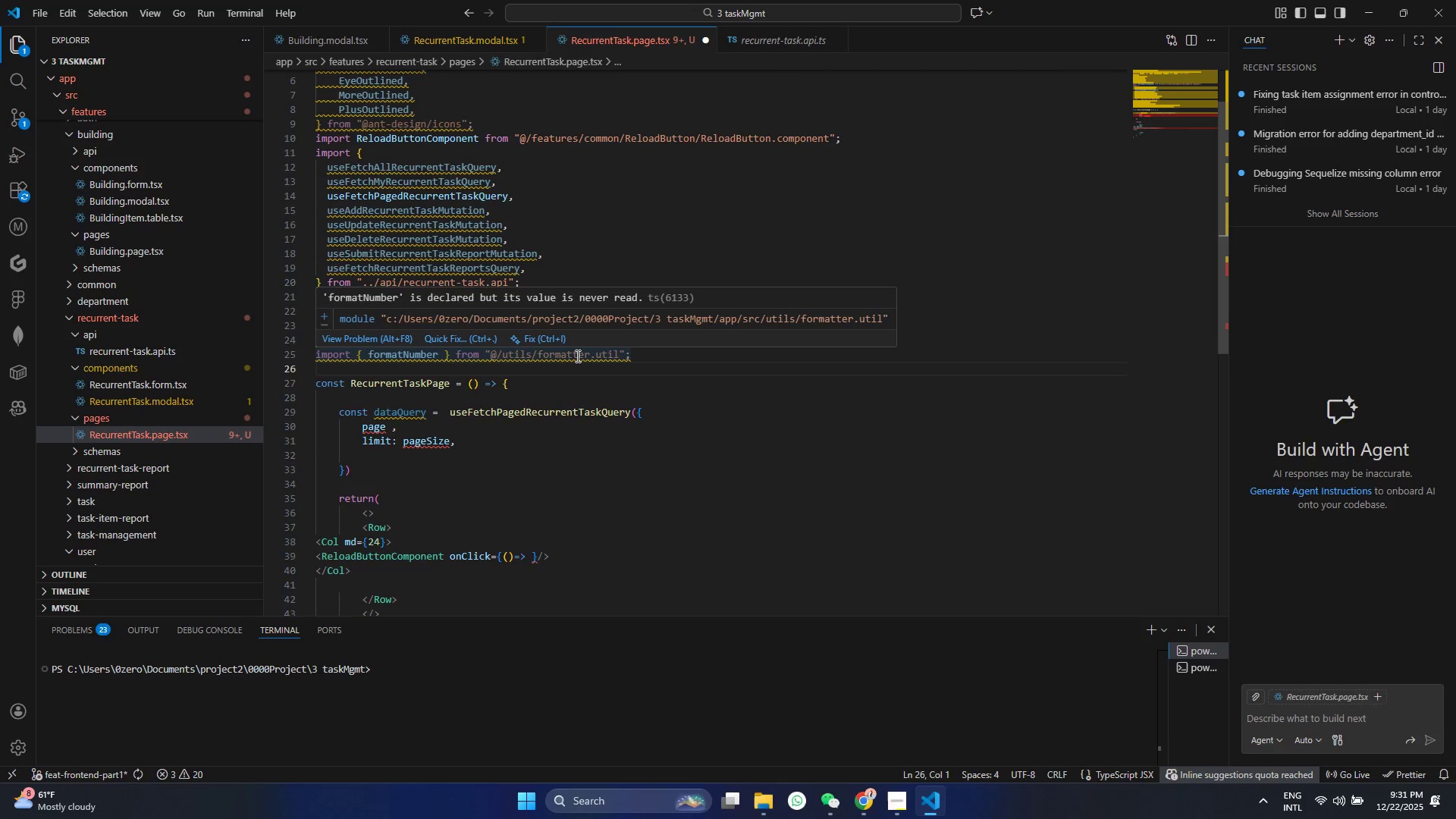 
key(Enter)
 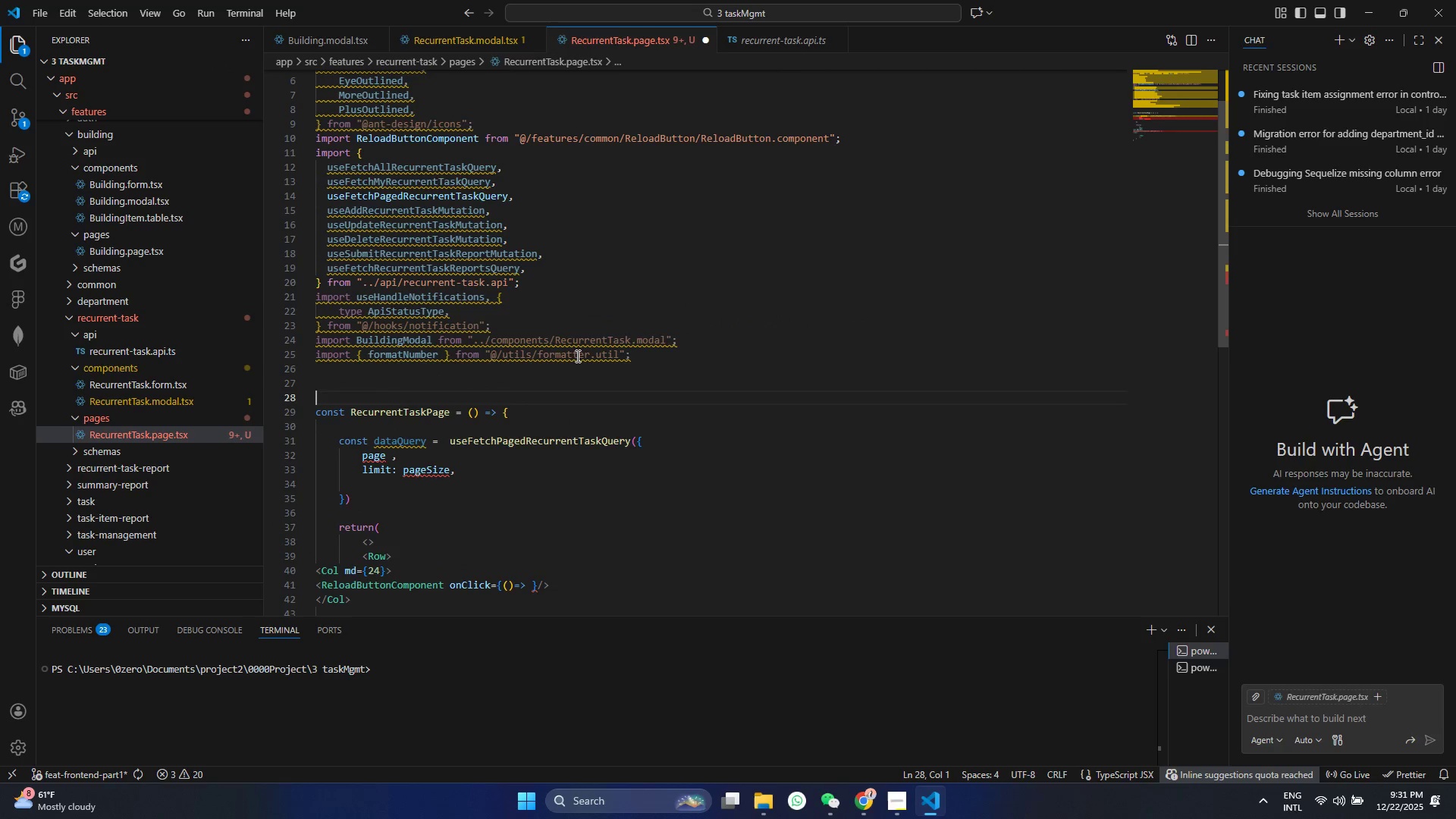 
key(Enter)
 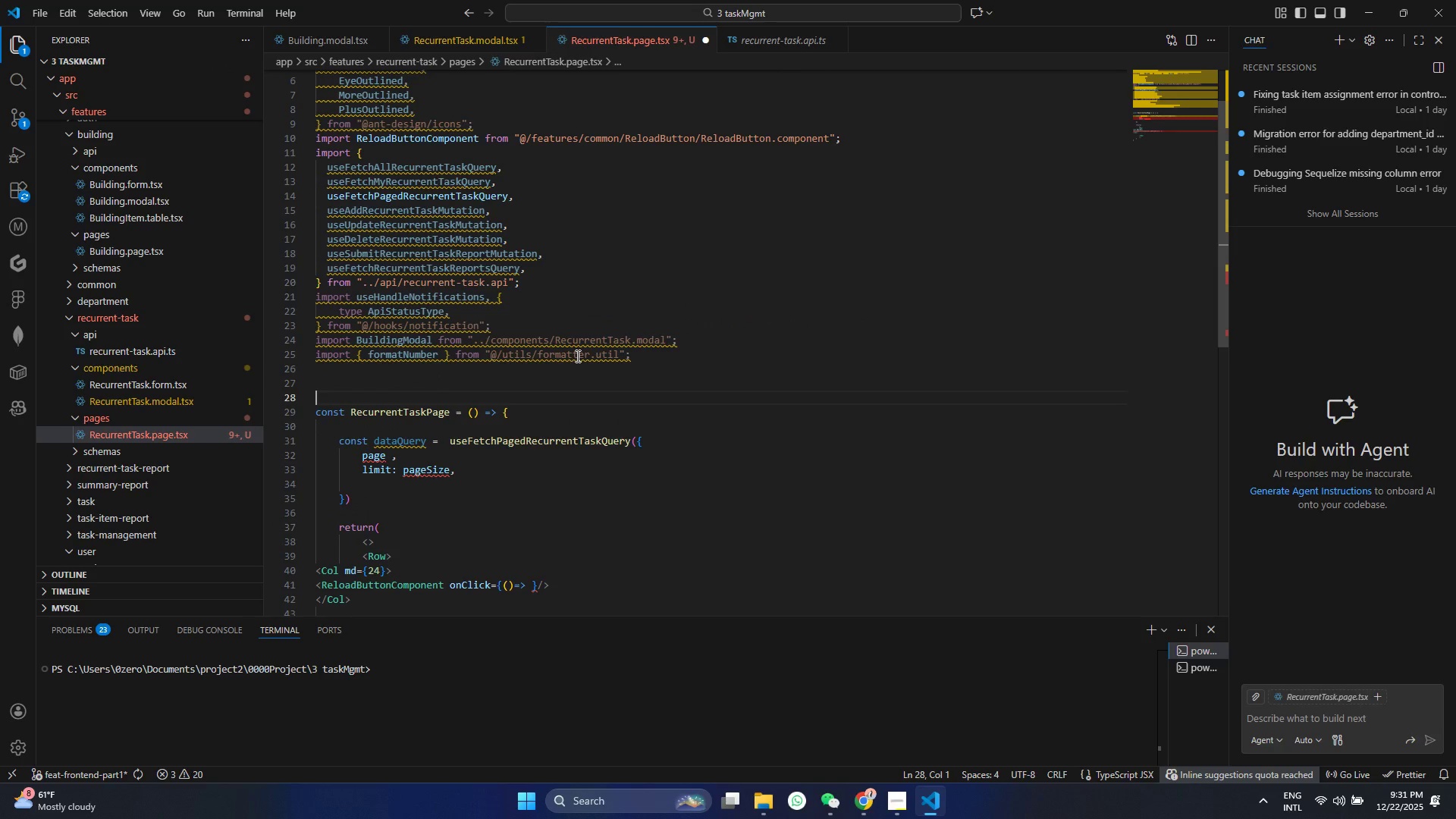 
key(ArrowUp)
 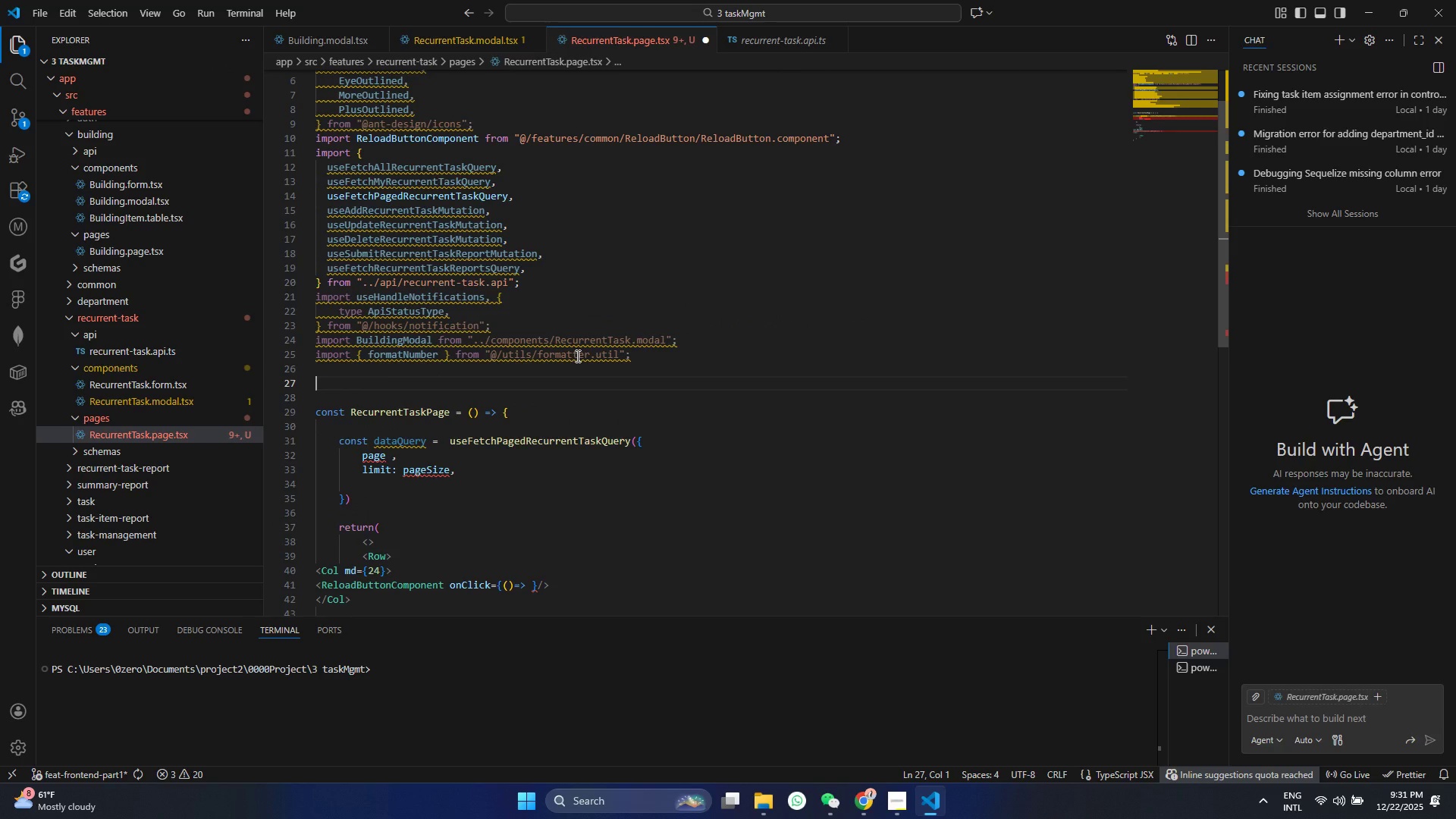 
type(interfac)
 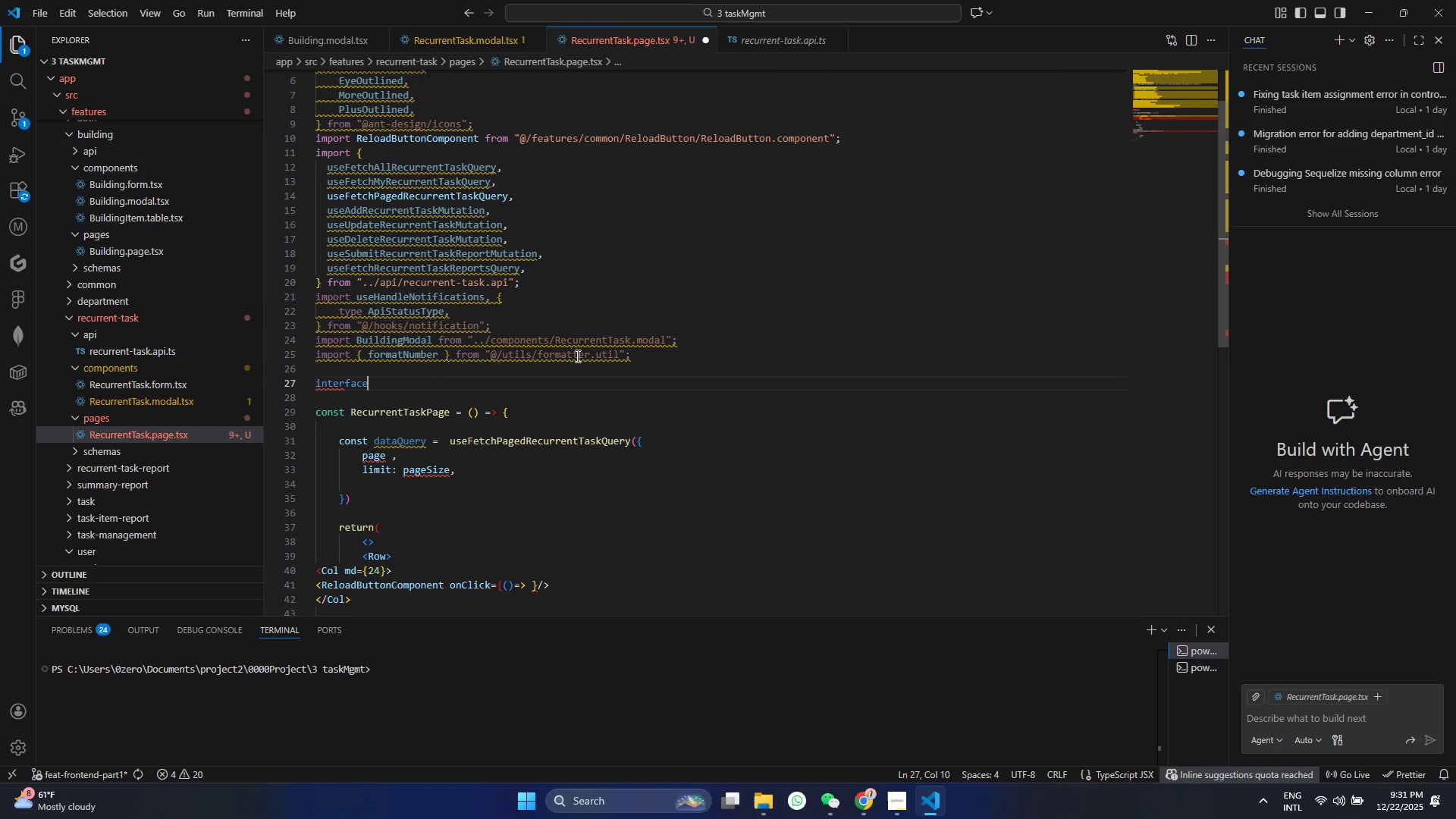 
key(Enter)
 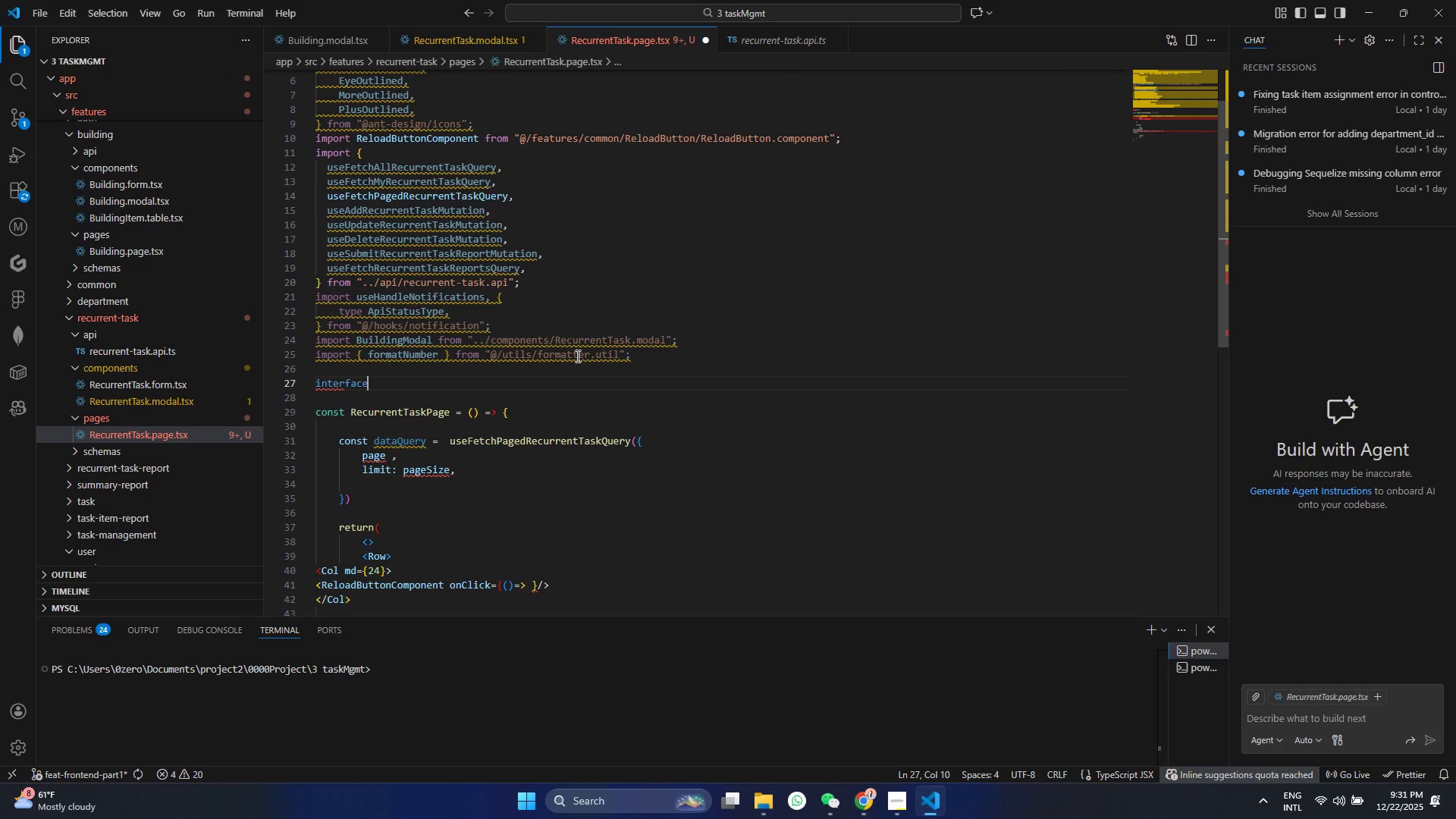 
type( RecurrentTASkPAgePRops{)
 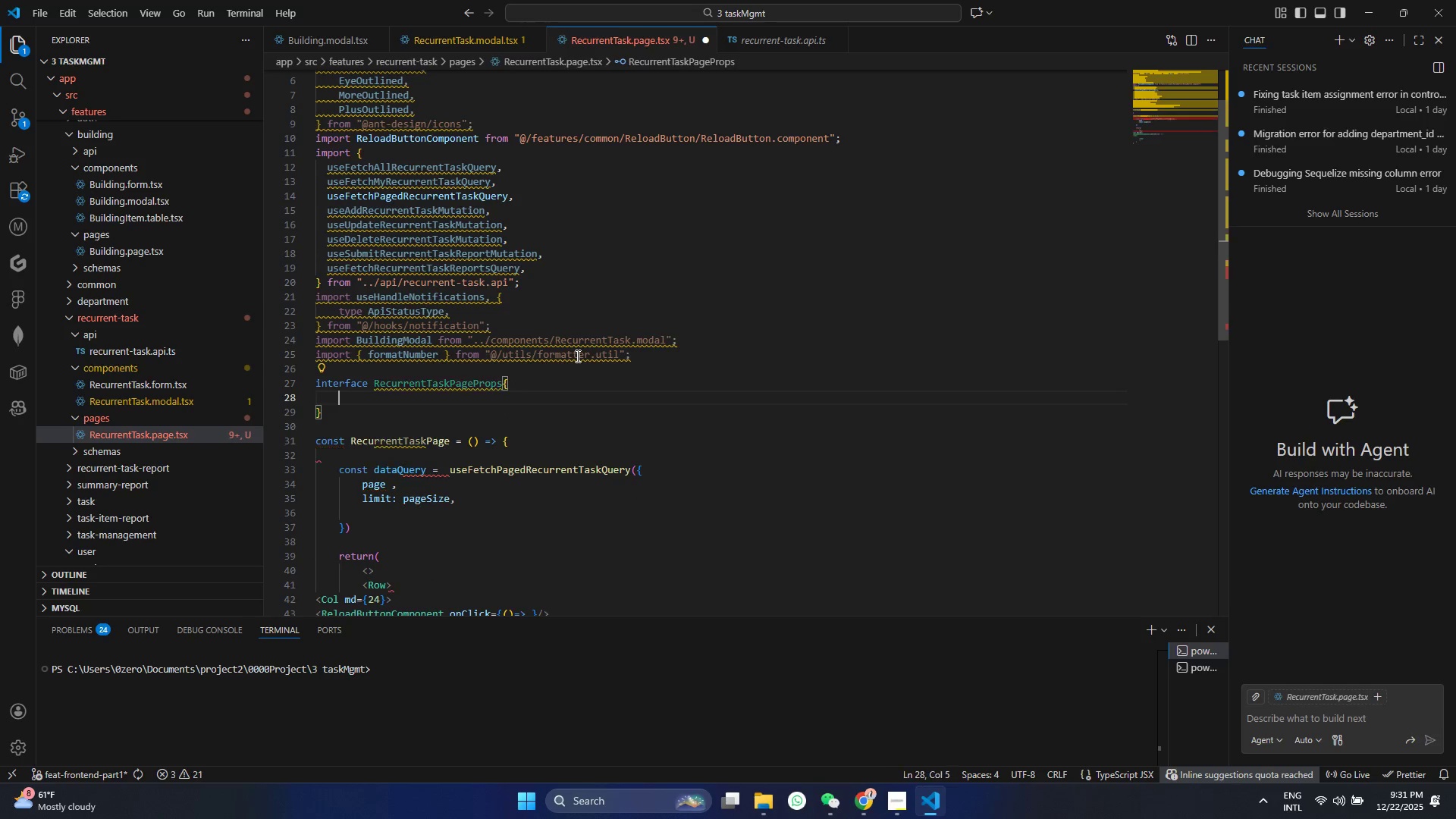 
 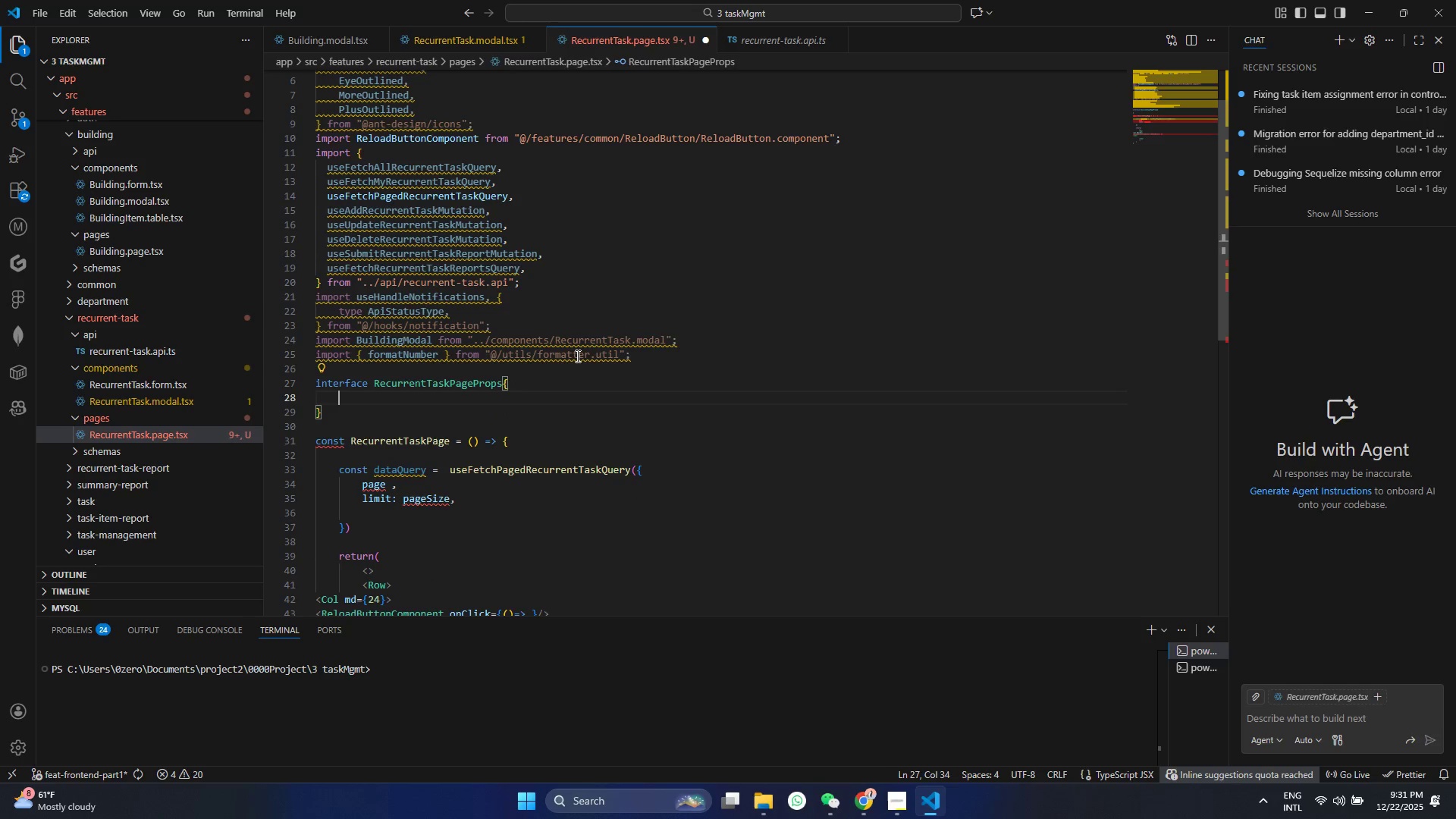 
key(Shift+Enter)
 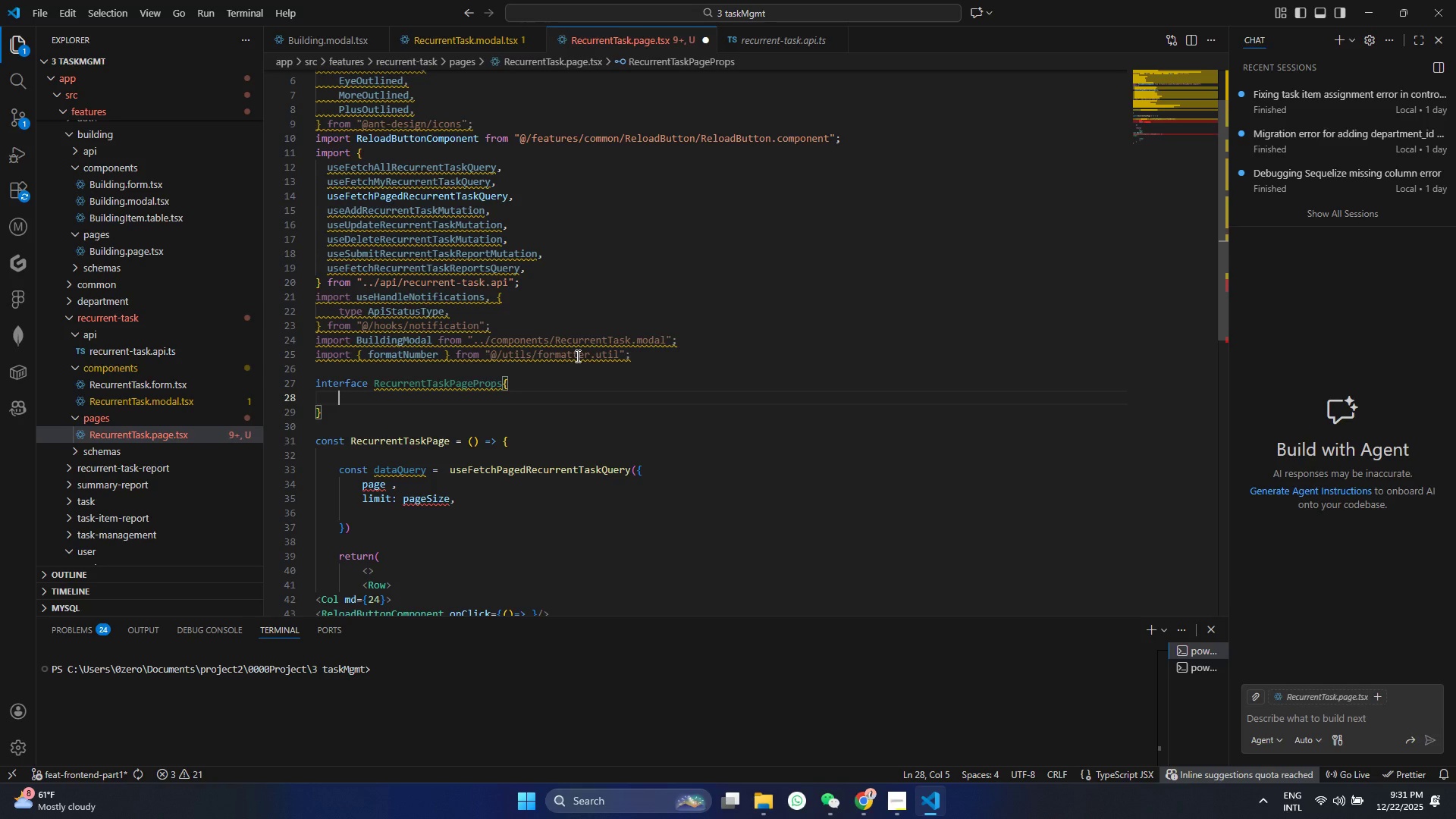 
type(ownership:)
key(Backspace)
type(?: "")
 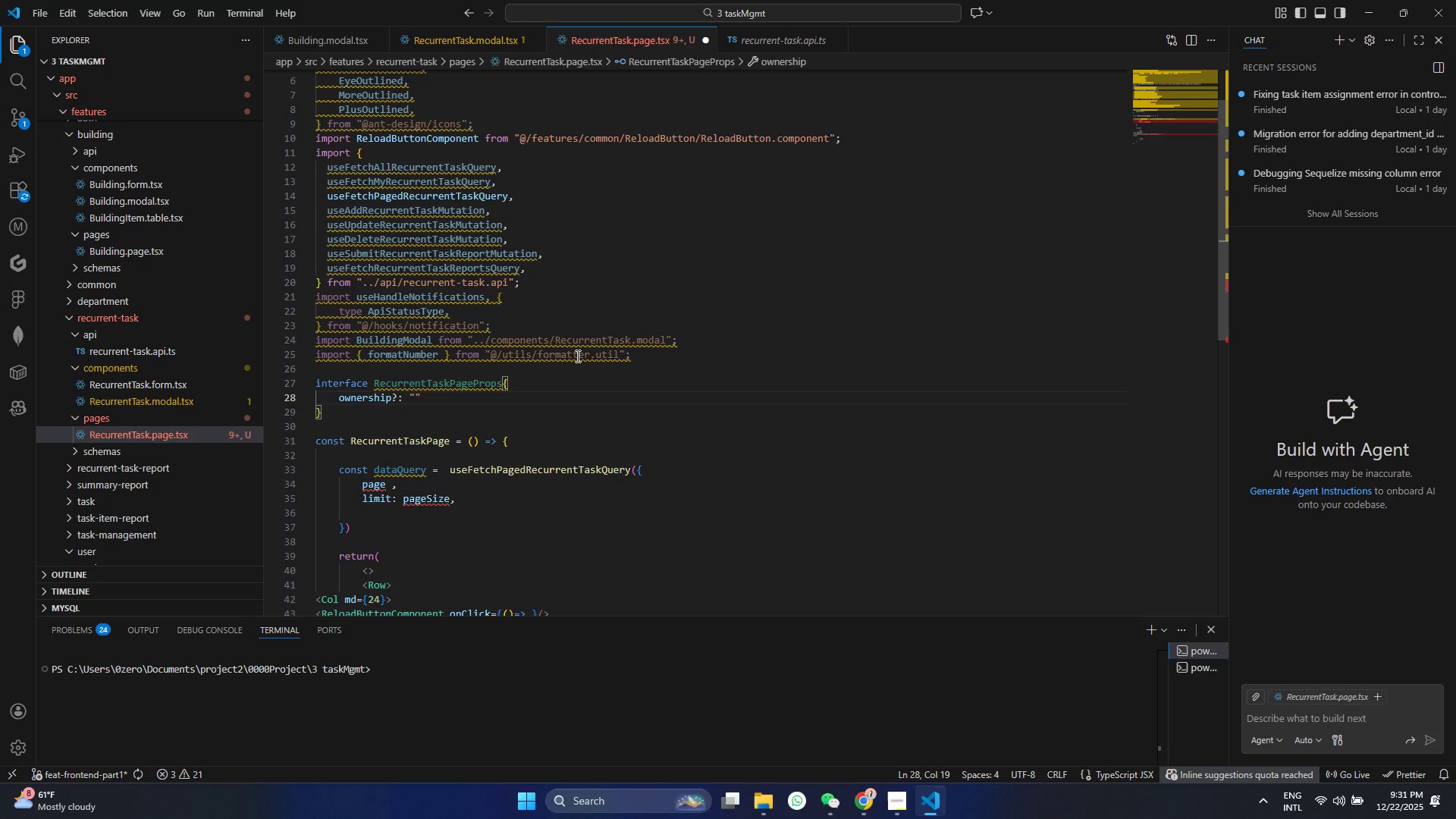 
key(Shift+ArrowLeft)
 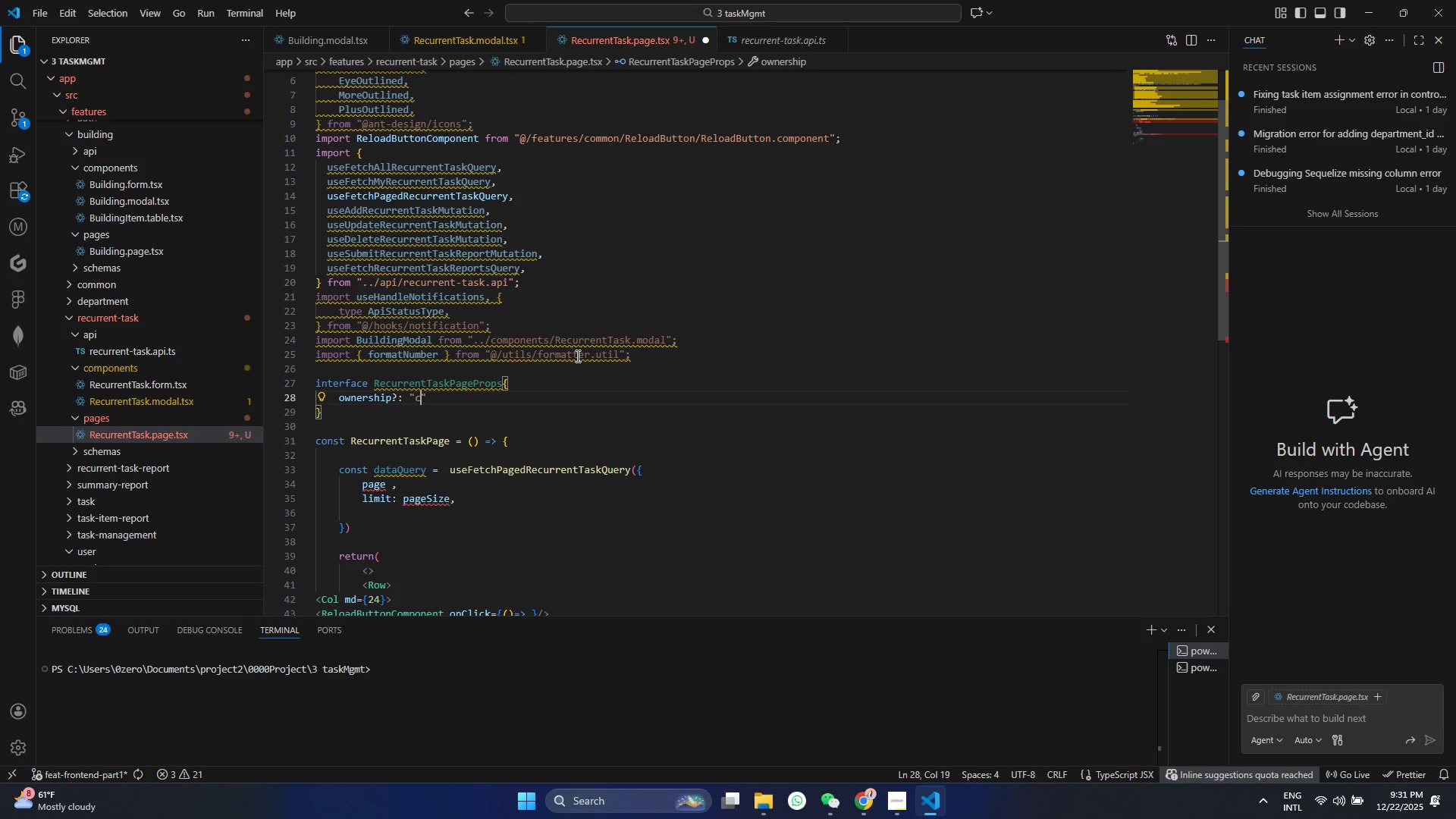 
type(created)
 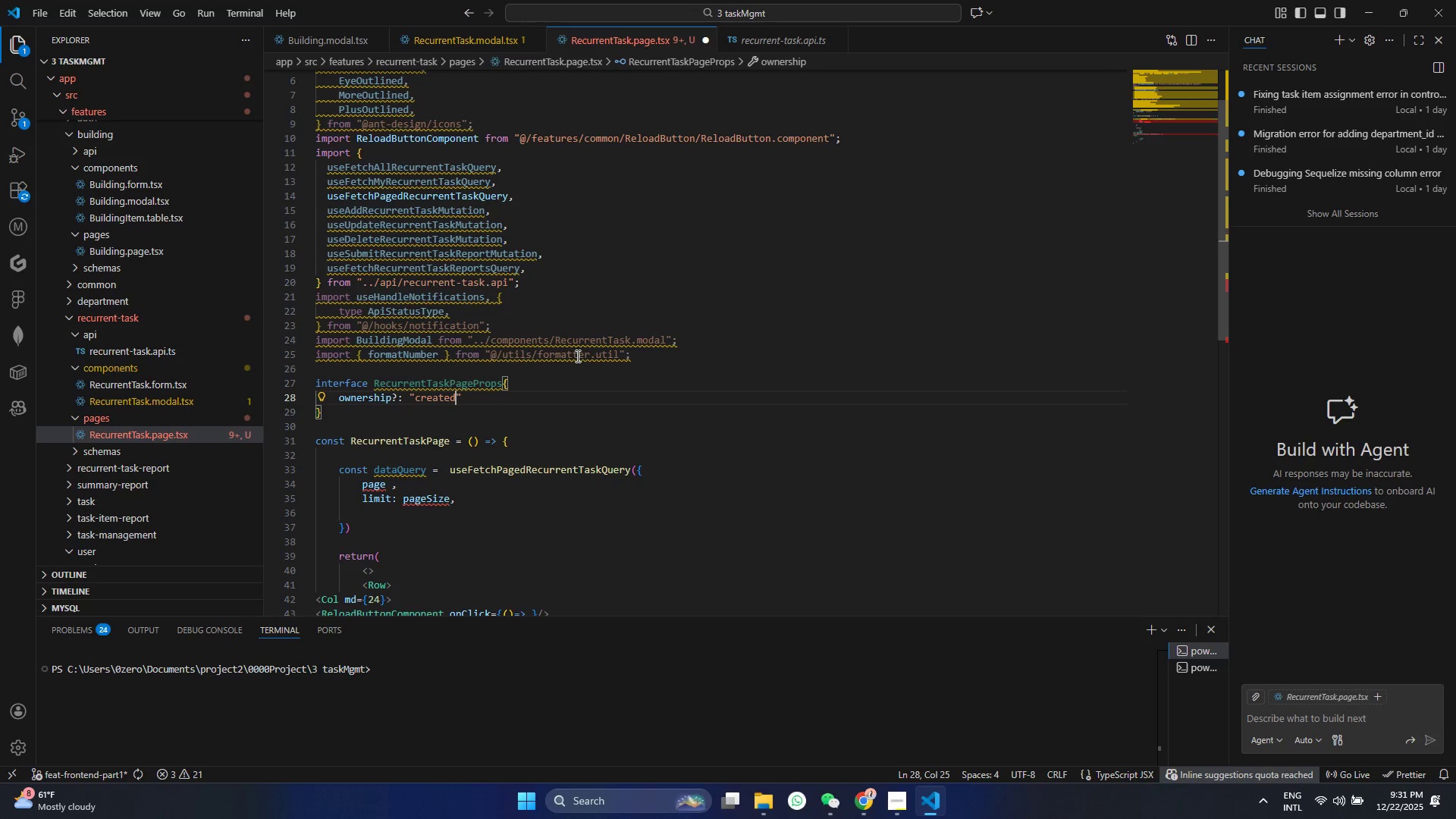 
key(ArrowRight)
 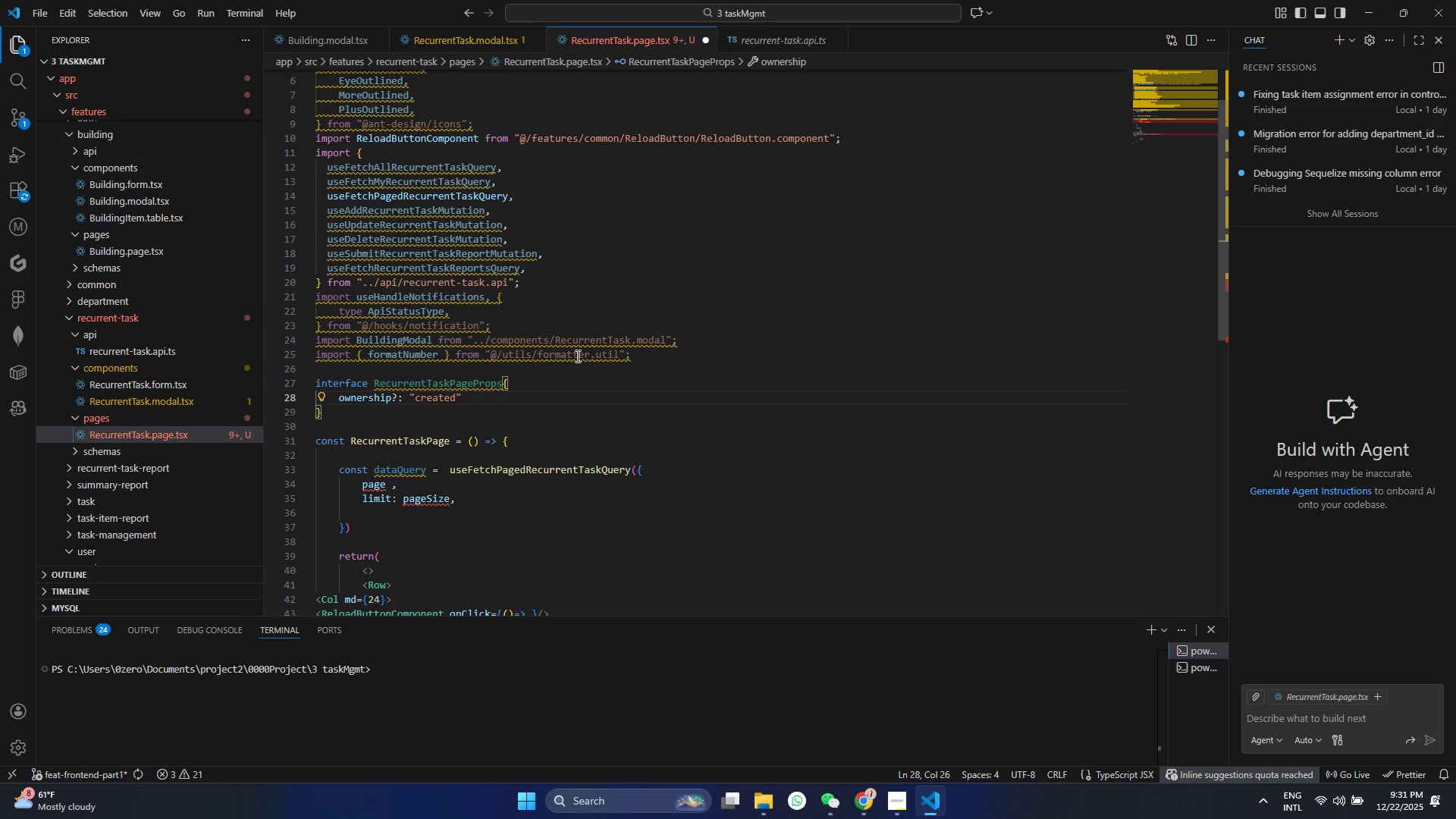 
key(Space)
 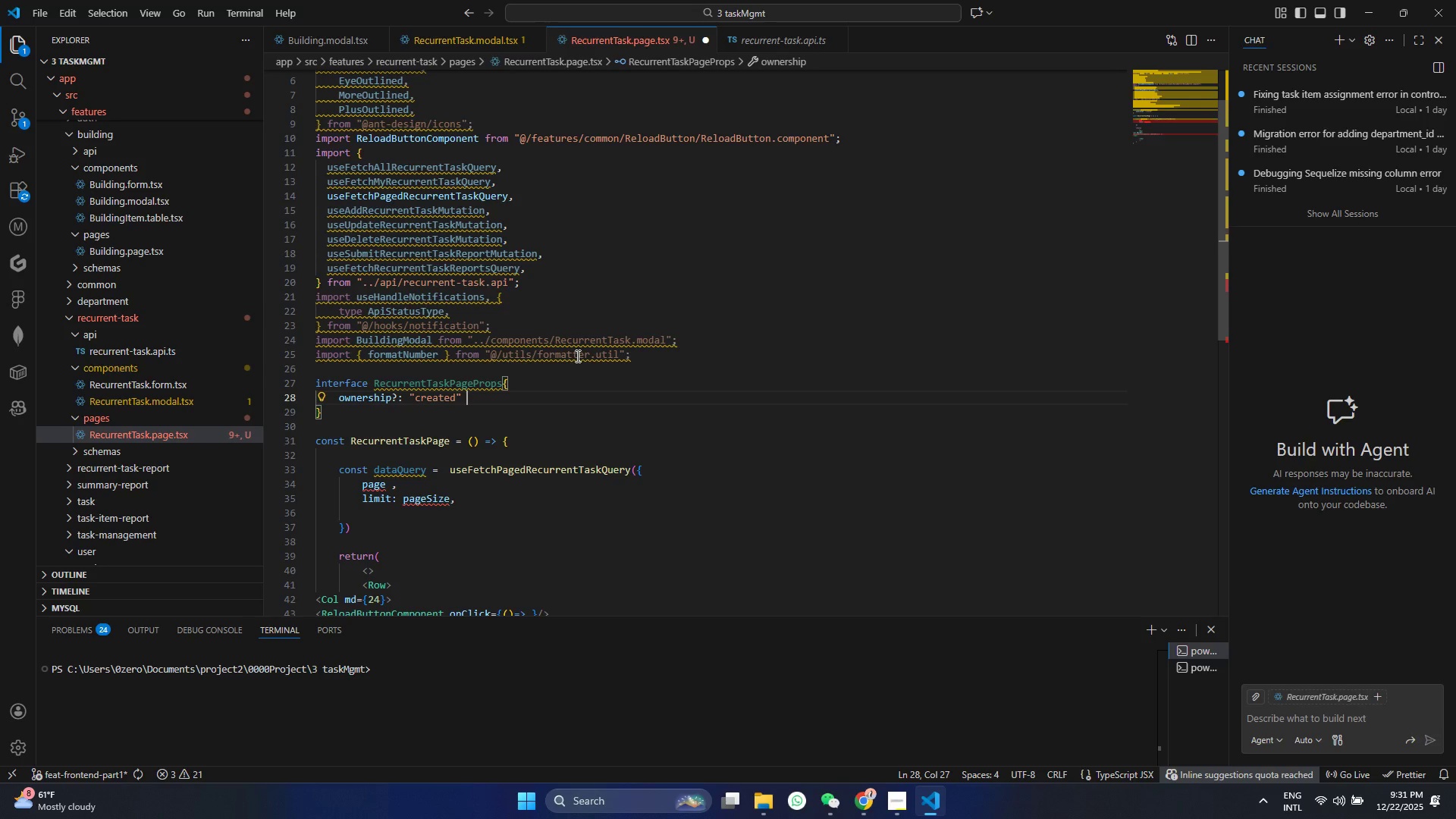 
key(Shift+Backslash)
 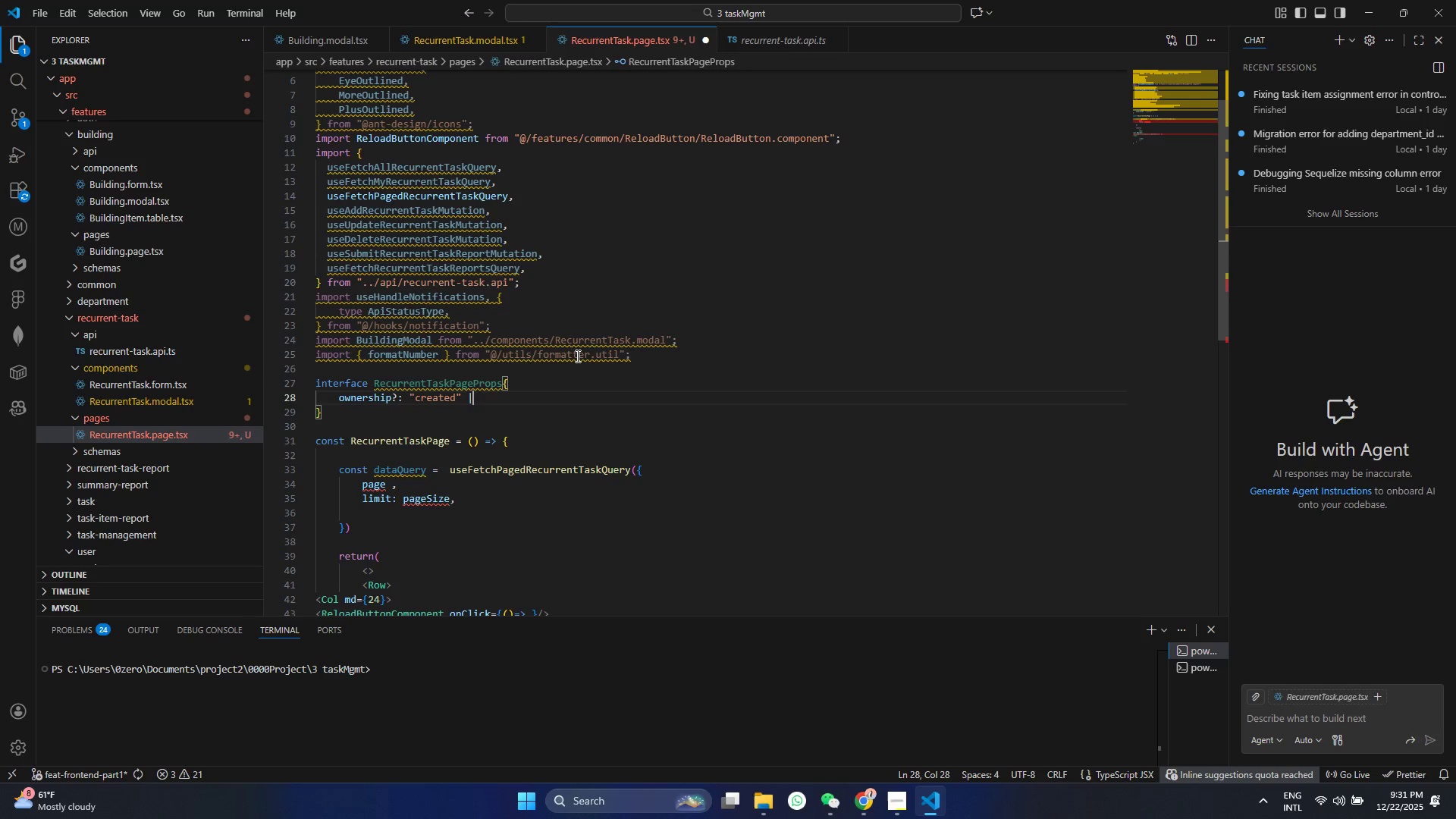 
key(Space)
 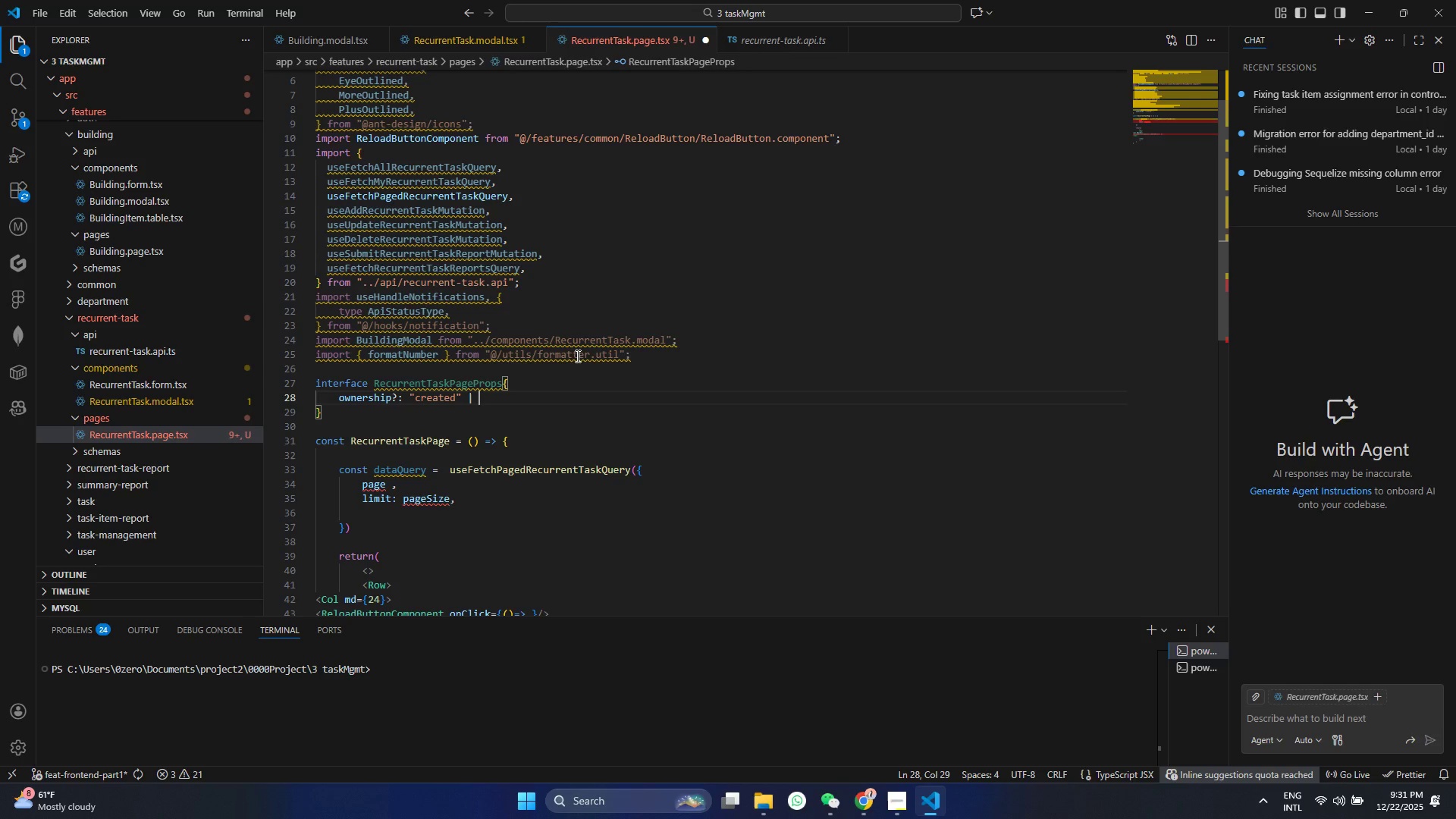 
key(Shift+Quote)
 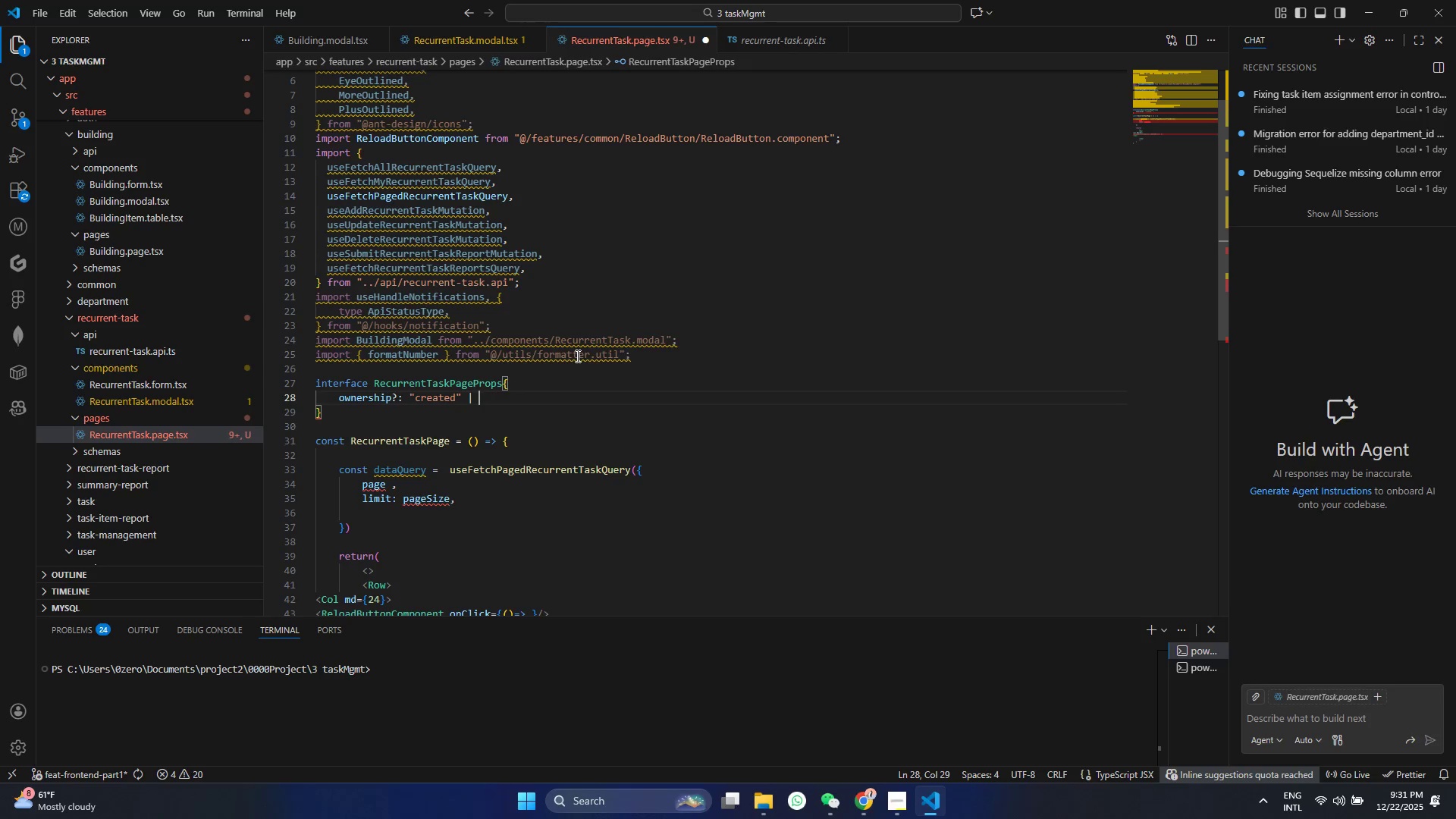 
key(Shift+Quote)
 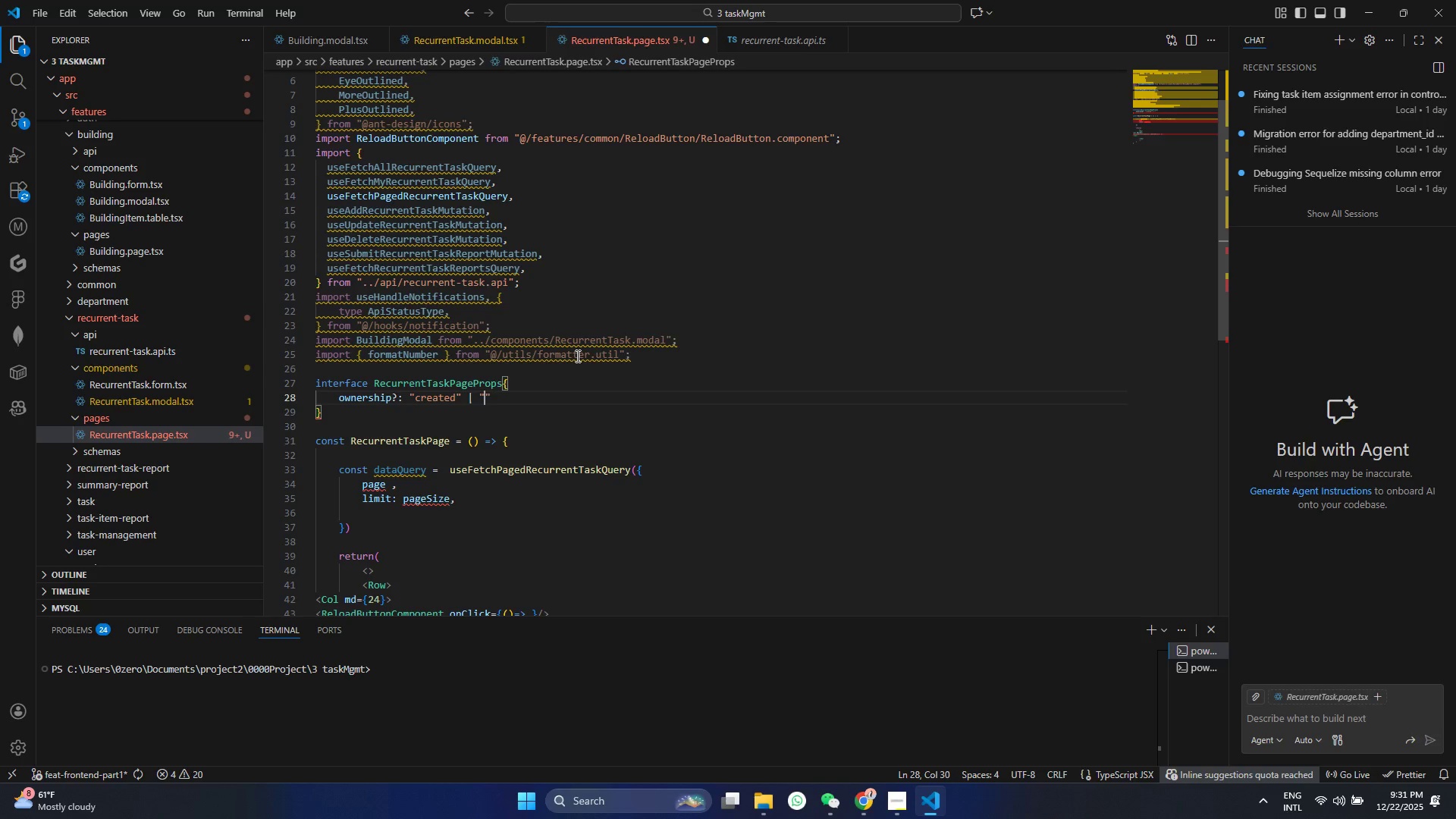 
key(ArrowLeft)
 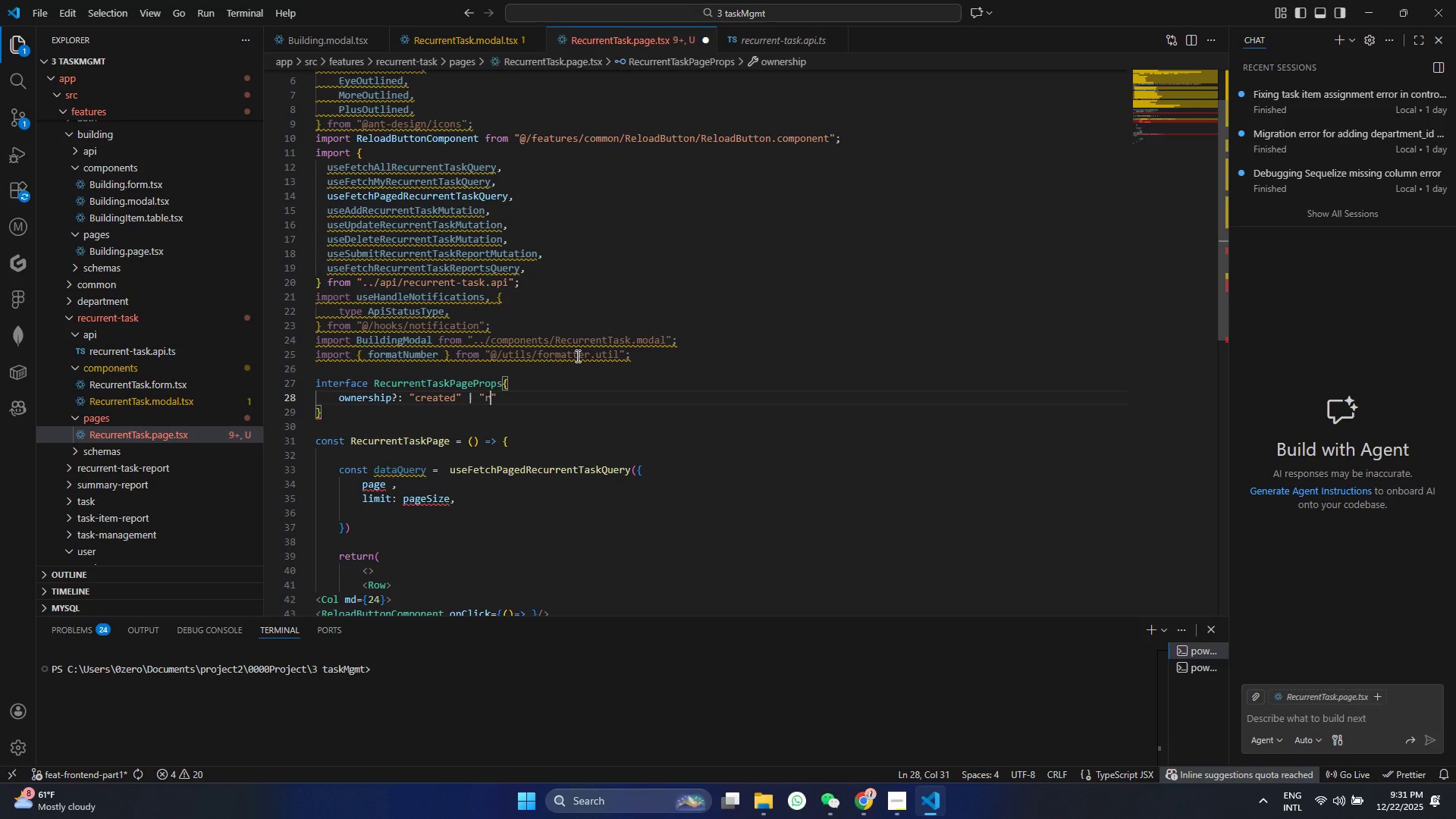 
type(receivd)
 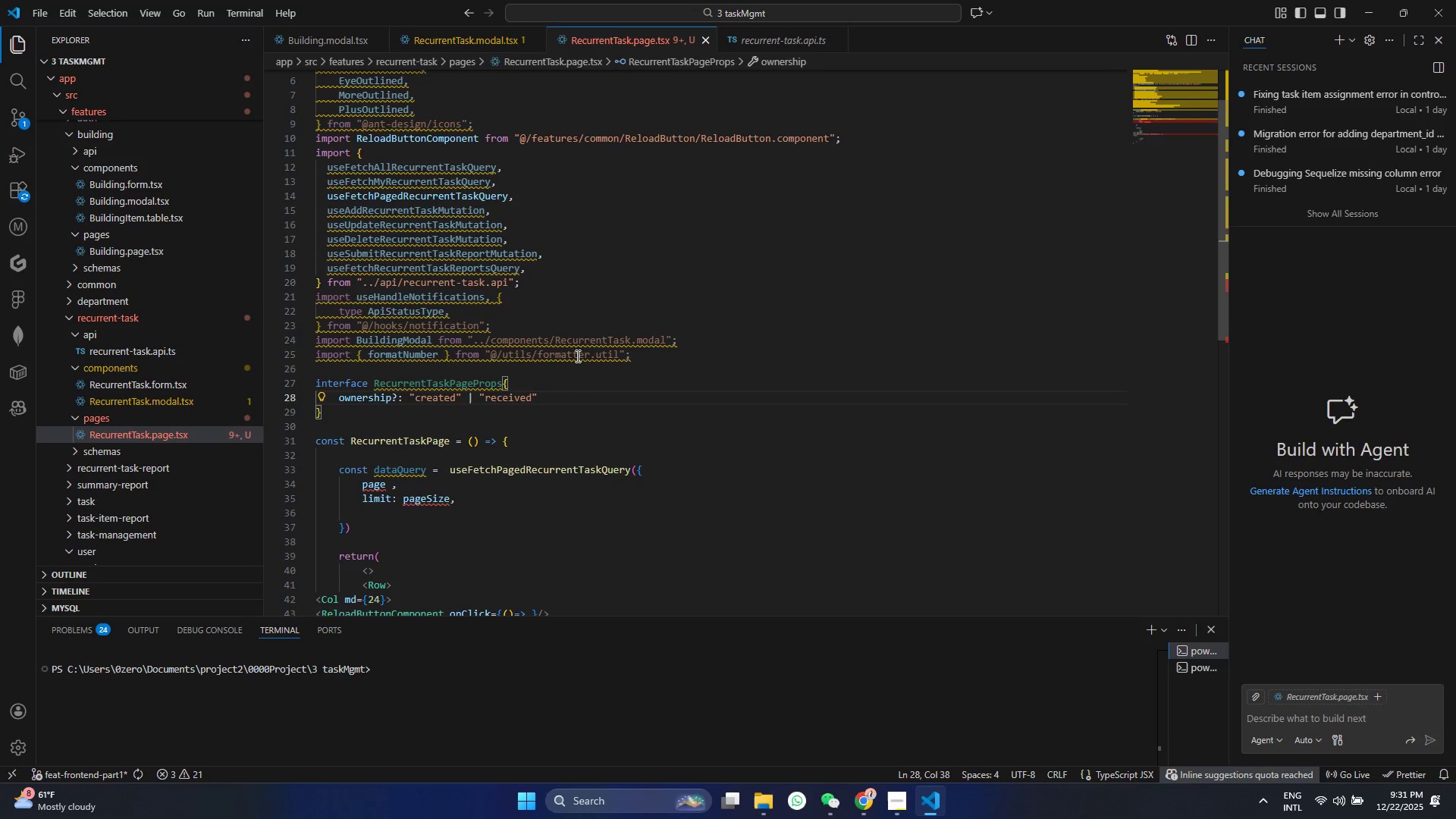 
key(Control+ControlLeft)
 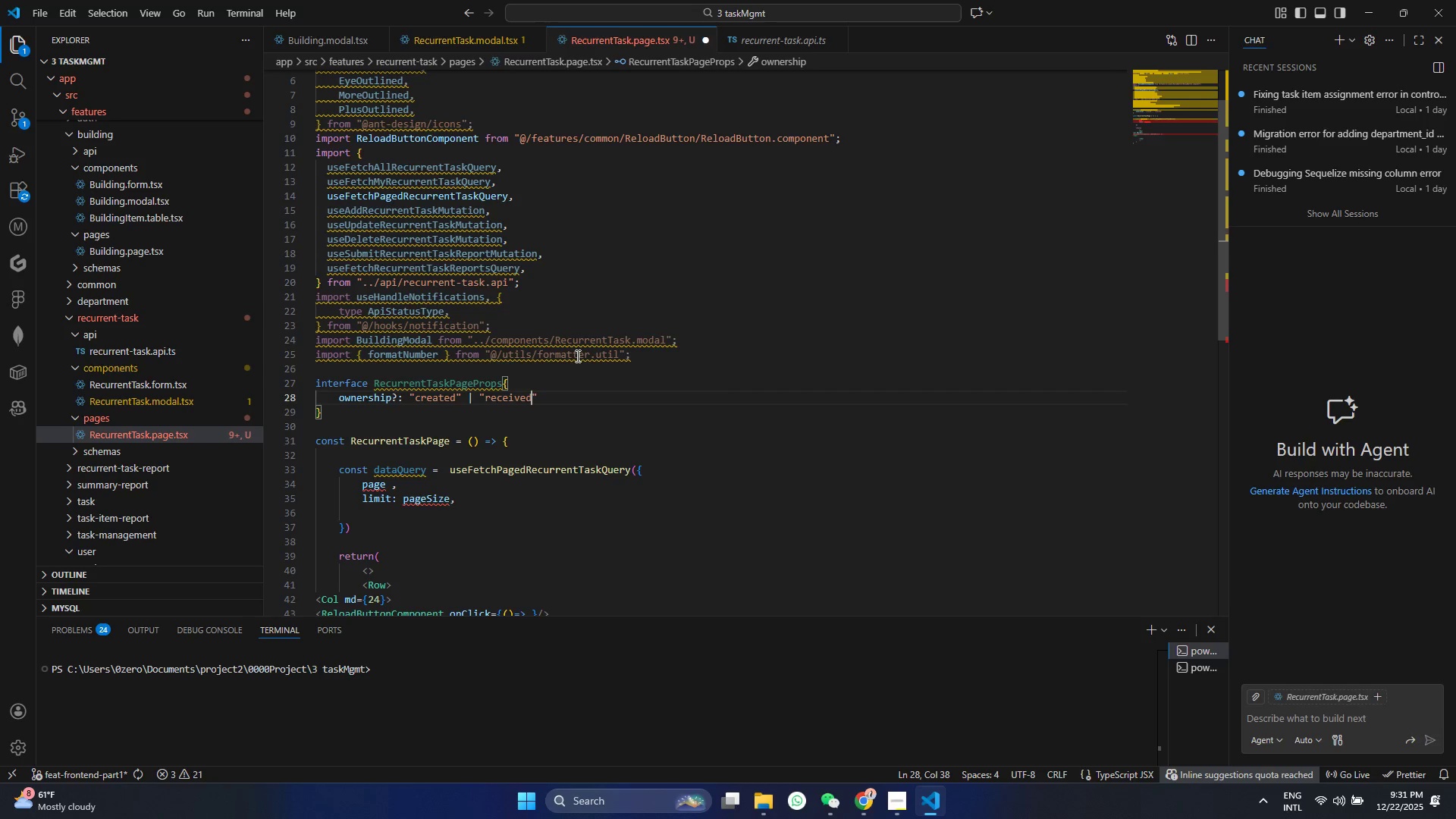 
key(Control+S)
 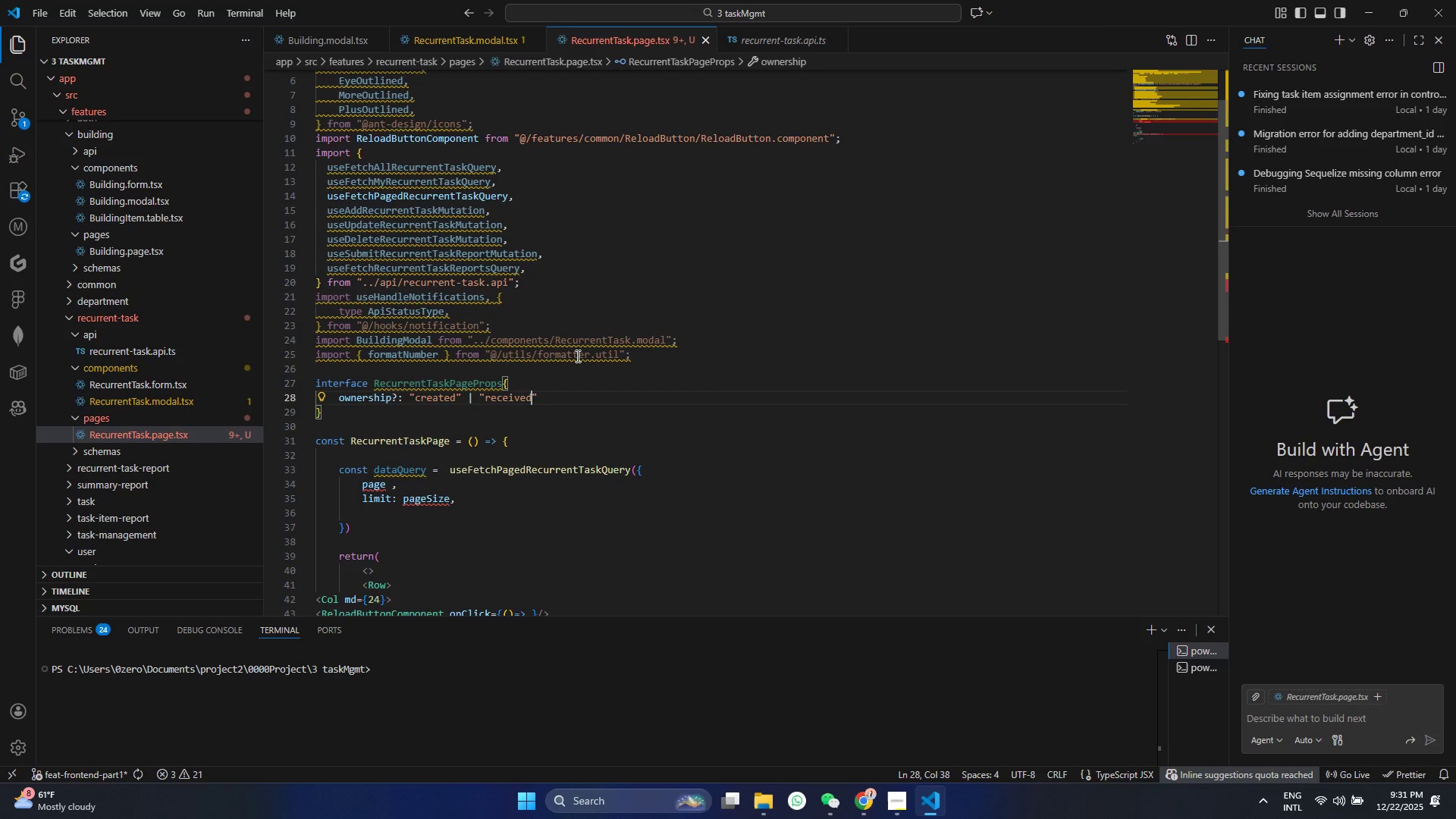 
key(Control+ArrowDown)
 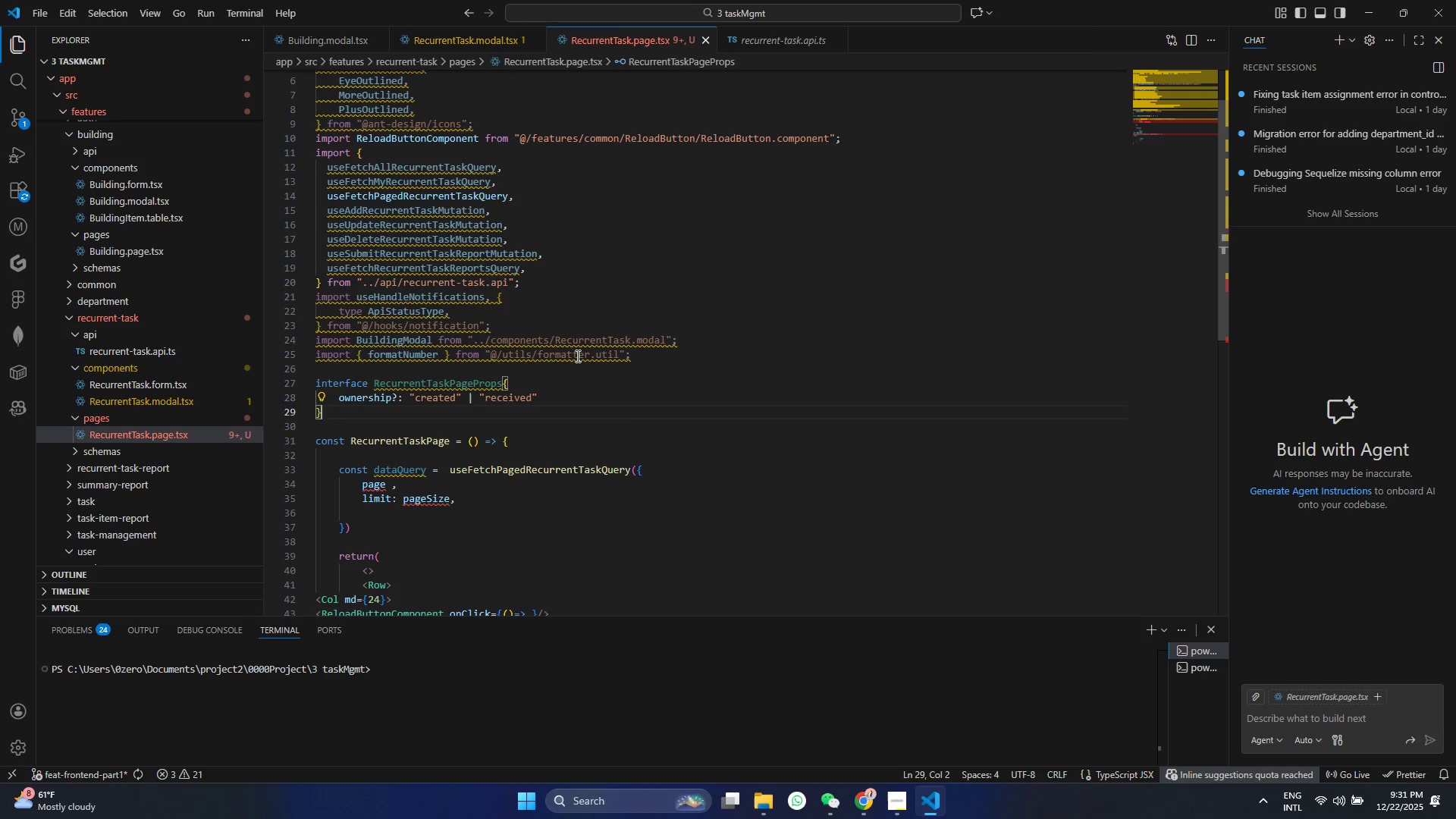 
key(ArrowDown)
 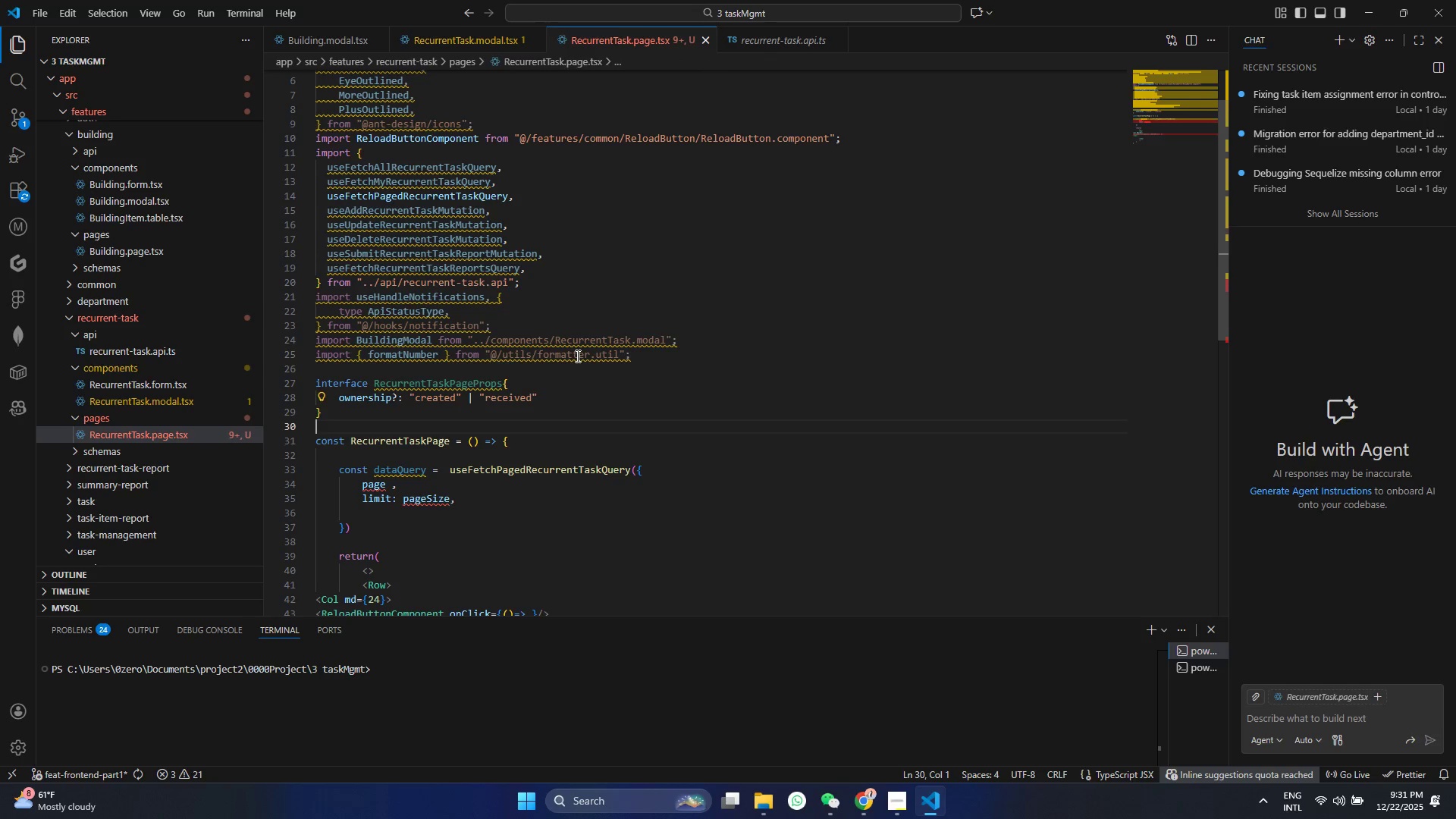 
key(ArrowDown)
 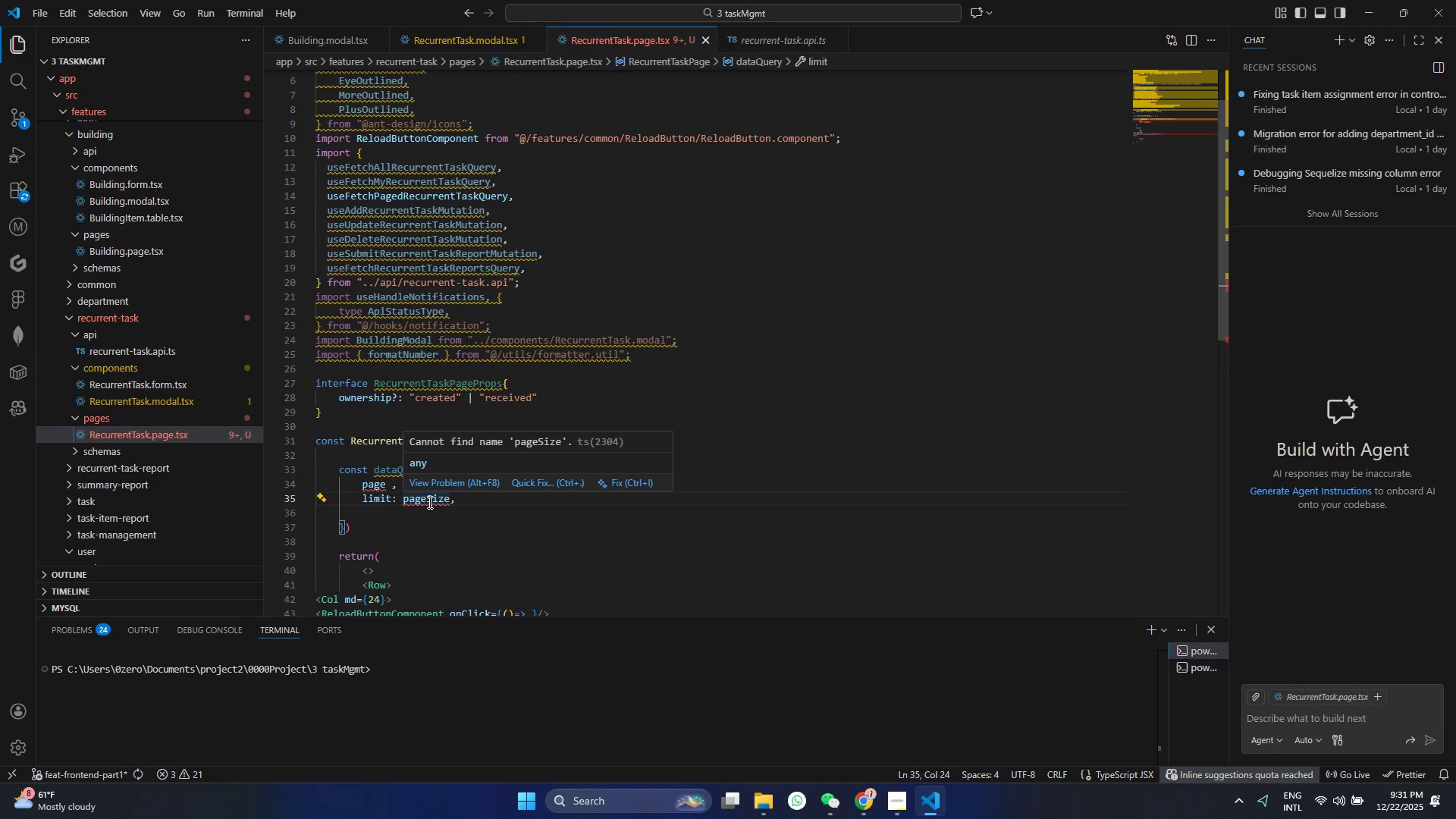 
wait(6.66)
 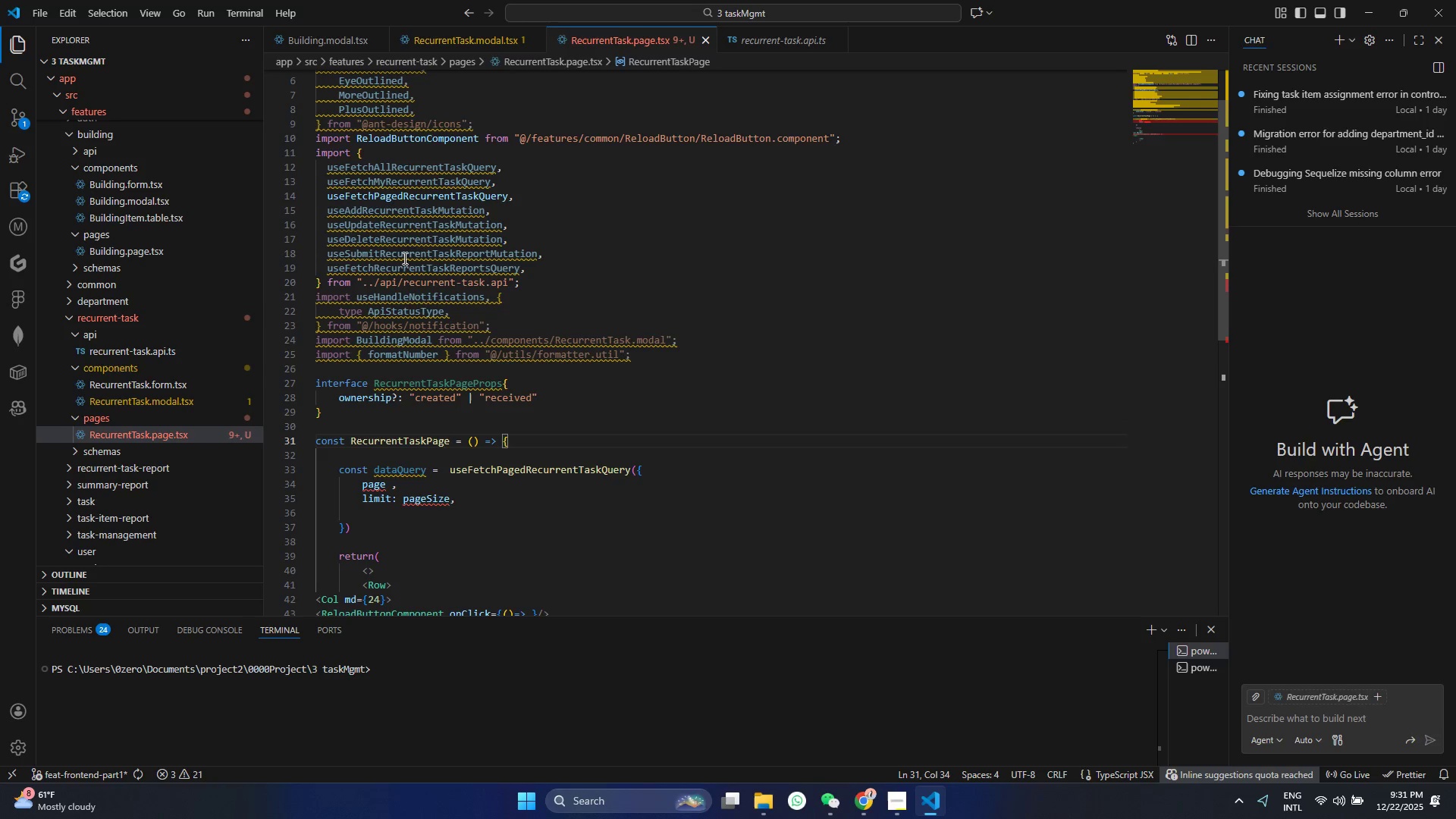 
left_click([469, 504])
 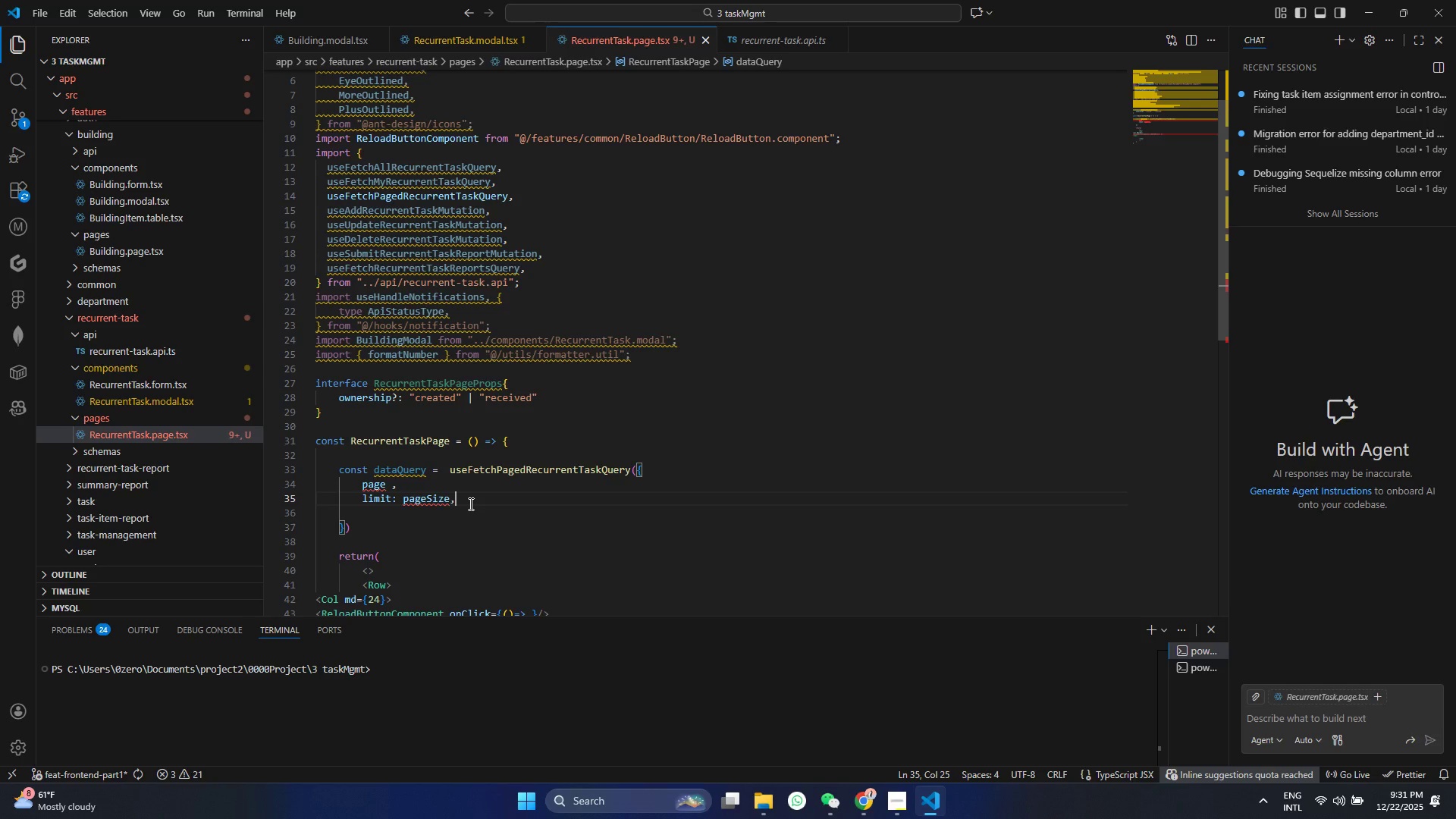 
key(Enter)
 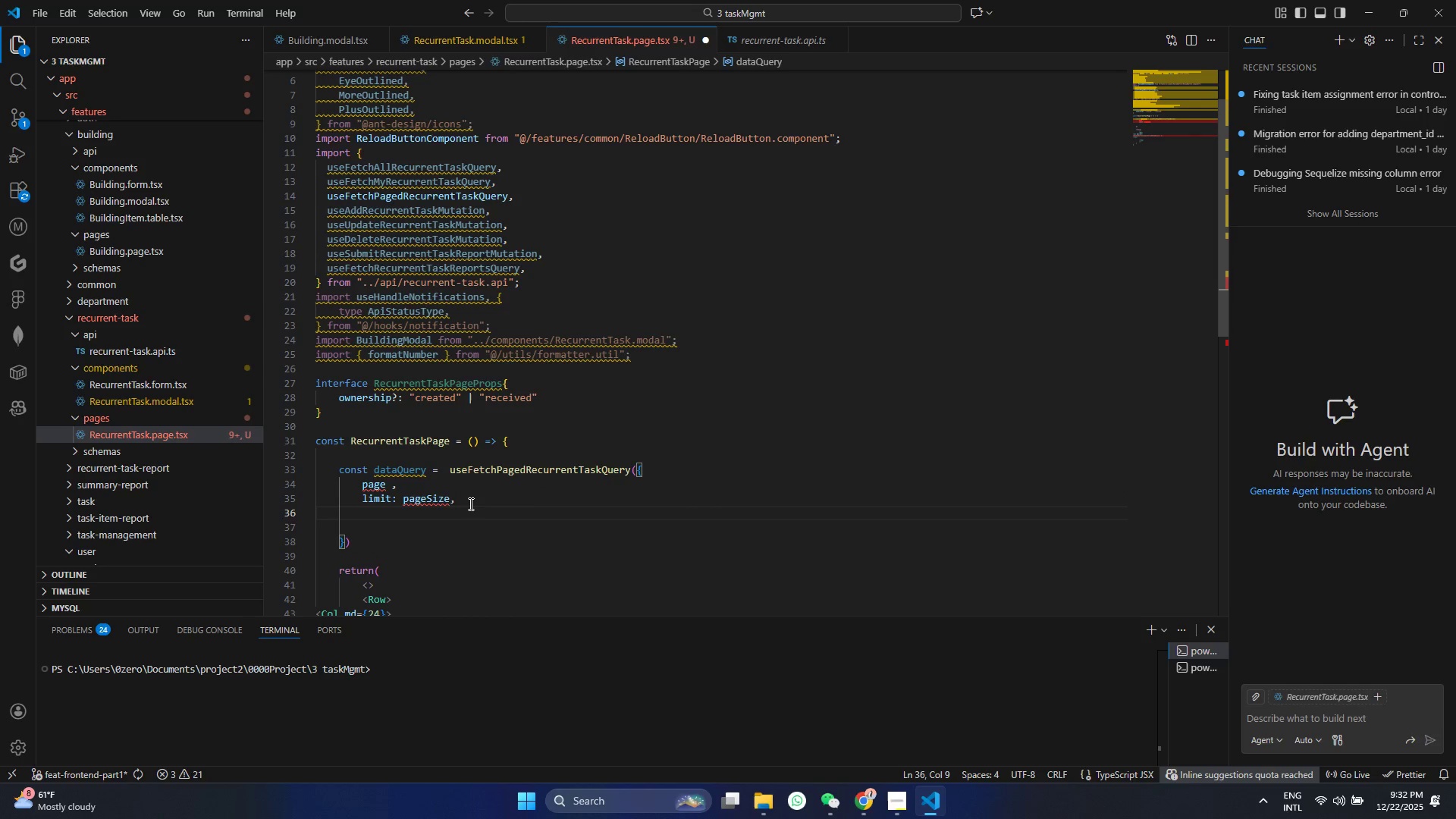 
key(Period)
 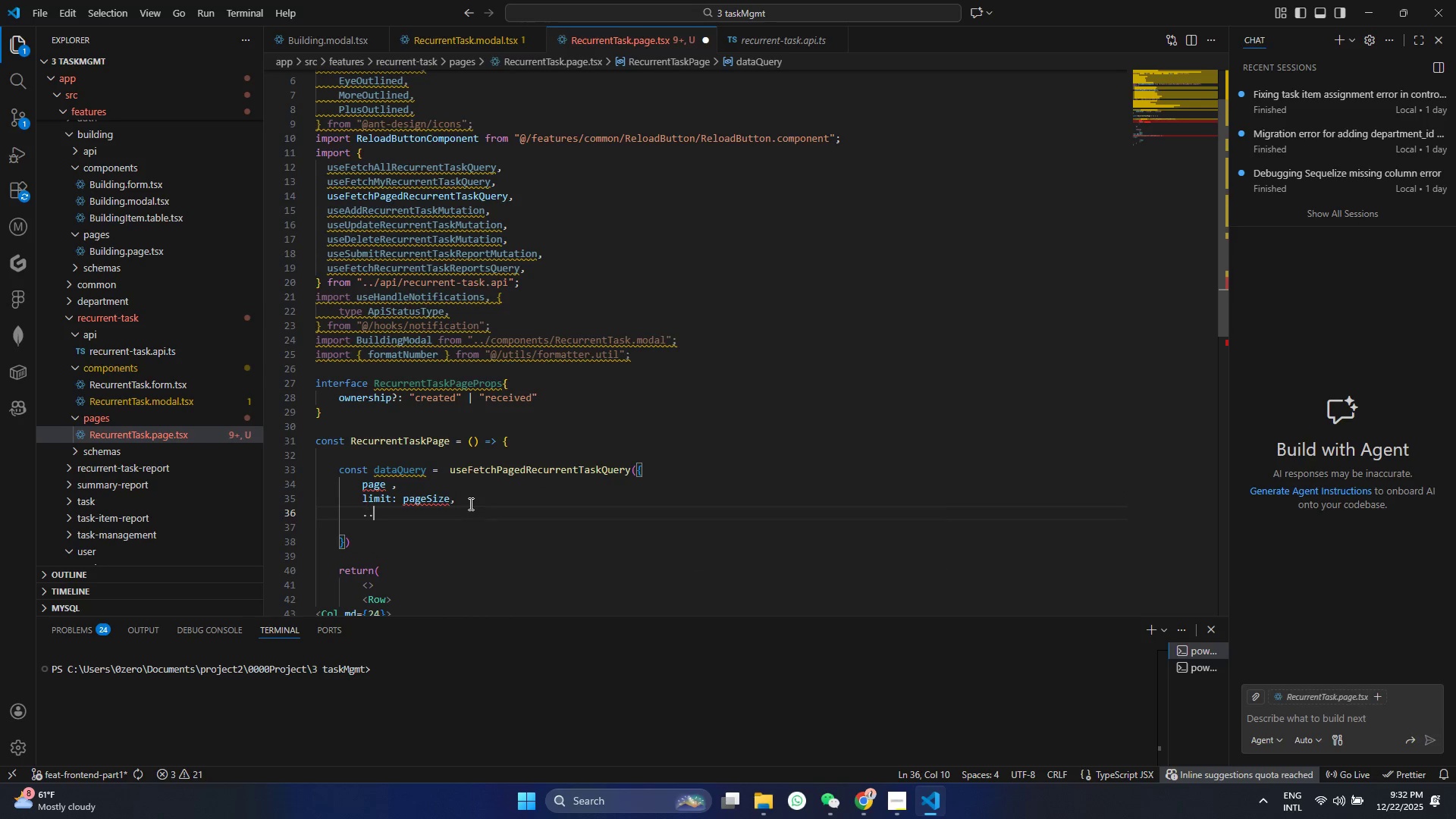 
key(Period)
 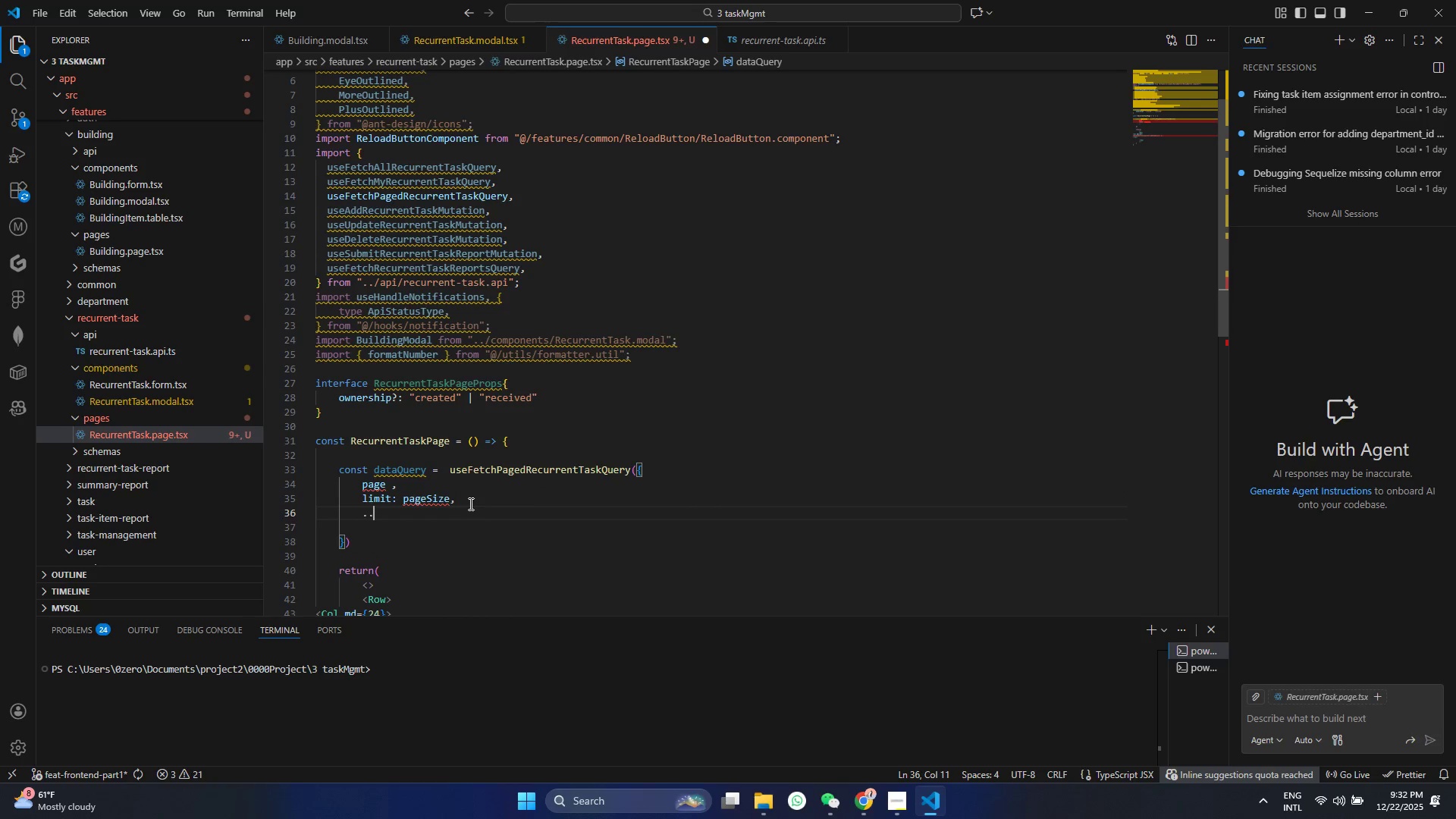 
key(Period)
 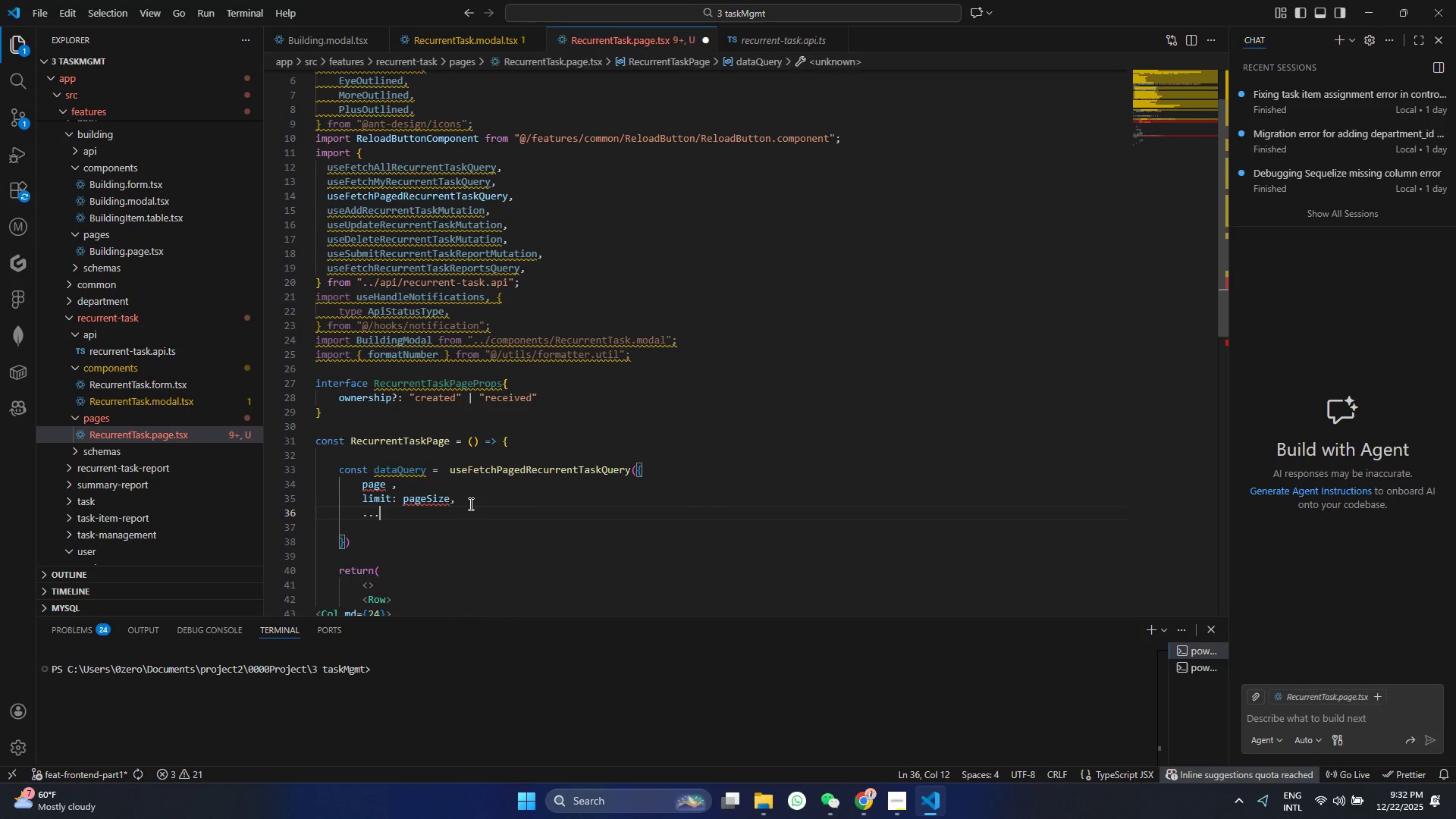 
key(Shift+9)
 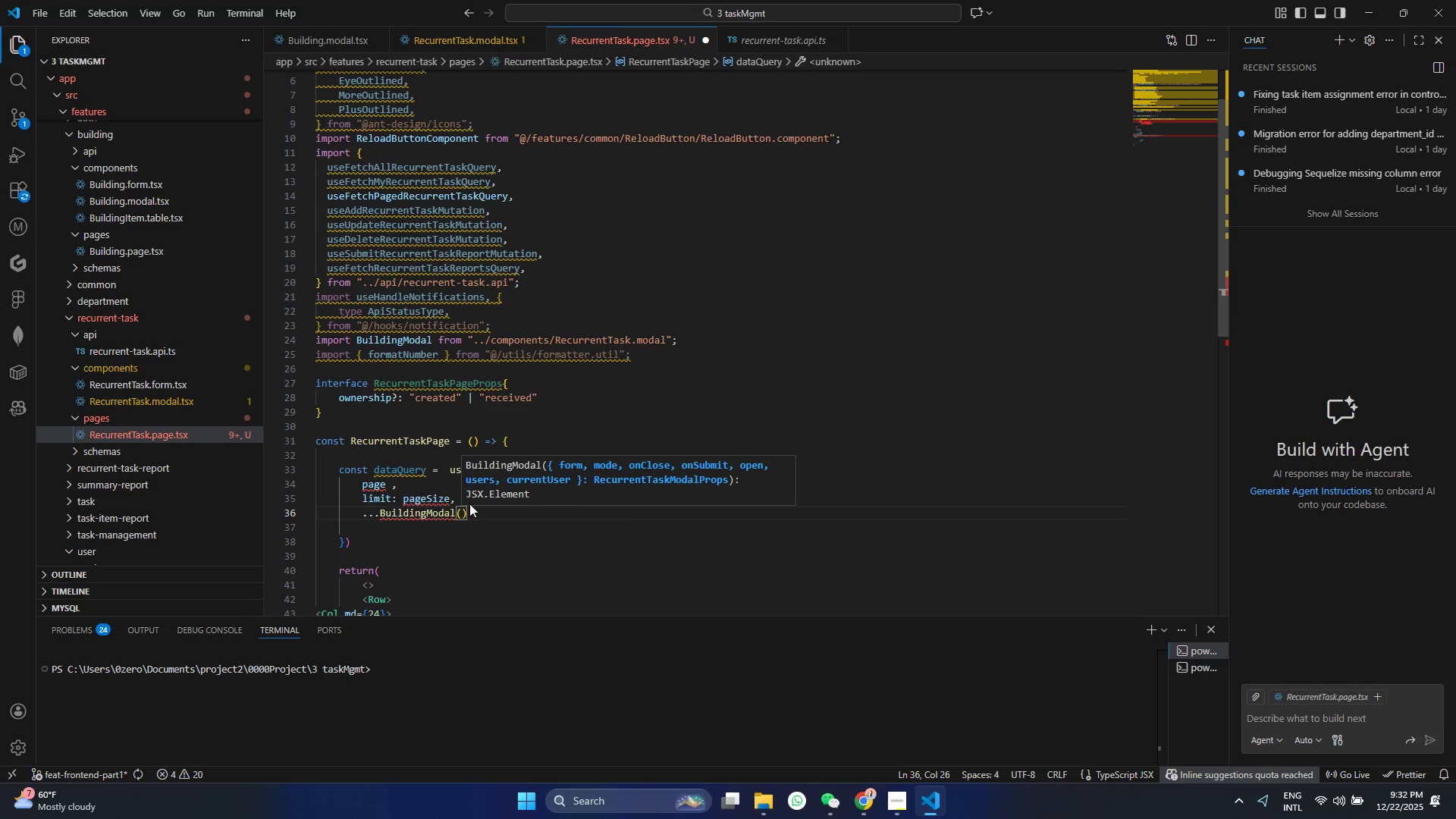 
key(Control+ControlLeft)
 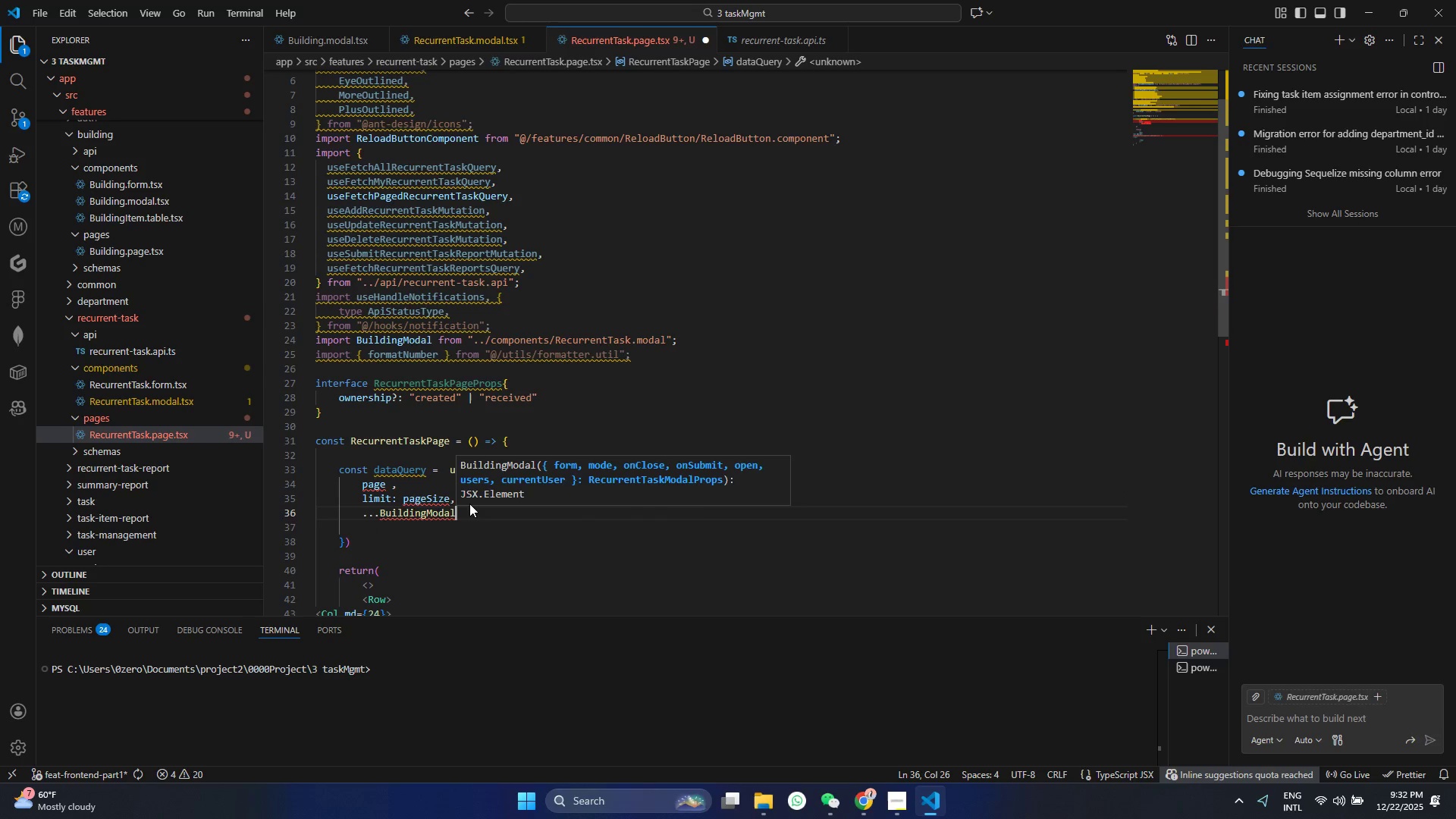 
key(Control+Z)
 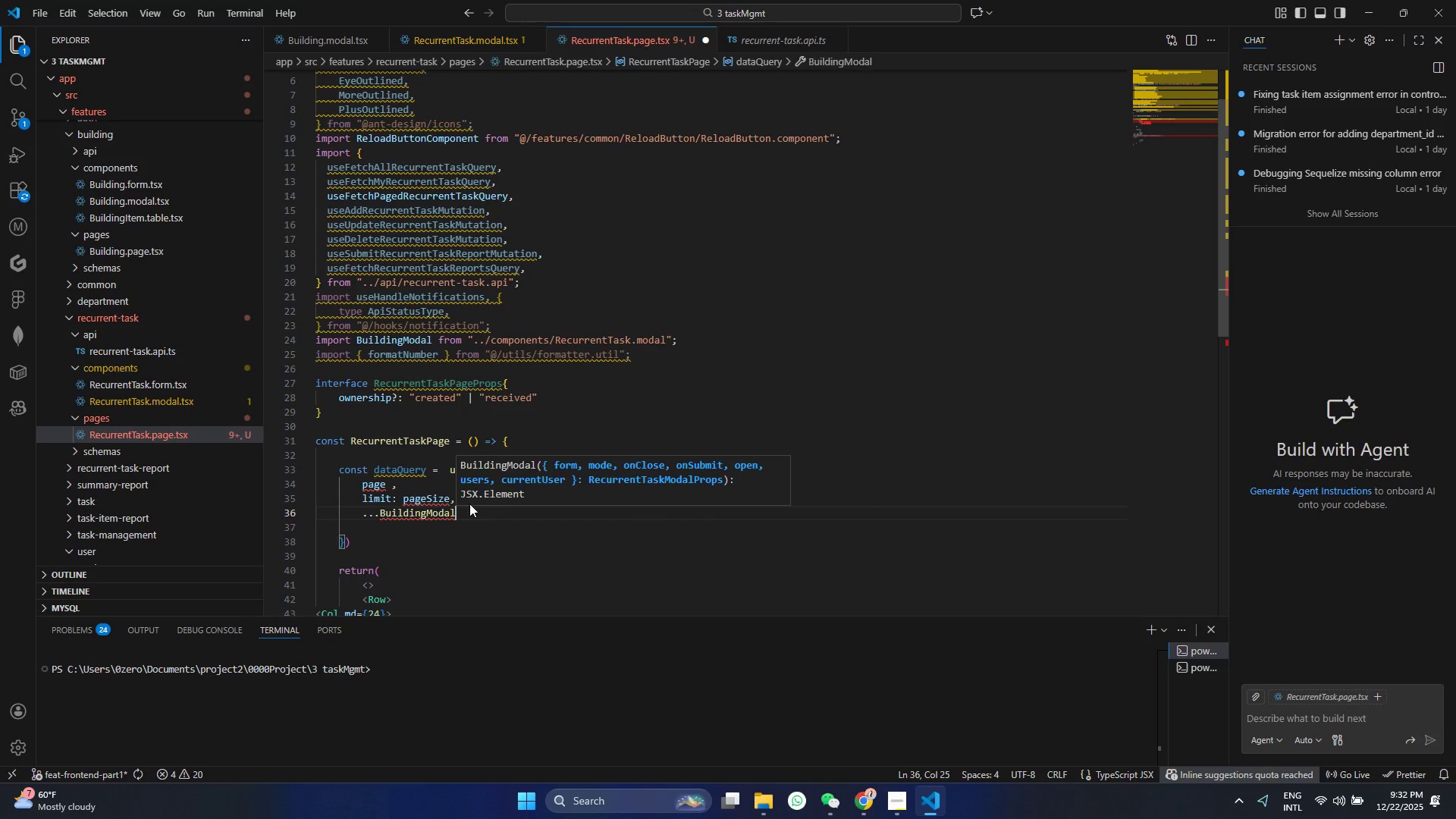 
key(Control+ControlLeft)
 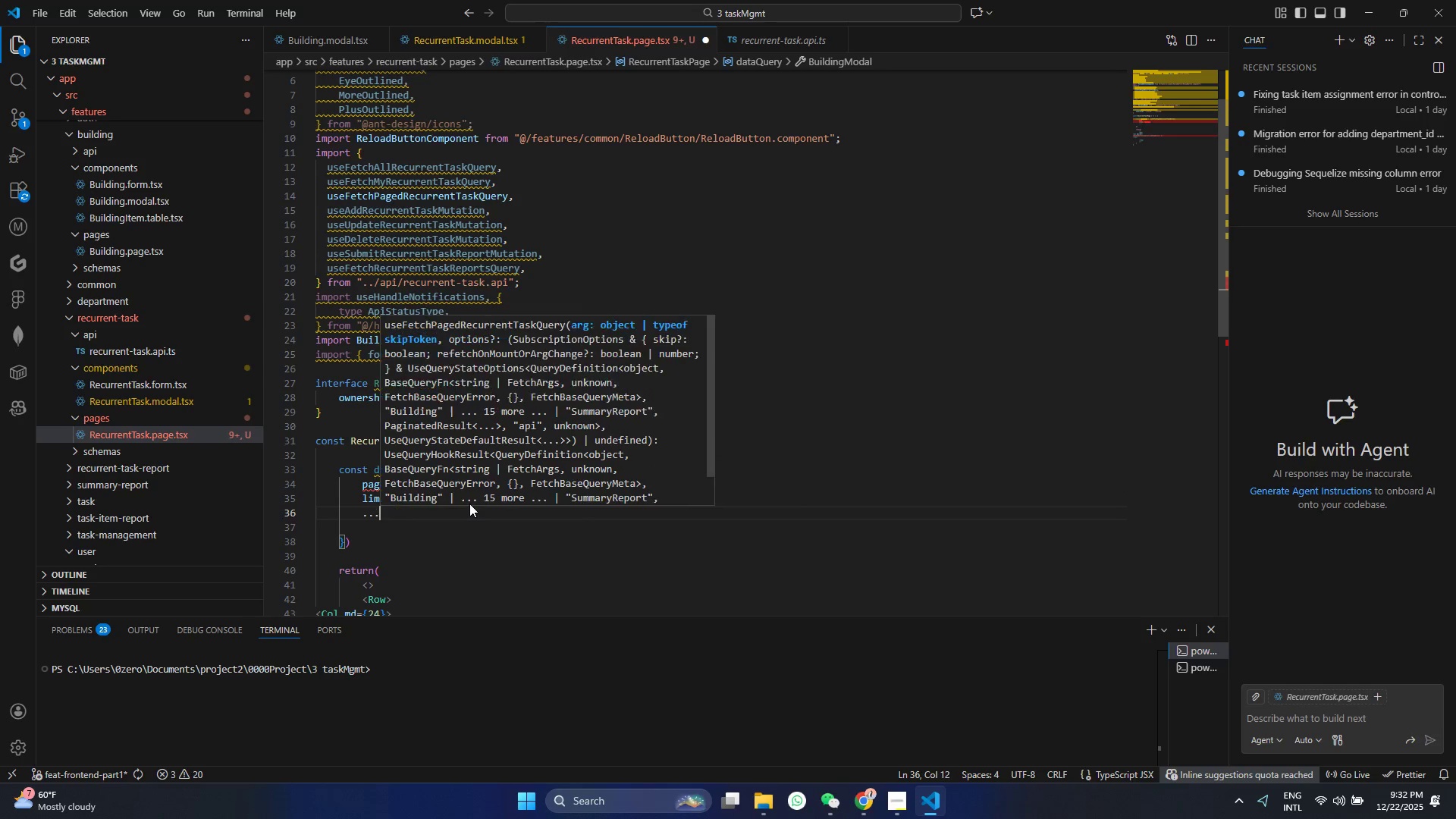 
key(Control+Z)
 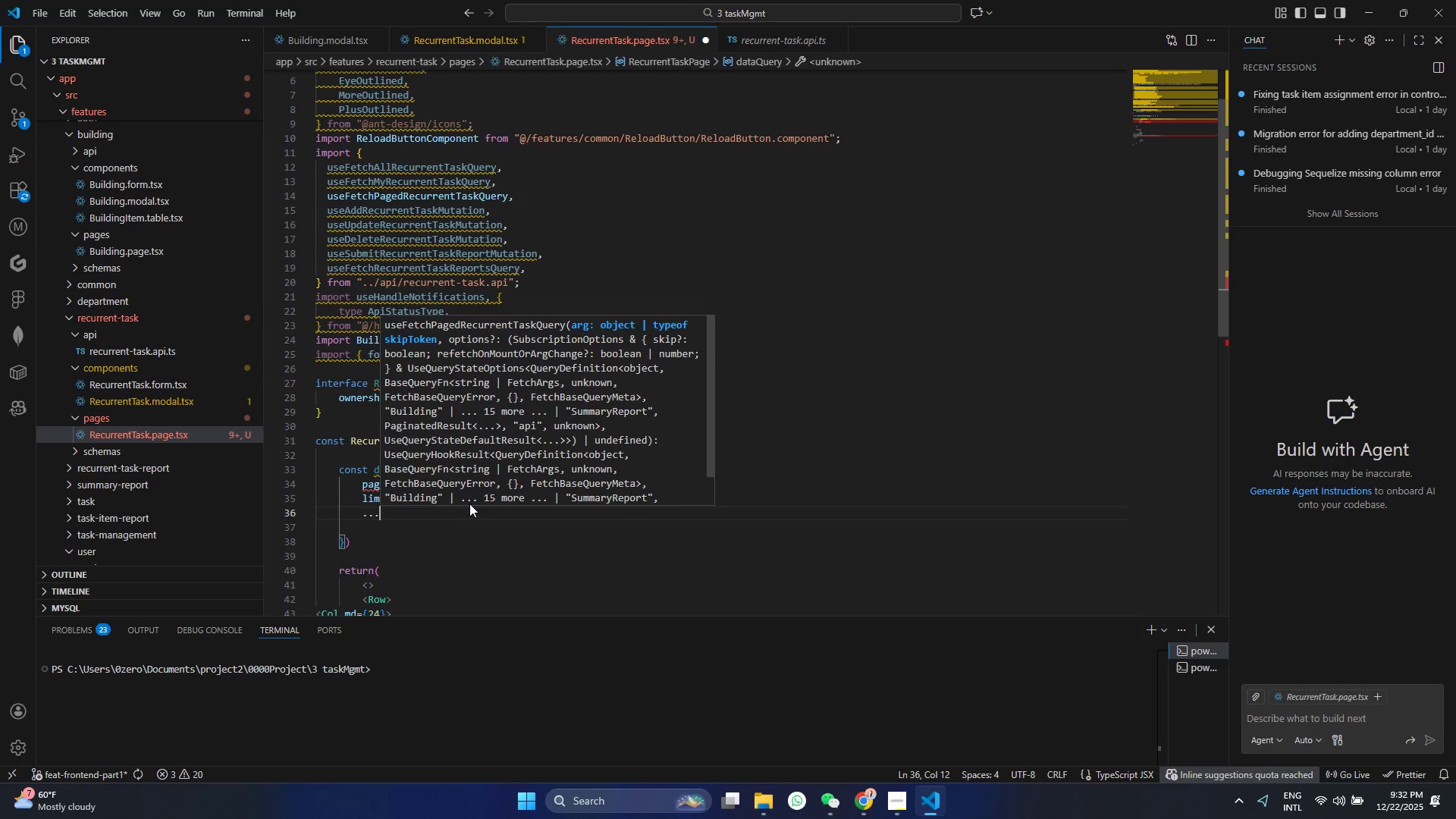 
type((ownership === "")
 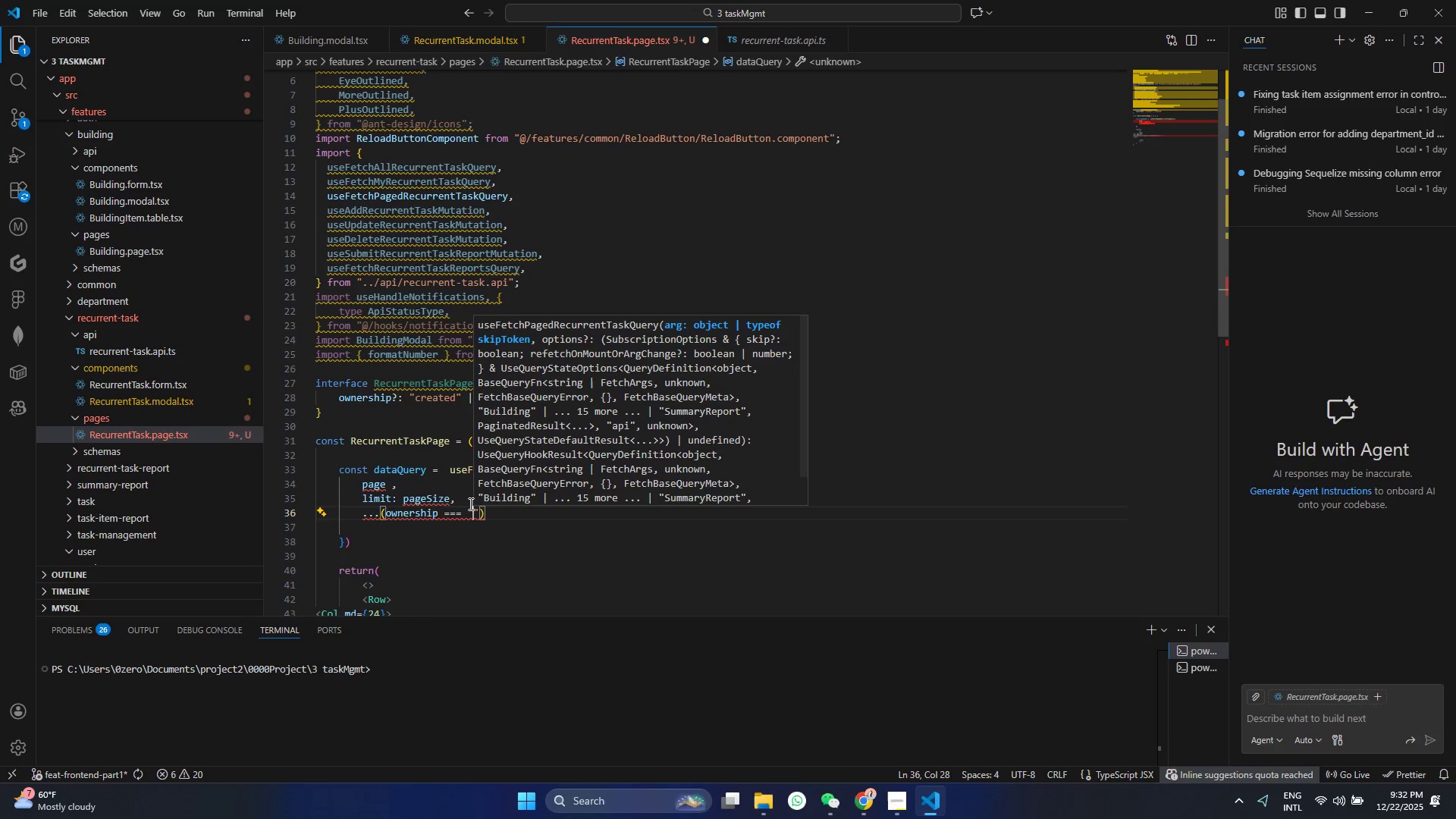 
 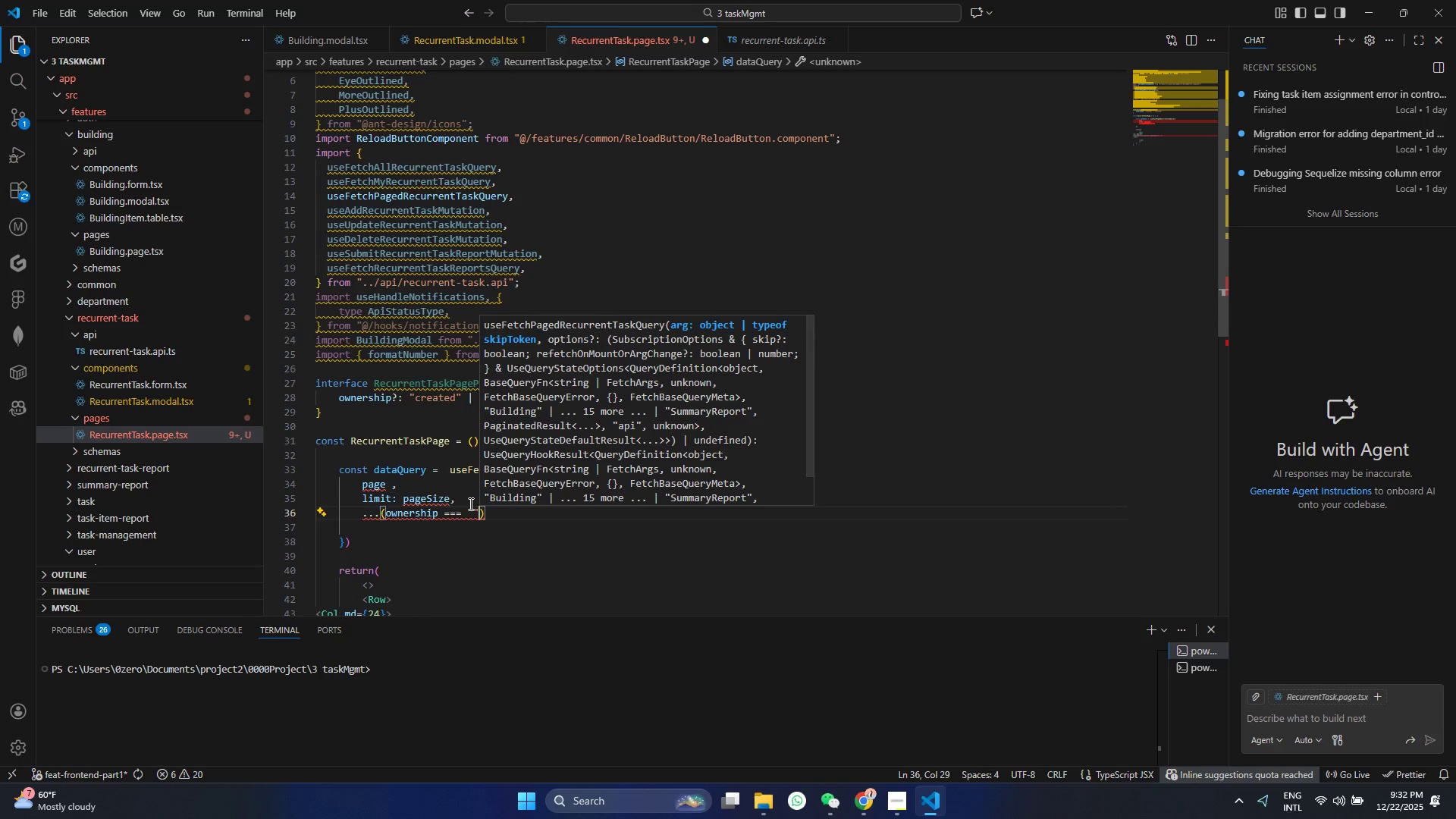 
key(ArrowLeft)
 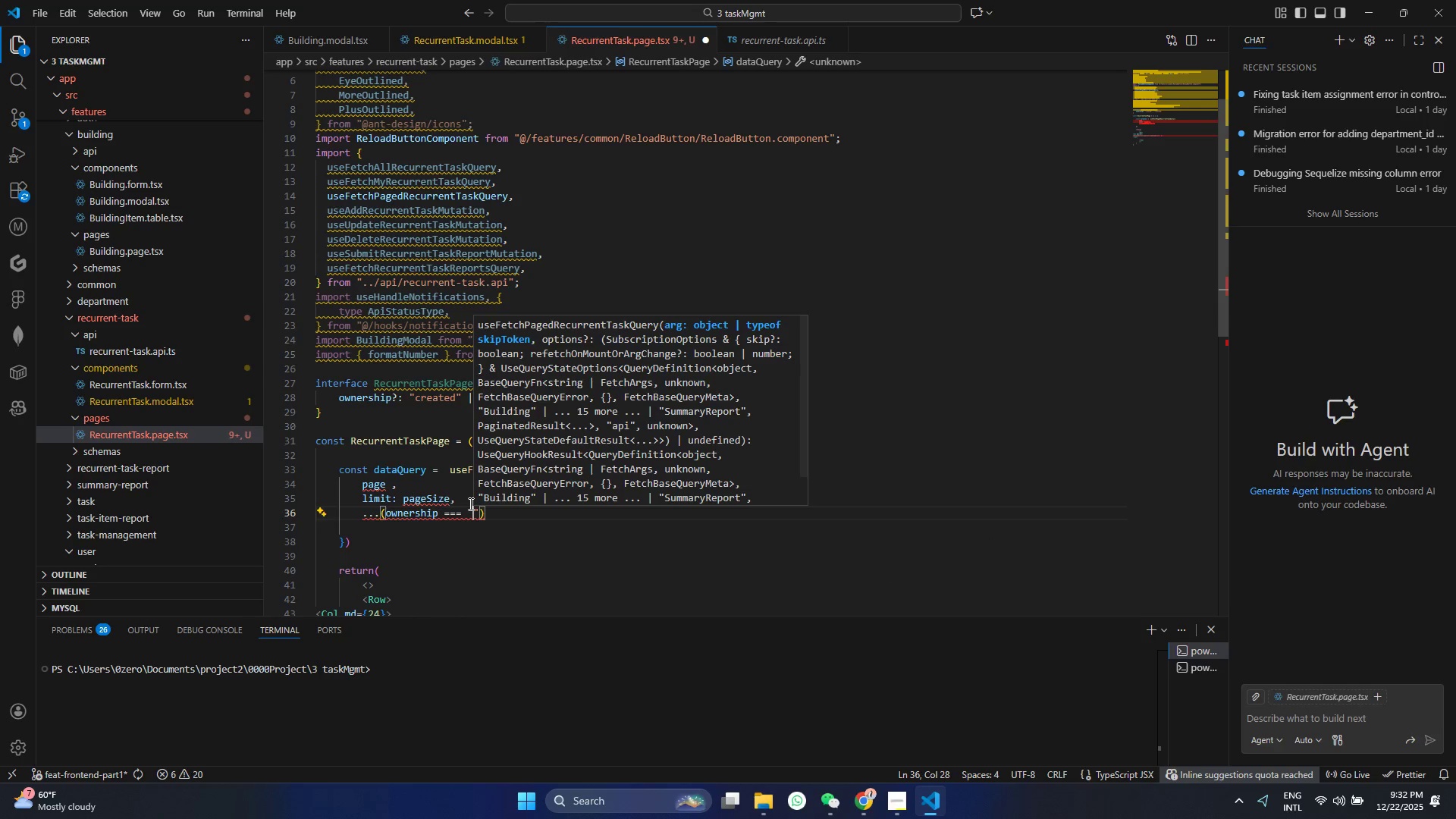 
type(created)
 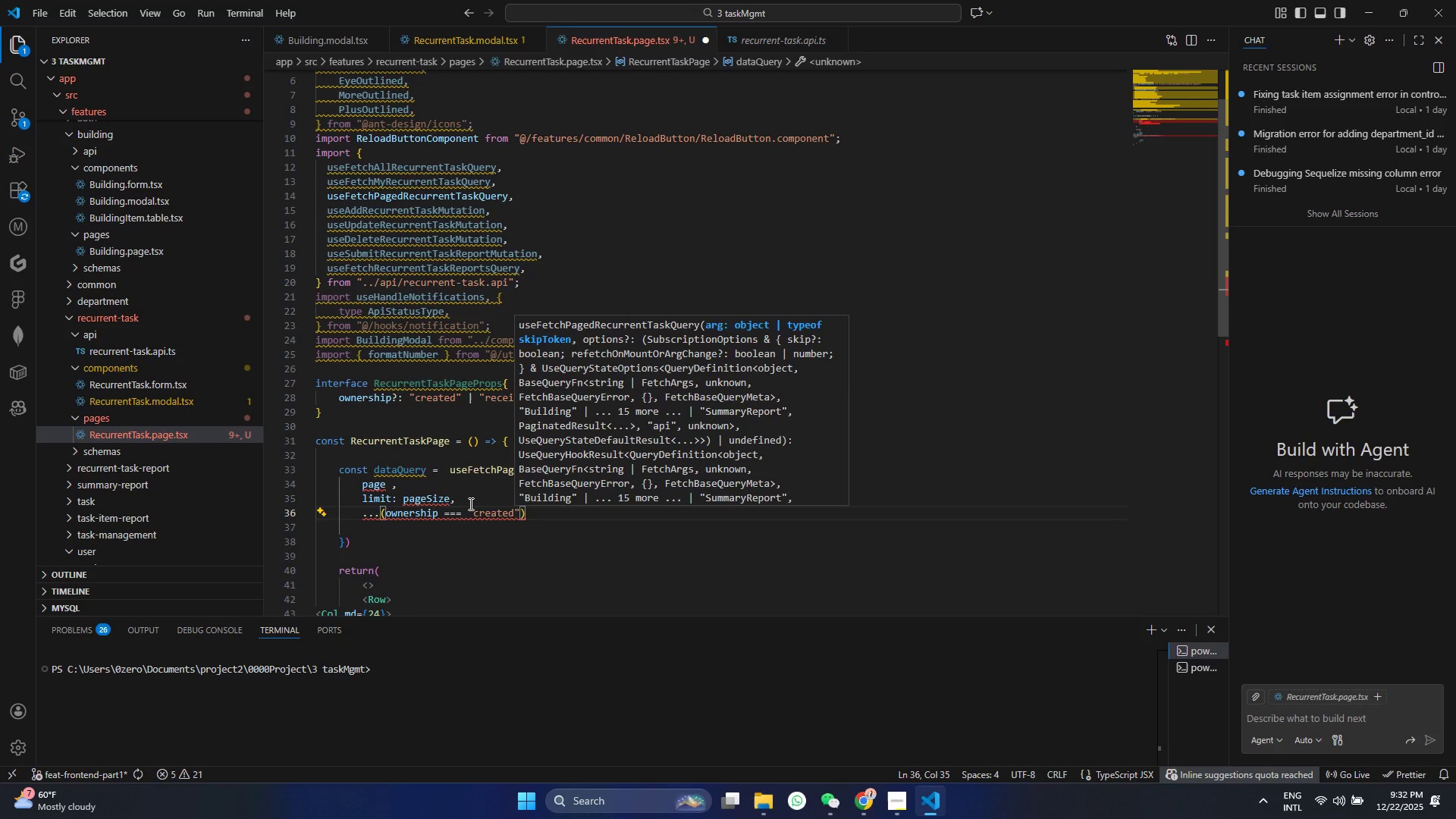 
key(ArrowRight)
 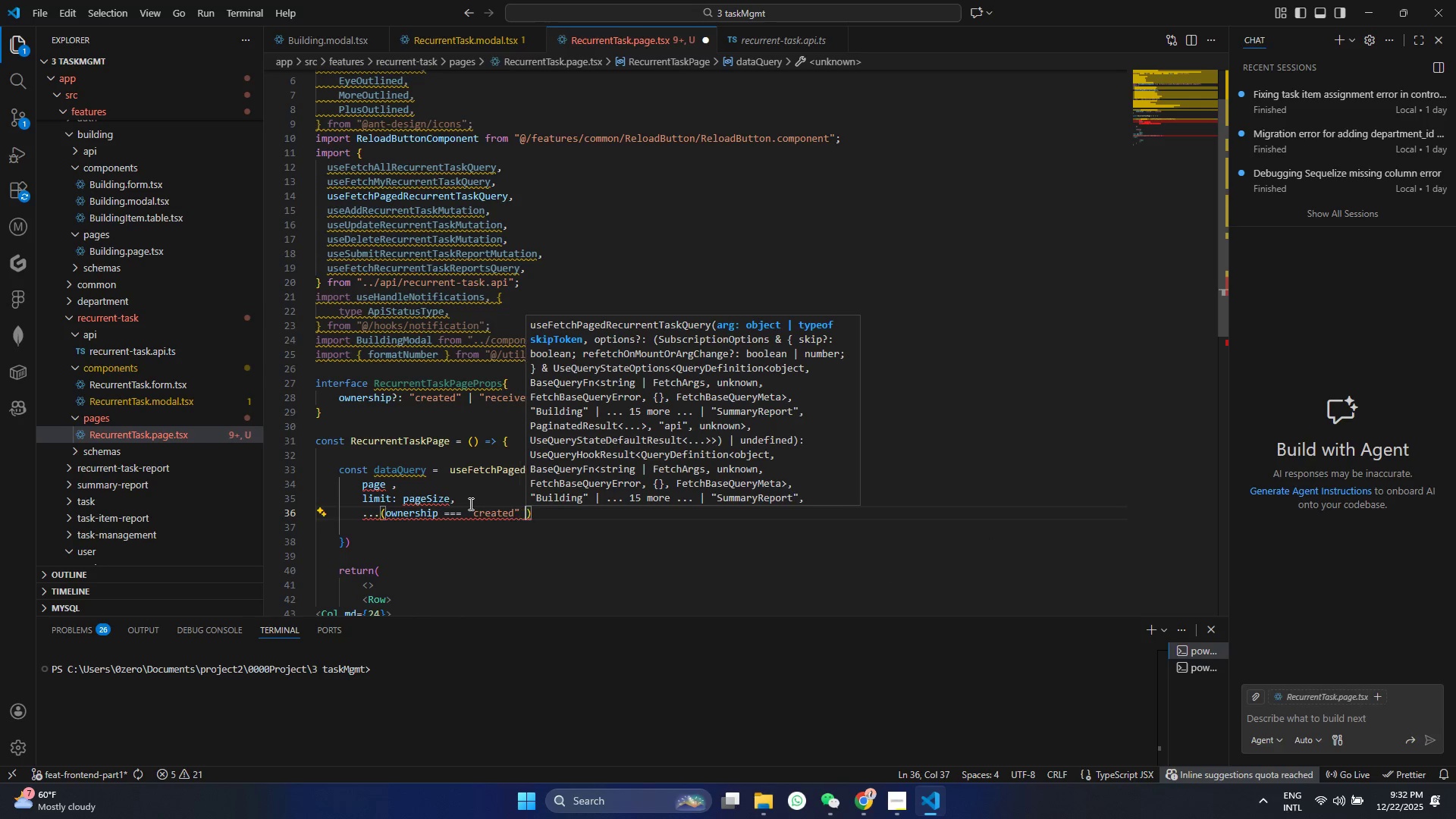 
type( && currentUser>?,d)
key(Backspace)
type(.id)
 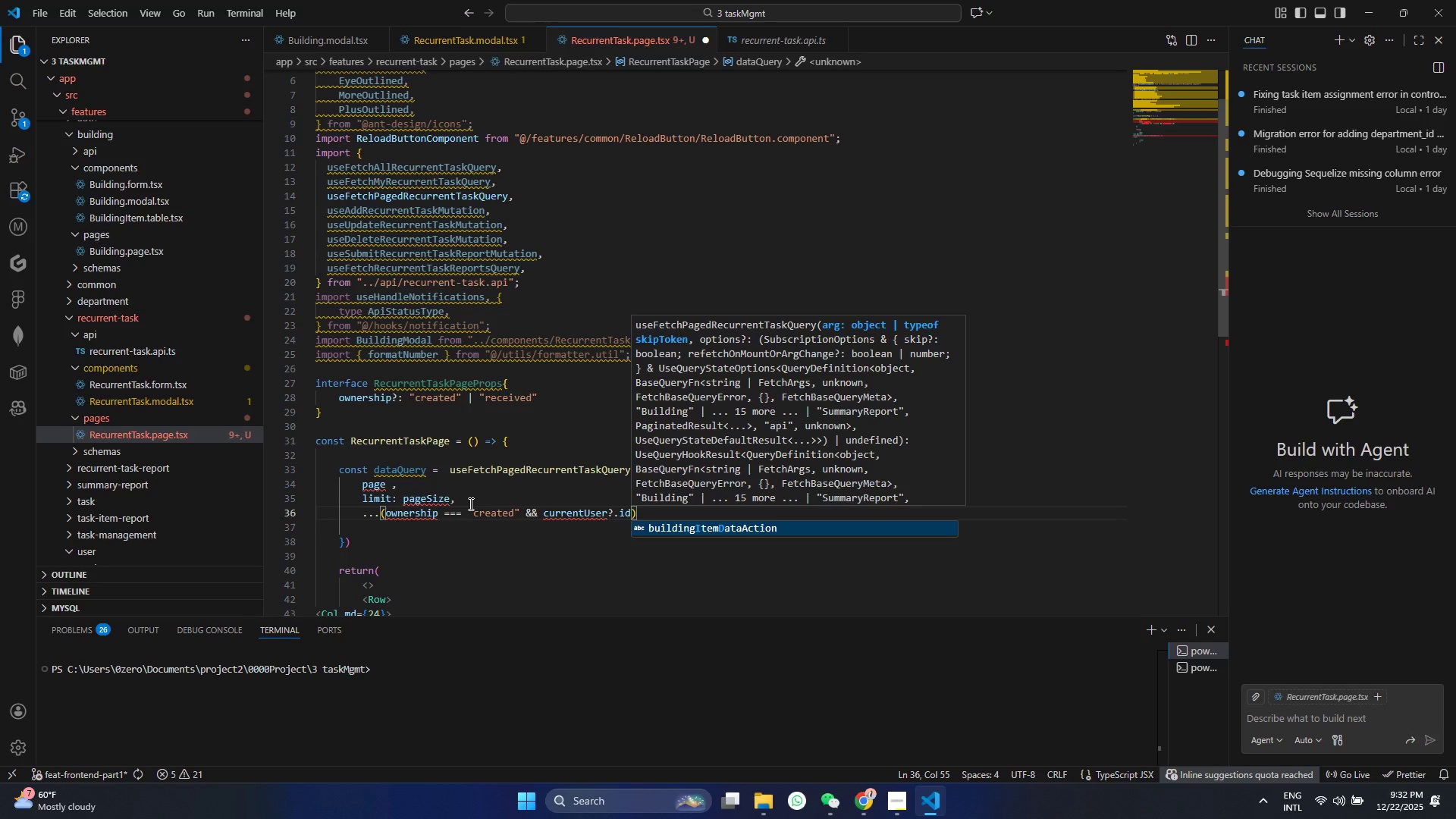 
wait(6.03)
 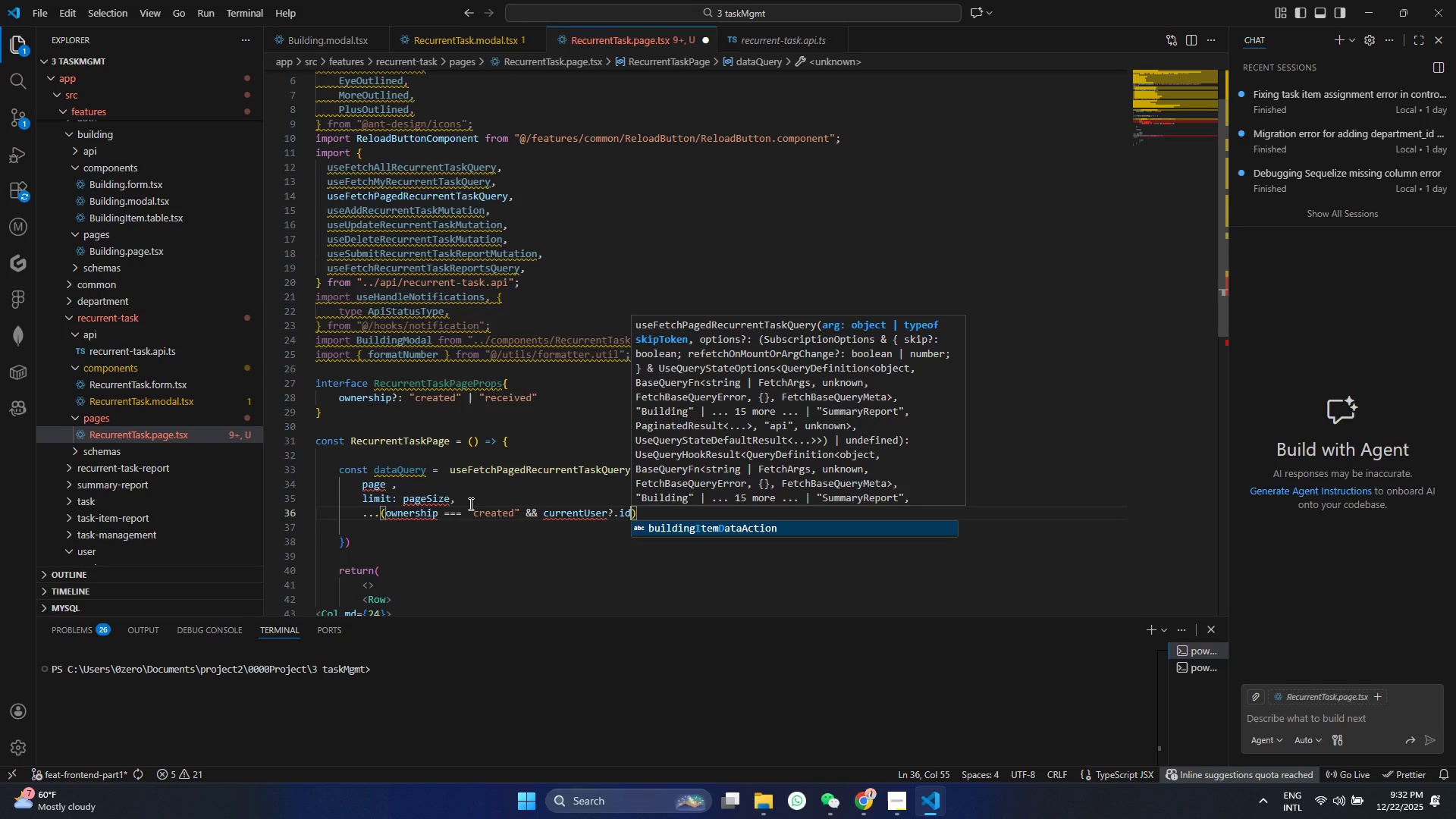 
type( ? {created_By : current)
 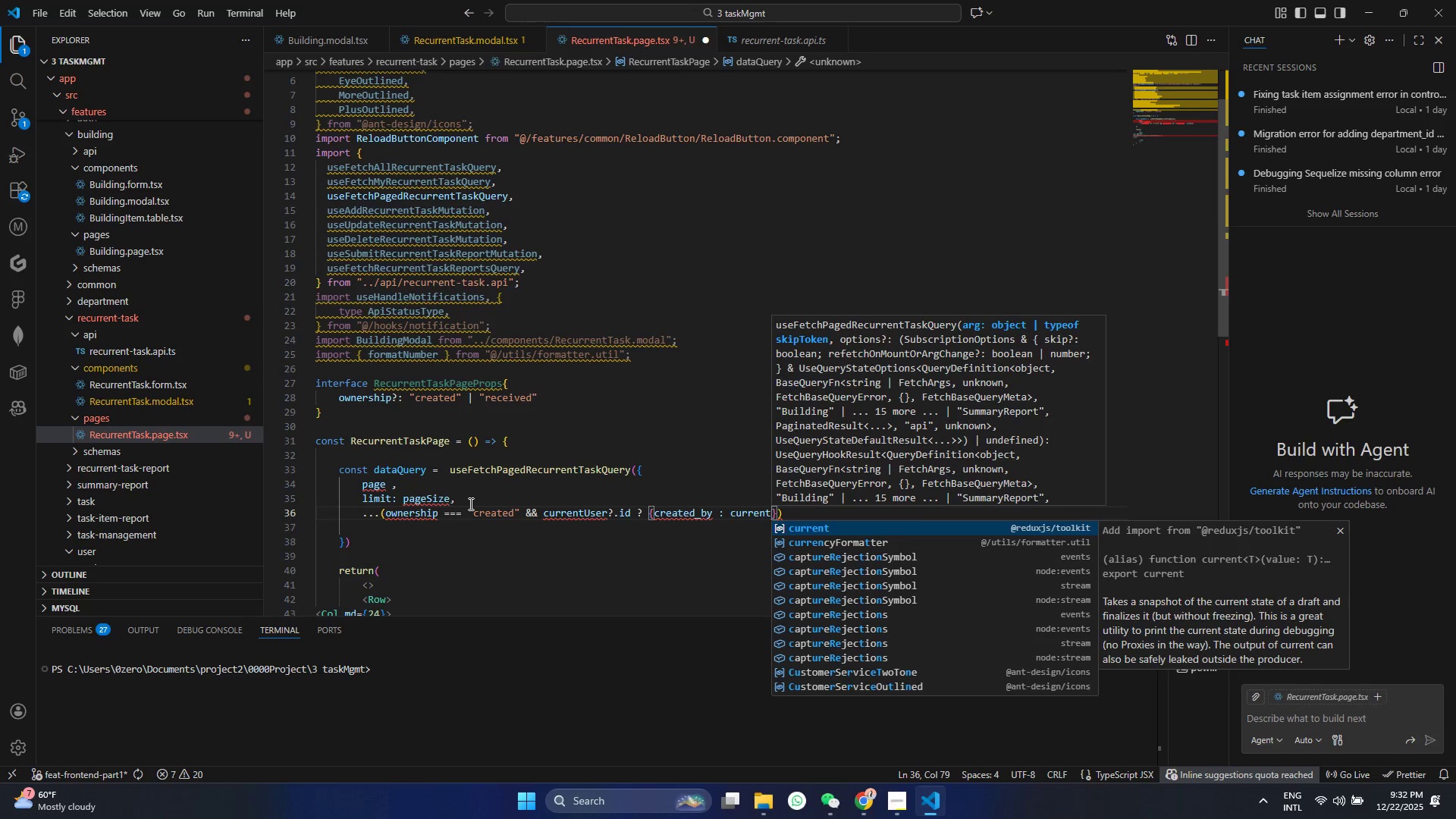 
 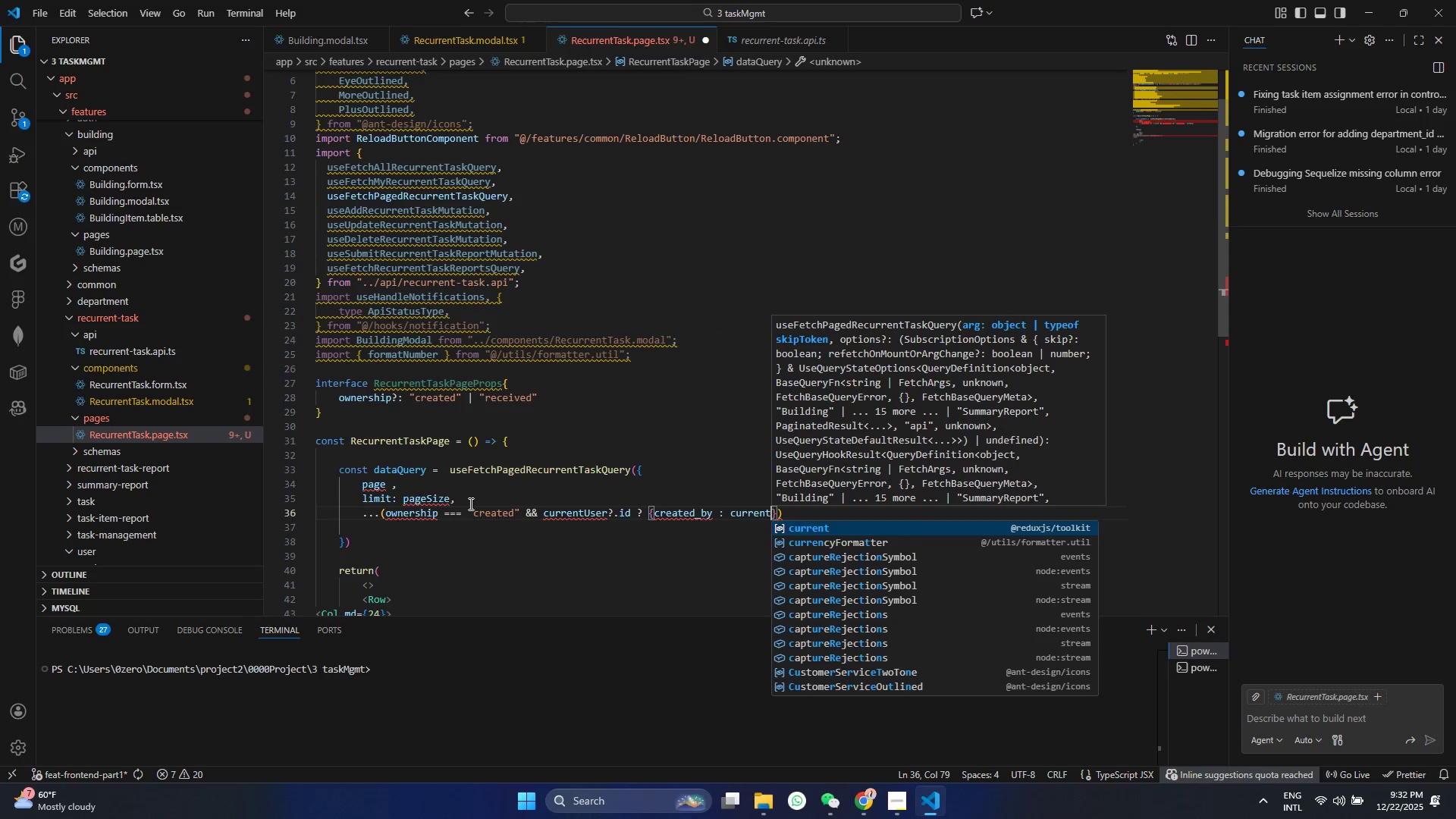 
hold_key(key=ShiftRight, duration=1.5)
 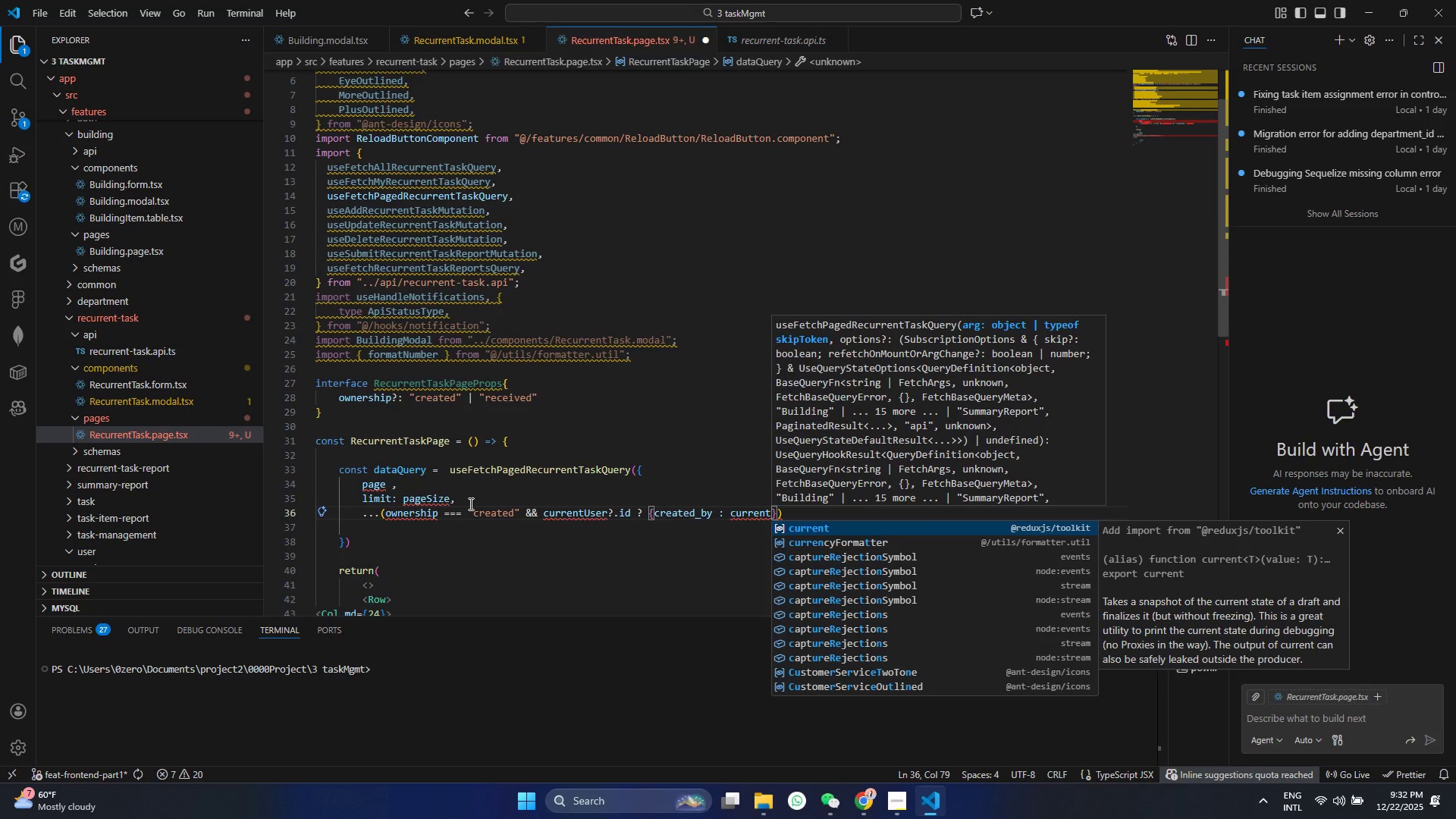 
type(USEr?>id)
 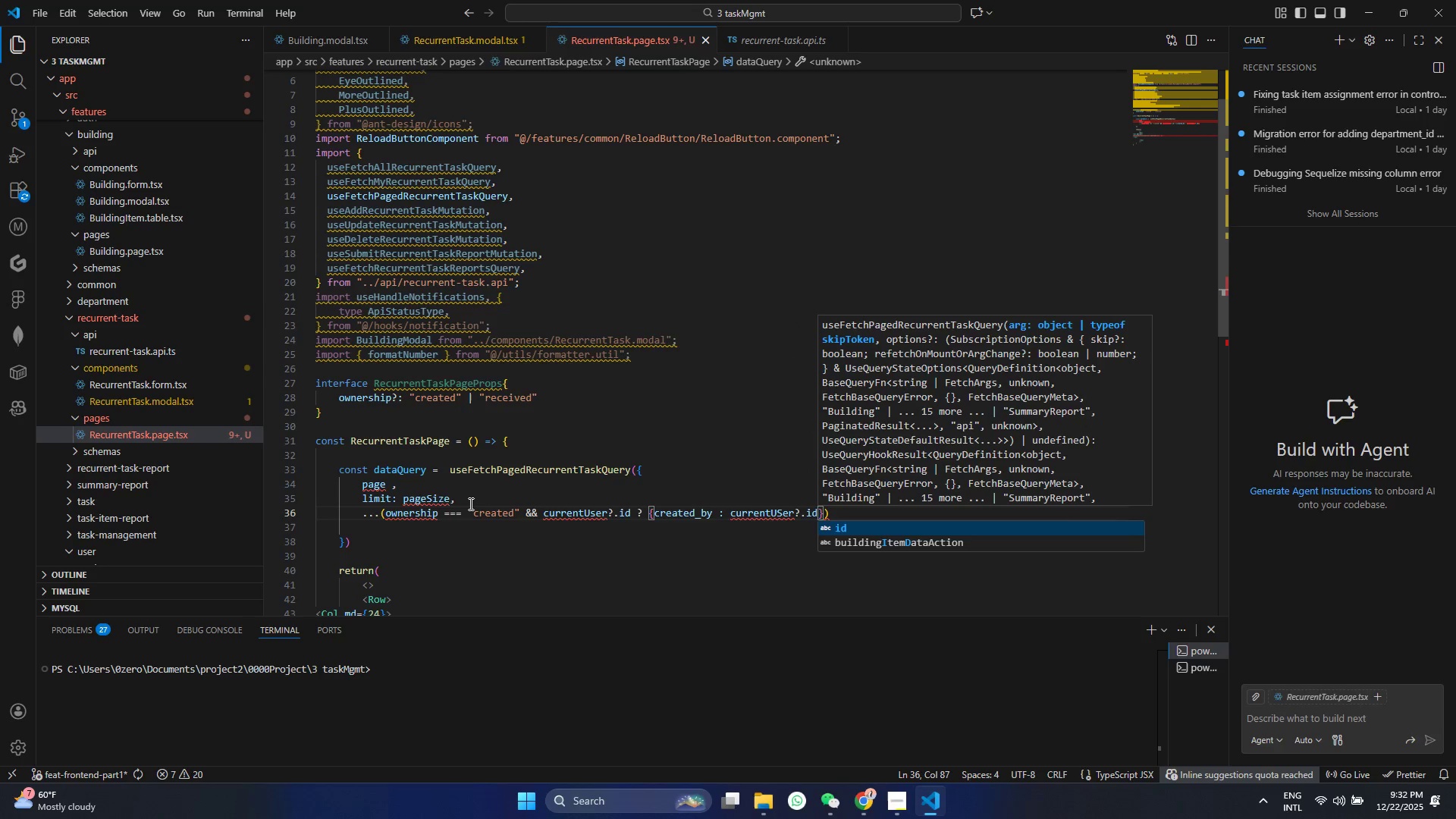 
 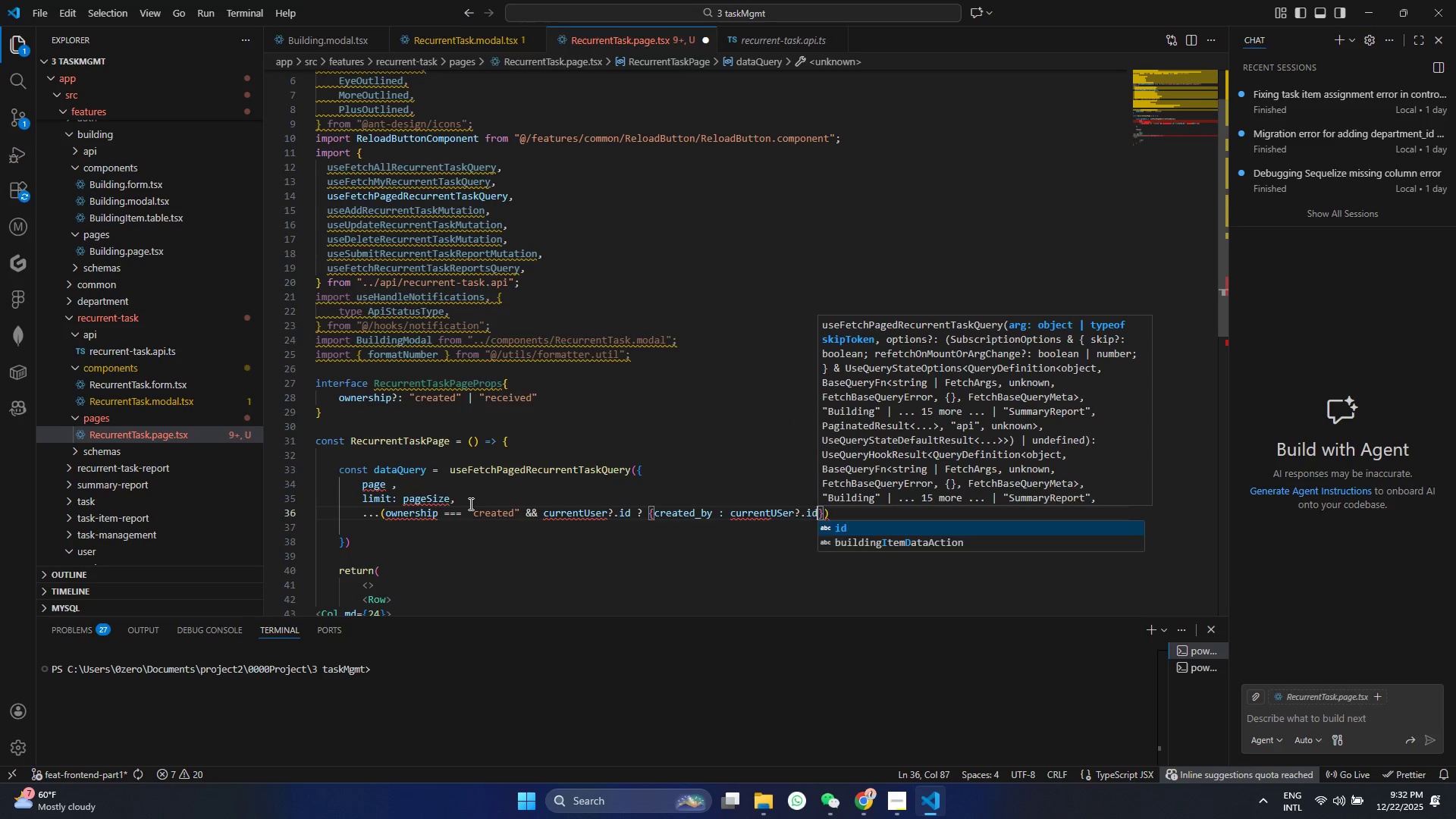 
key(Control+ControlLeft)
 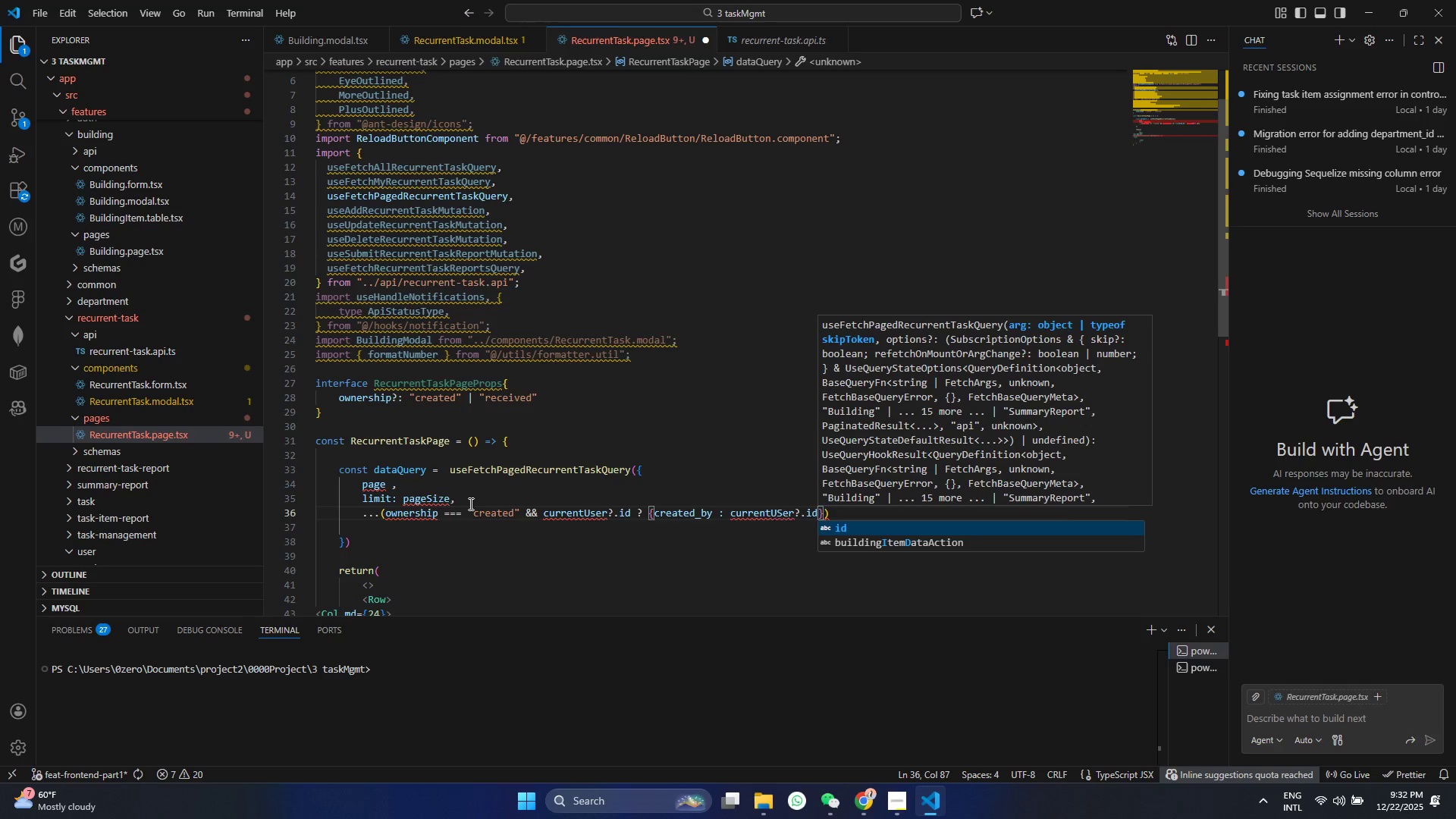 
key(Control+S)
 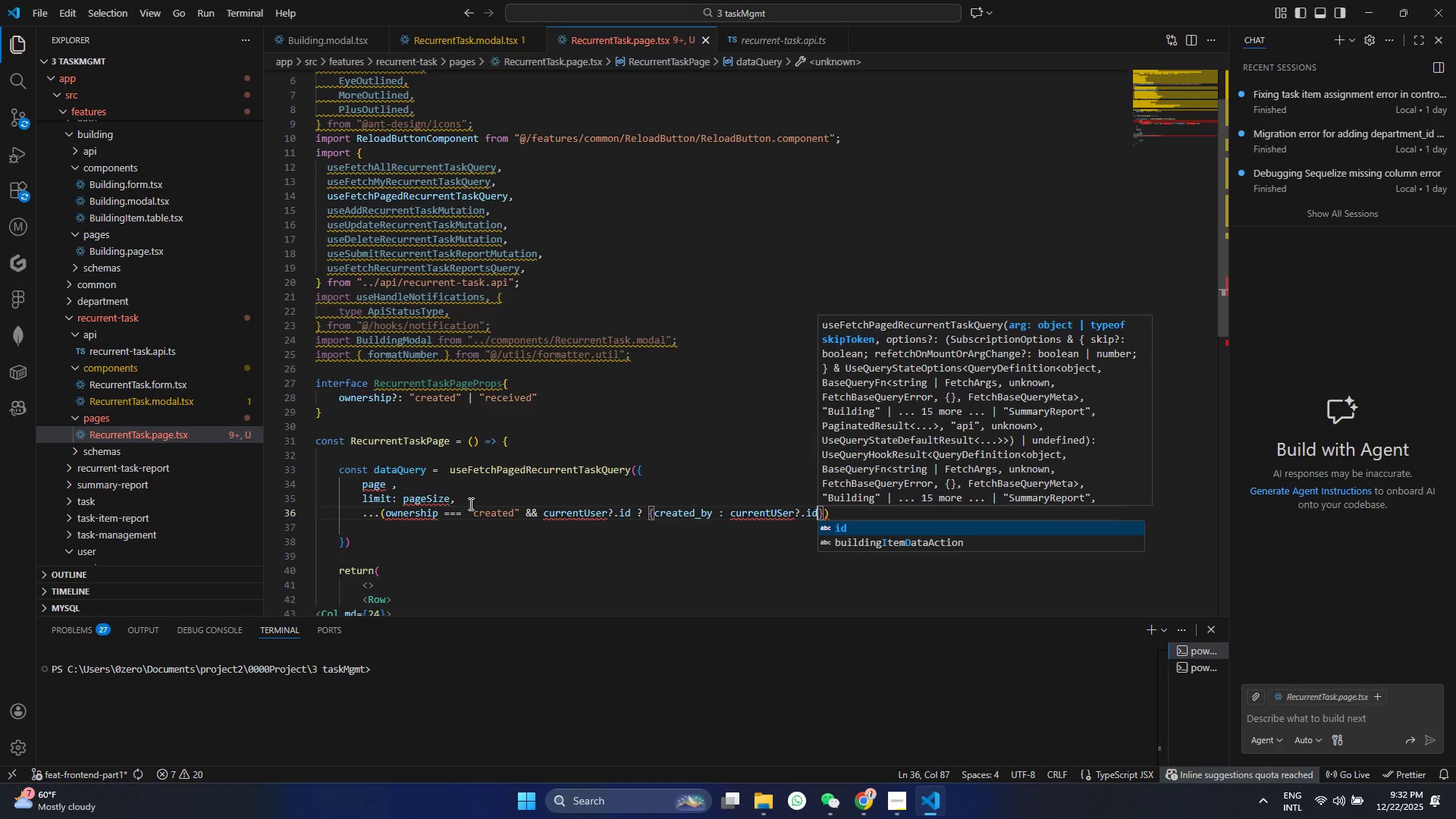 
key(ArrowRight)
 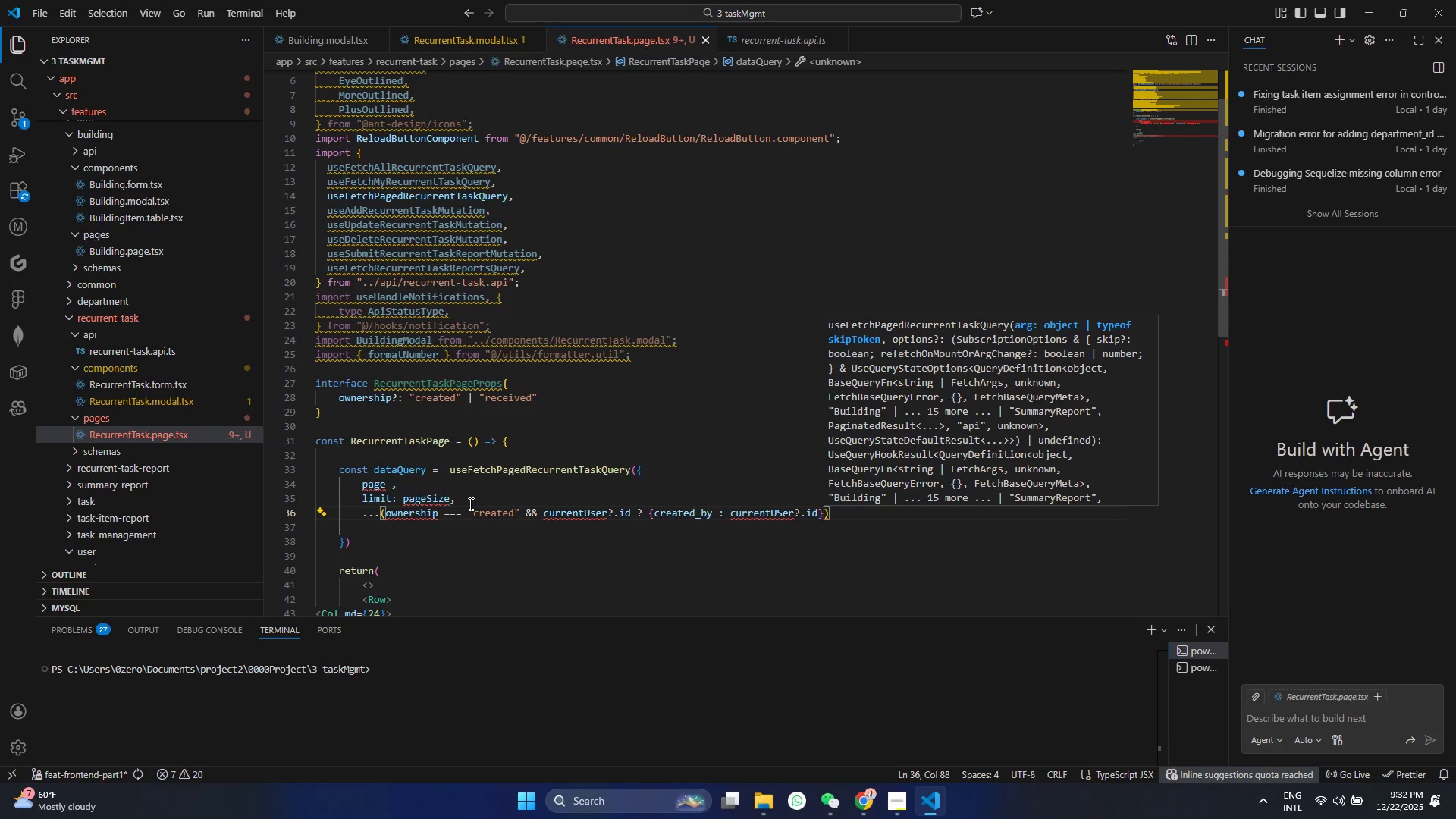 
key(Shift+Semicolon)
 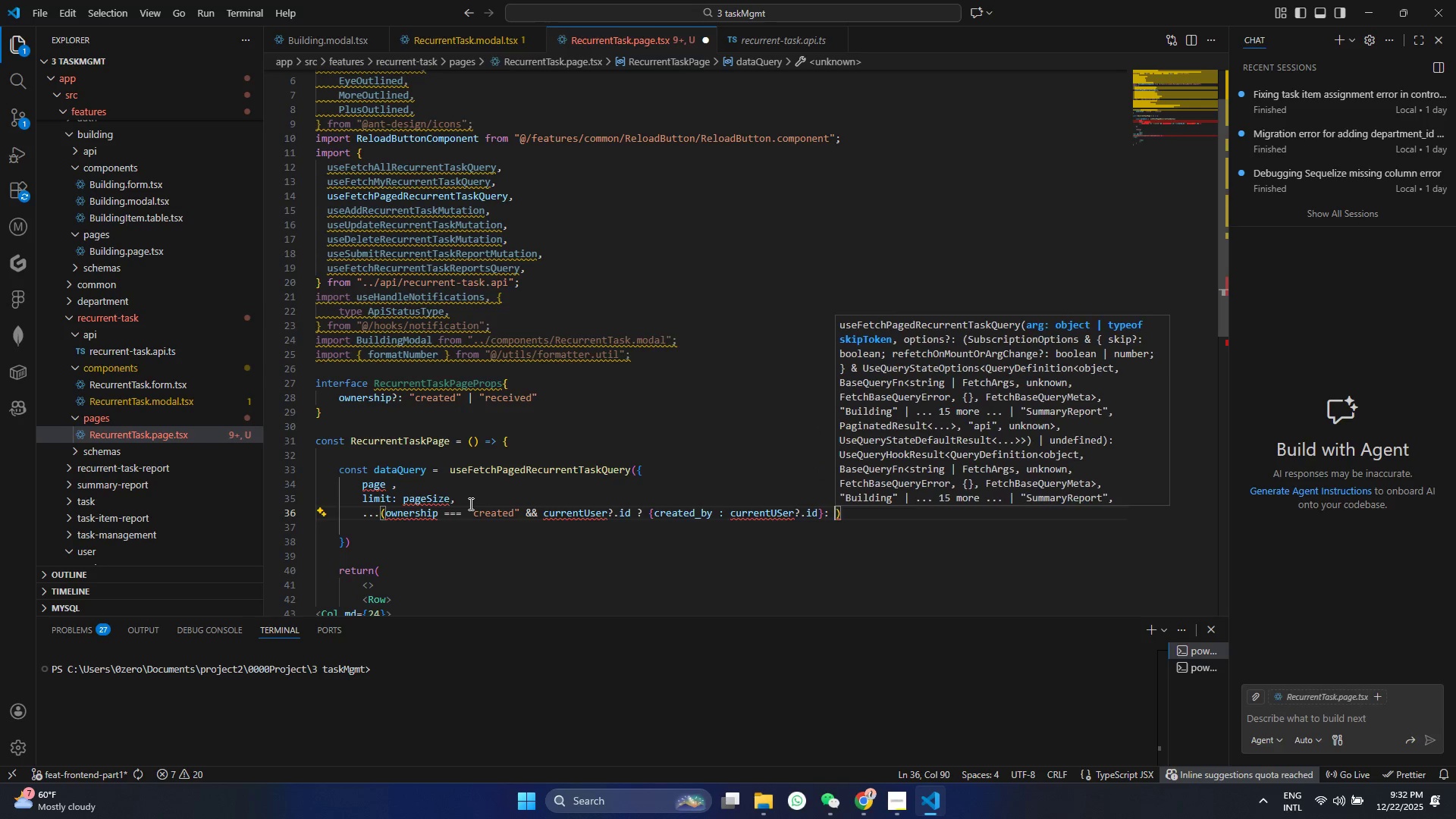 
key(Shift+Space)
 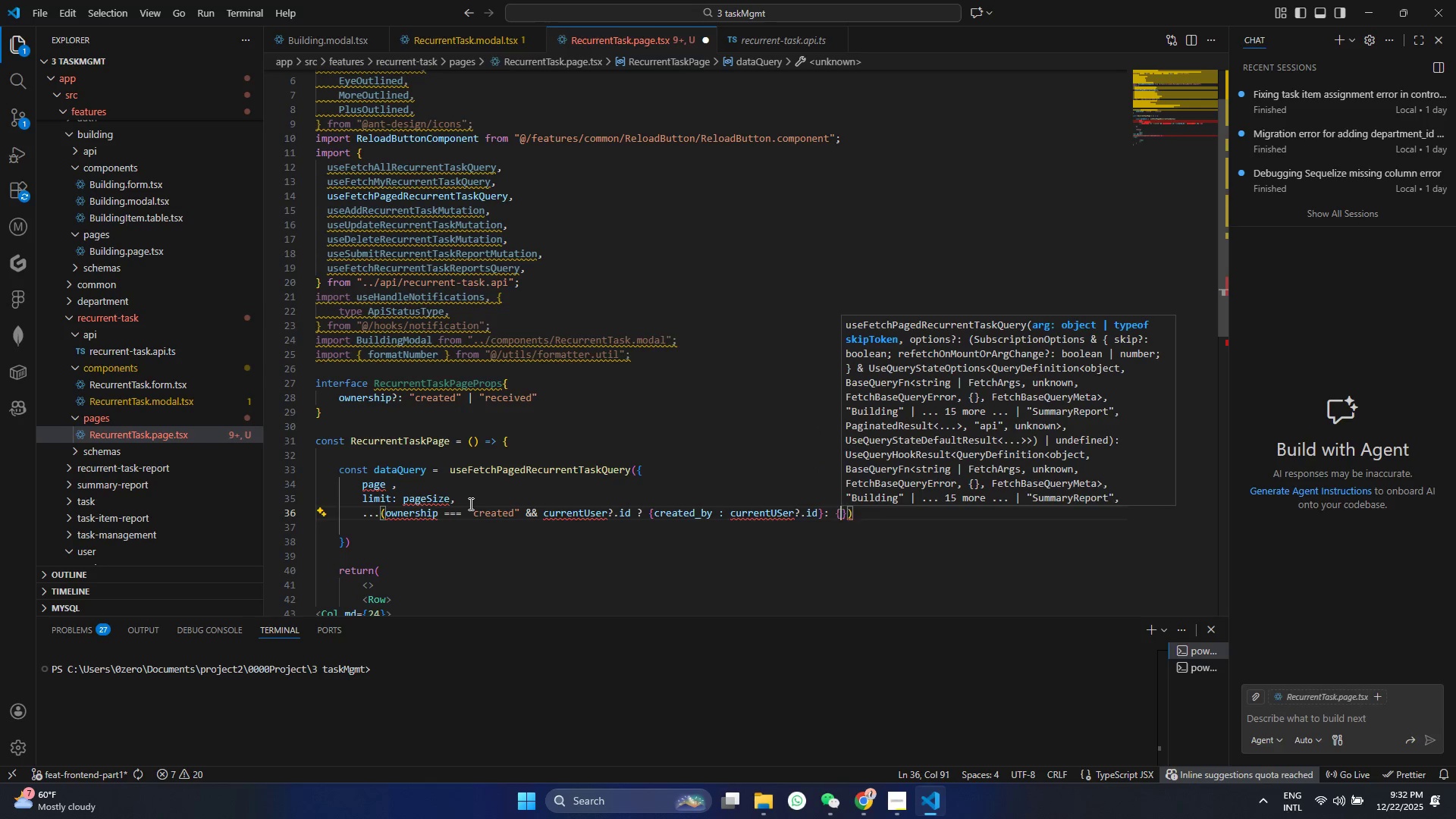 
key(Shift+BracketLeft)
 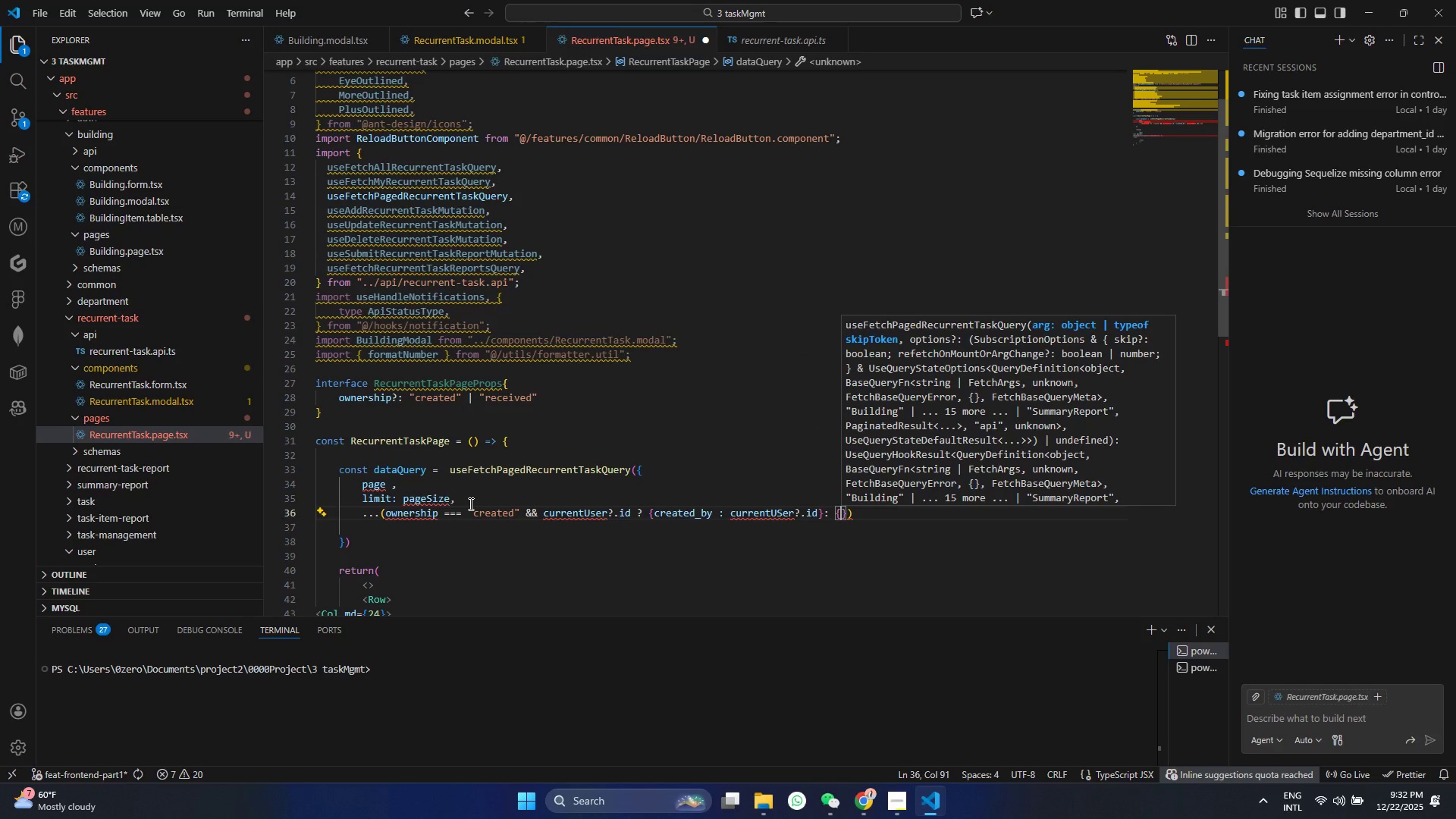 
key(Control+ControlLeft)
 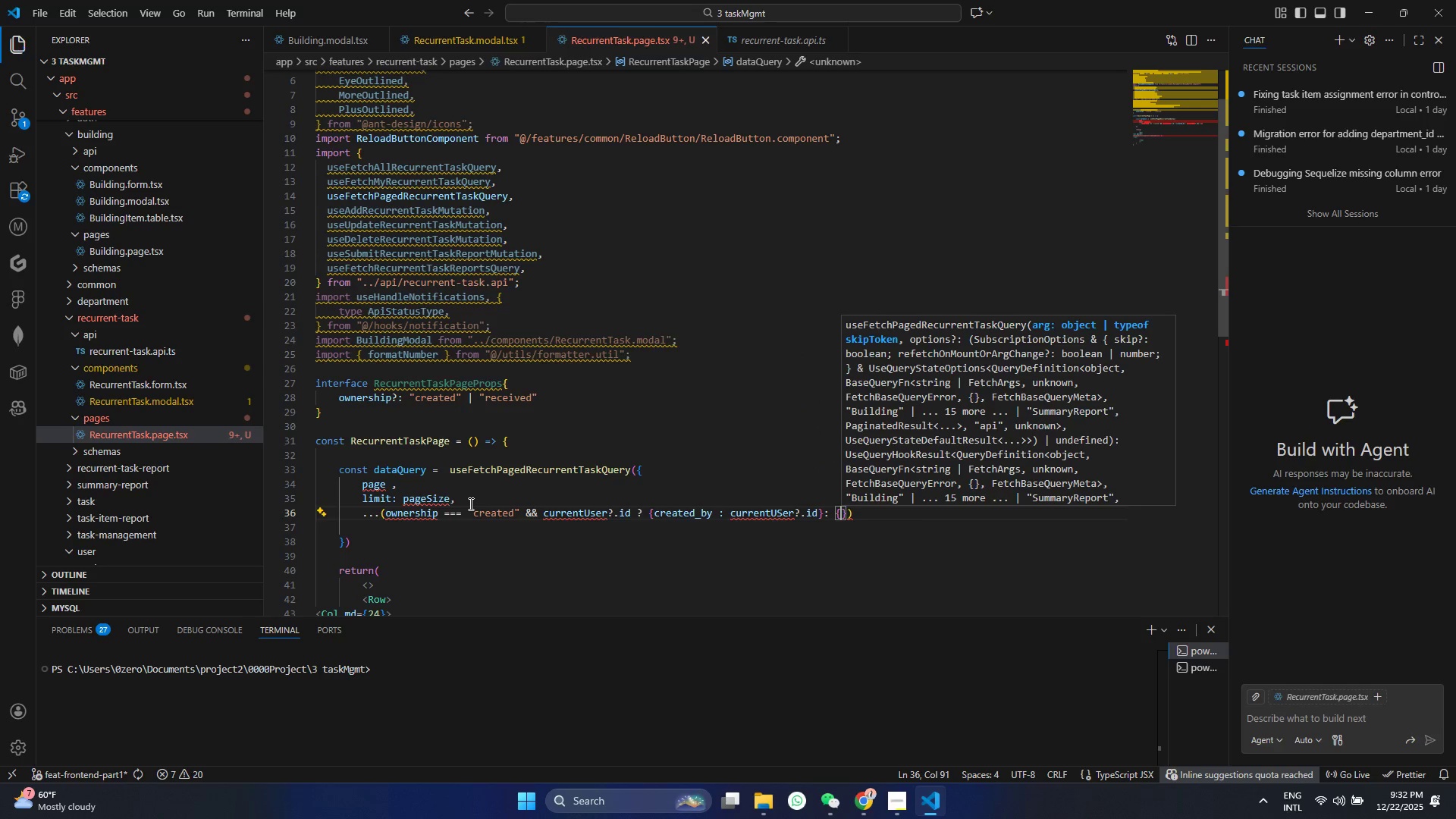 
key(Control+S)
 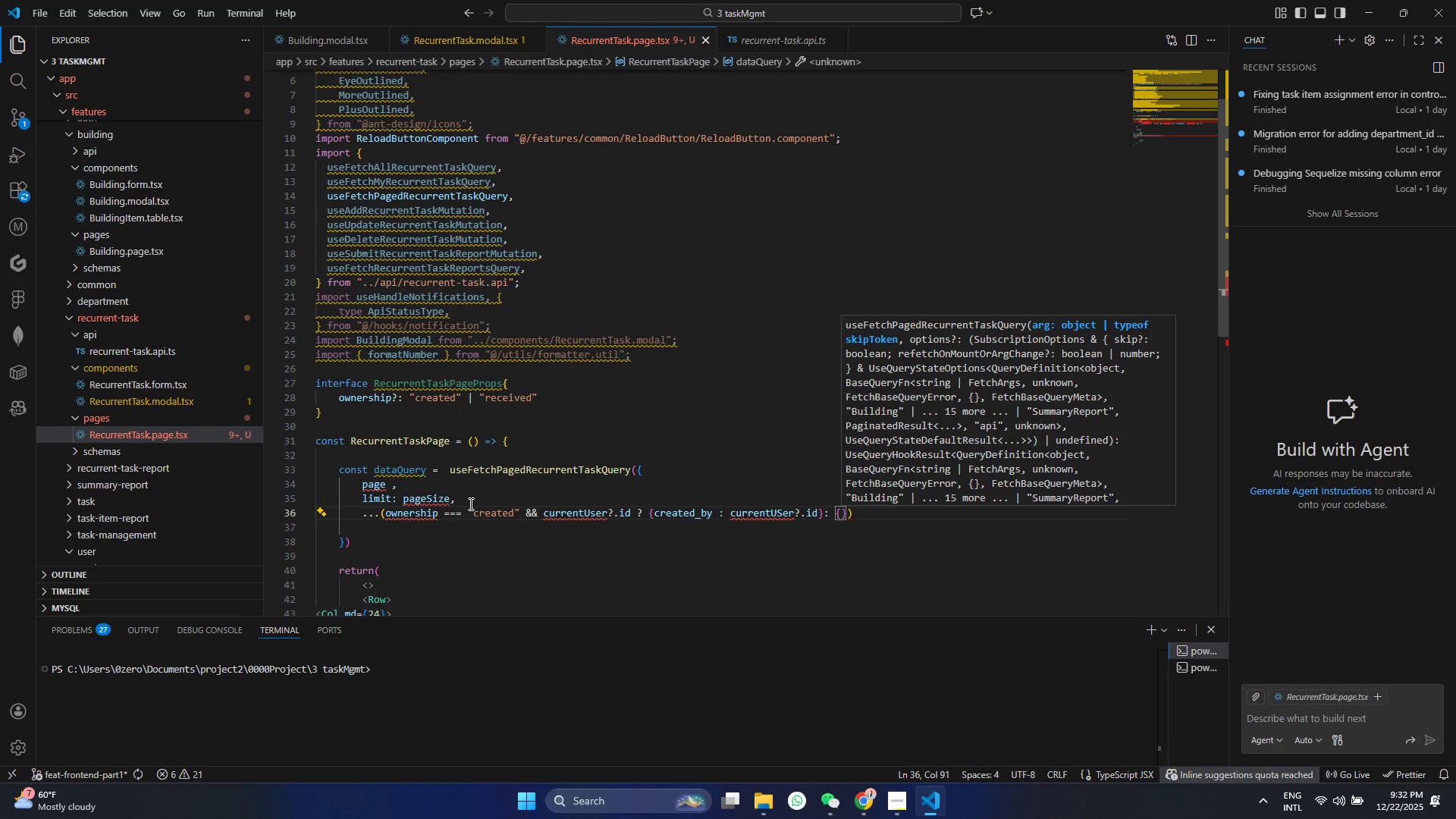 
key(Control+ArrowRight)
 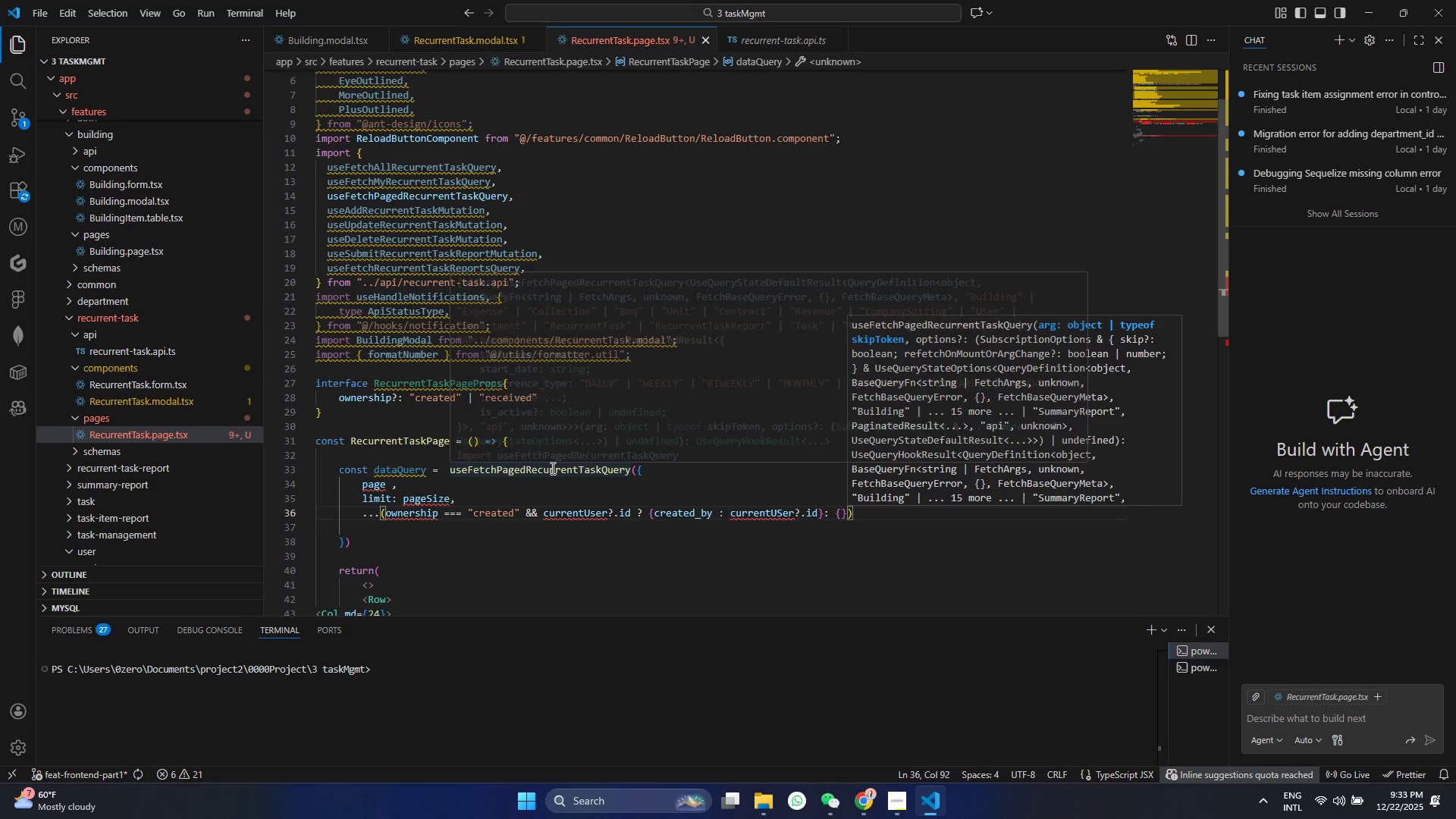 
wait(7.75)
 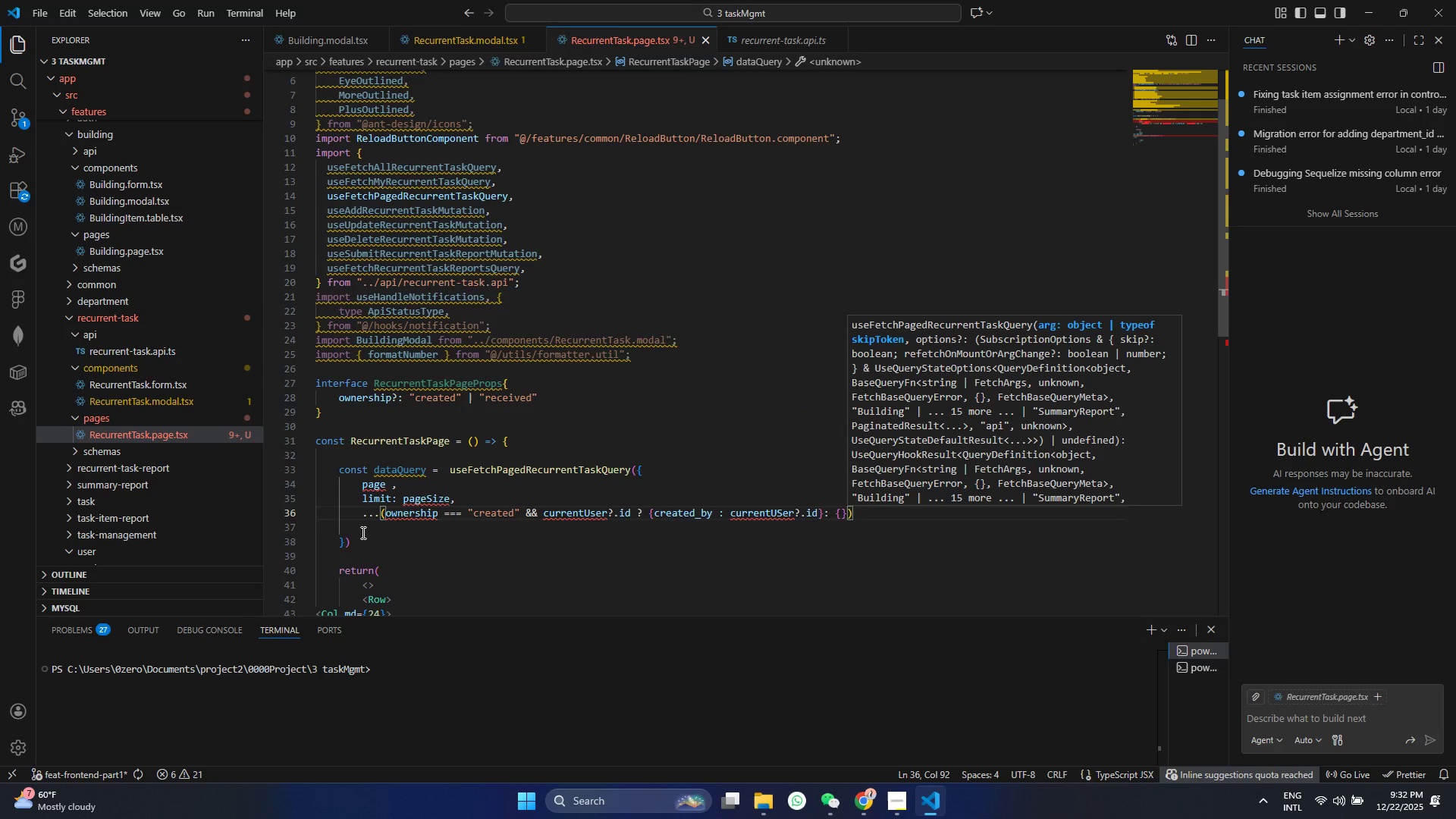 
hold_key(key=ControlLeft, duration=0.33)
 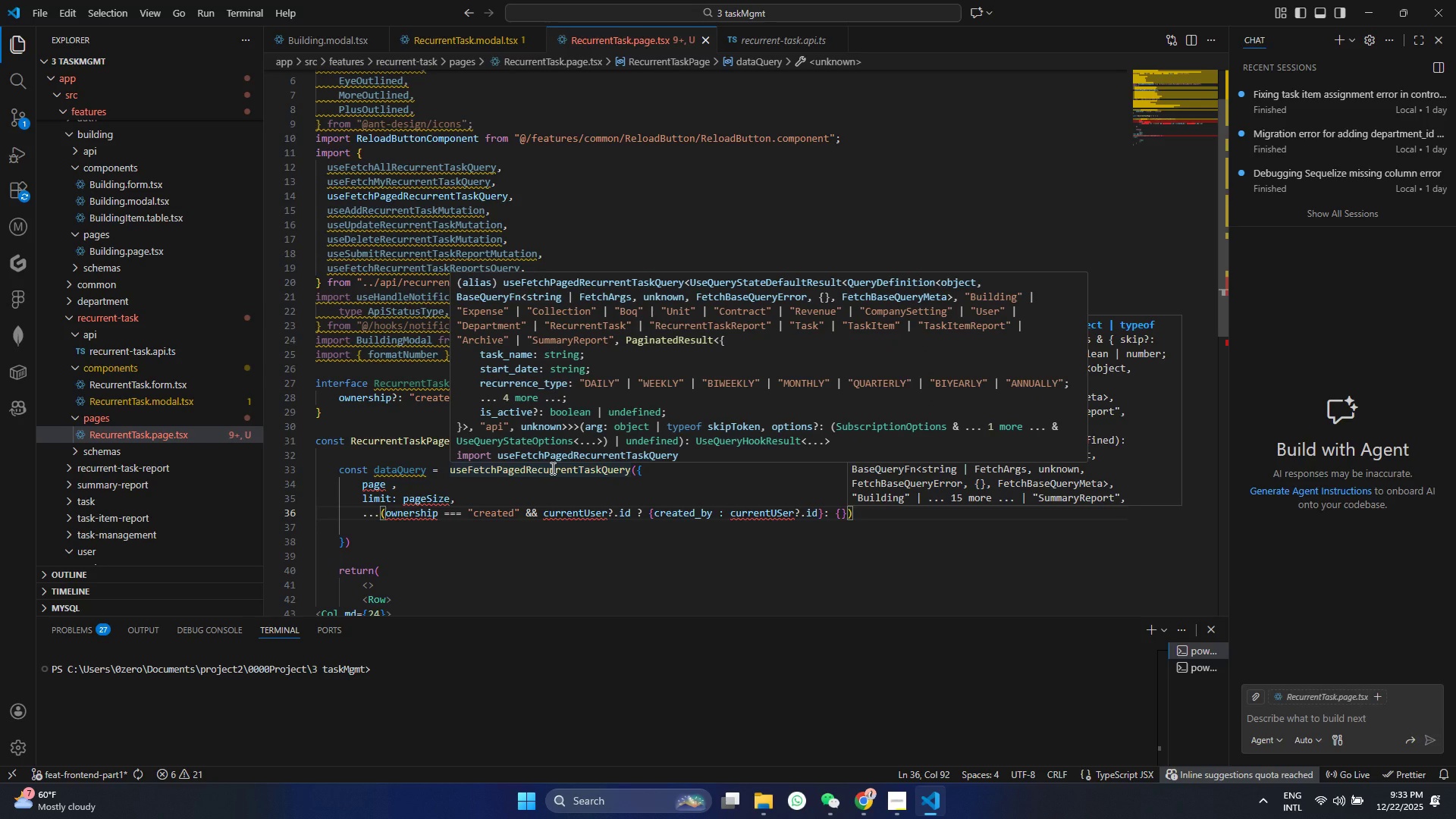 
key(Control+ControlLeft)
 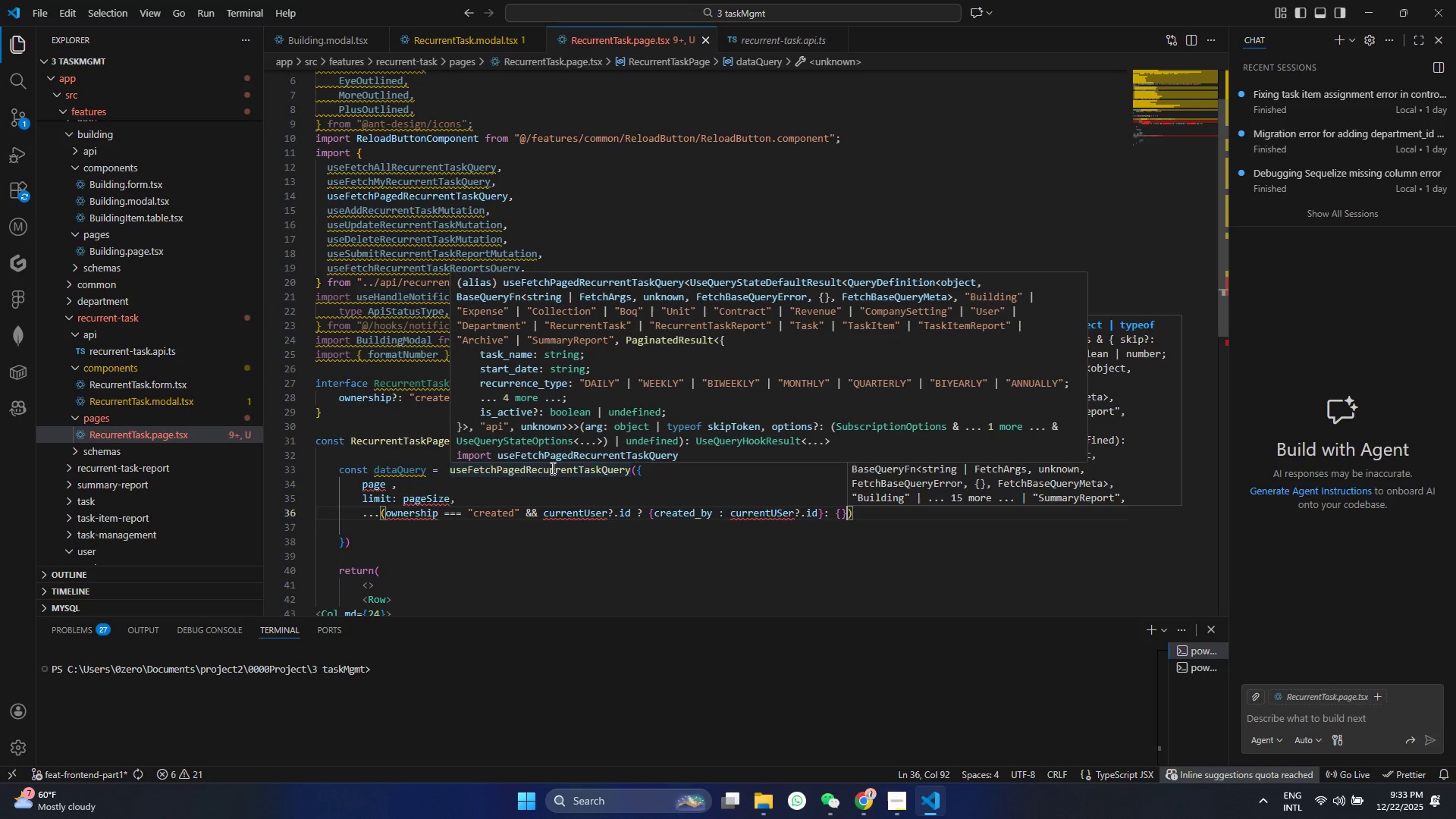 
key(Control+ControlLeft)
 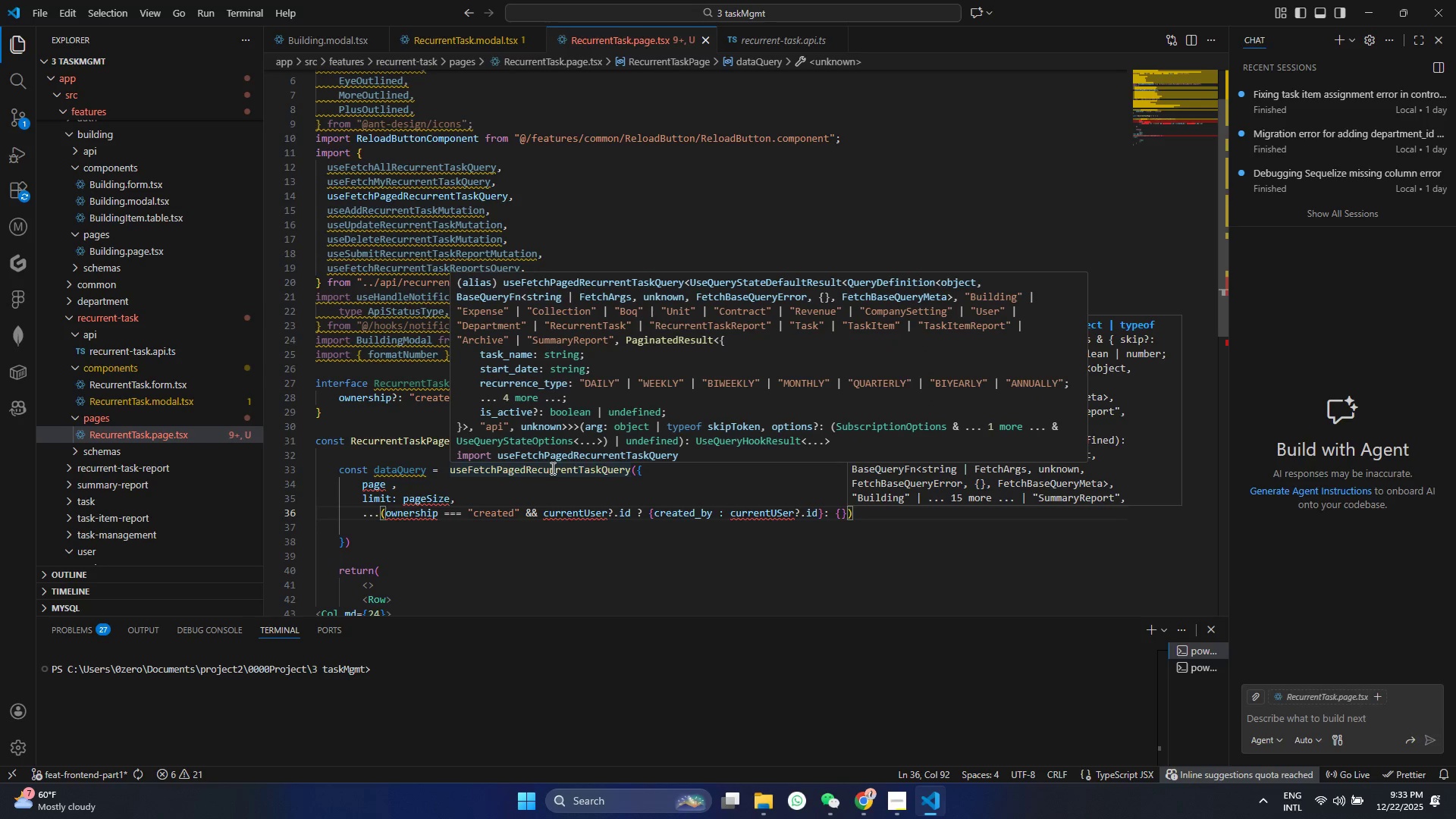 
key(Control+ControlLeft)
 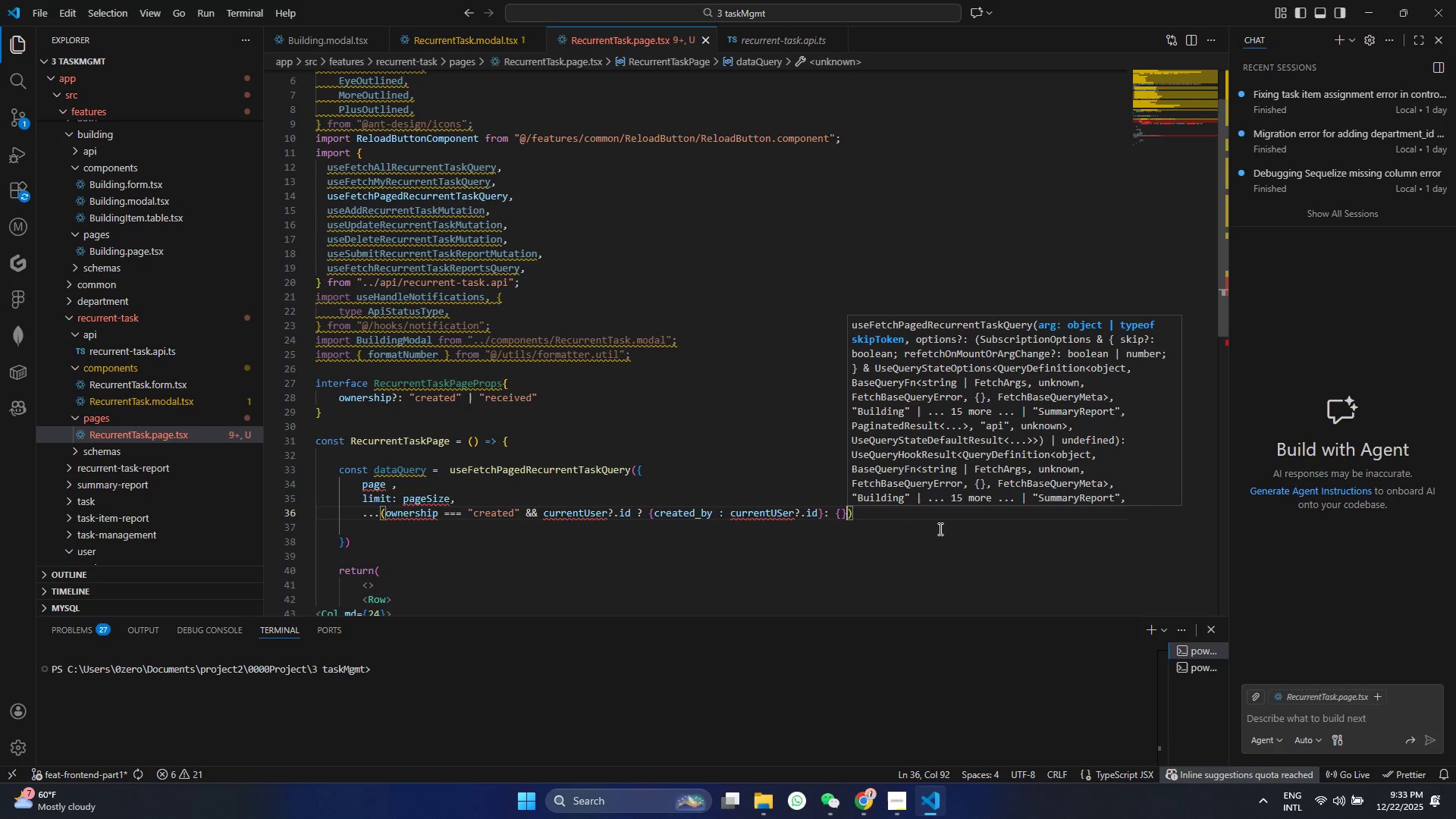 
left_click([871, 517])
 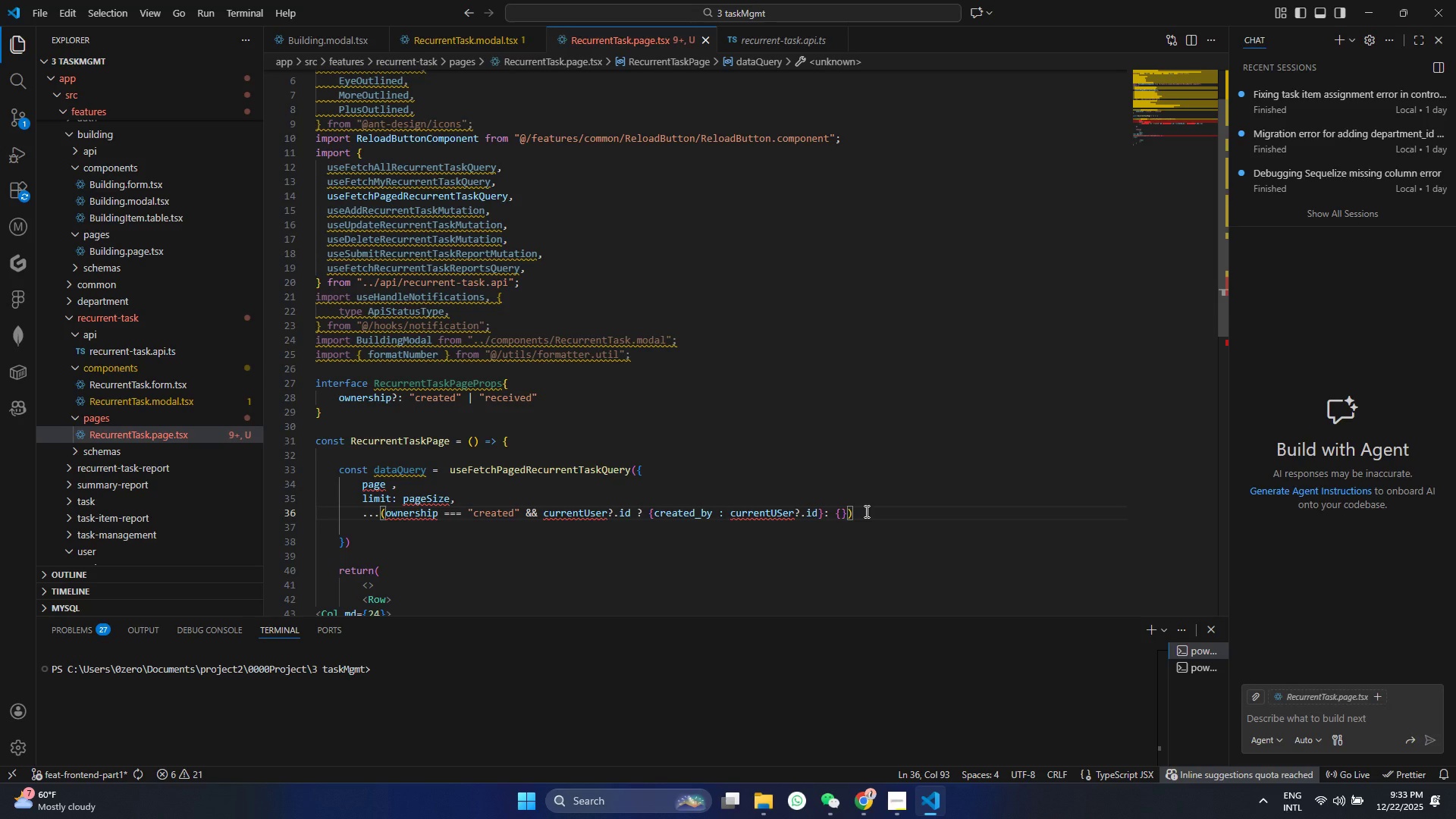 
key(Comma)
 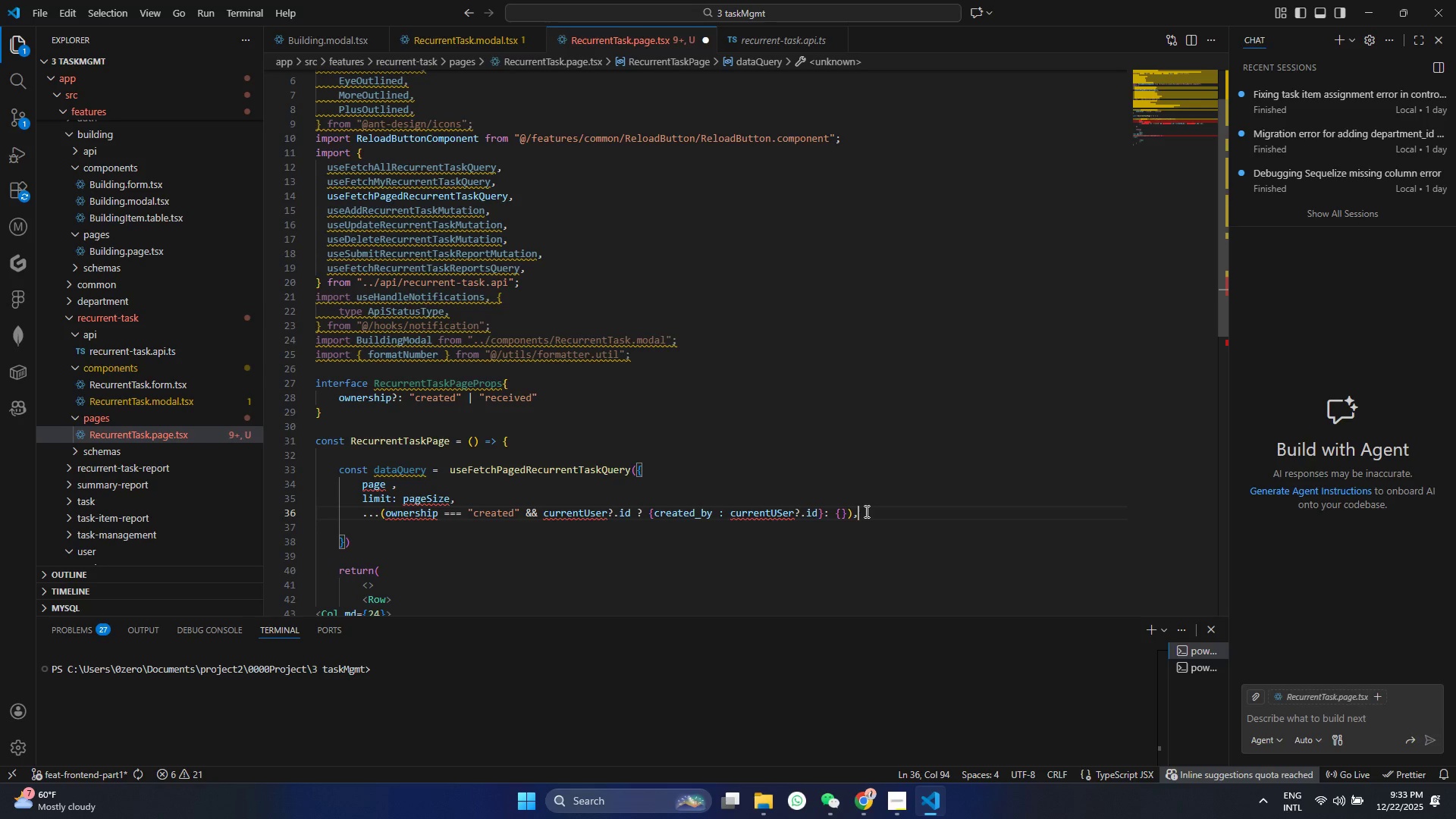 
hold_key(key=AltLeft, duration=0.34)
 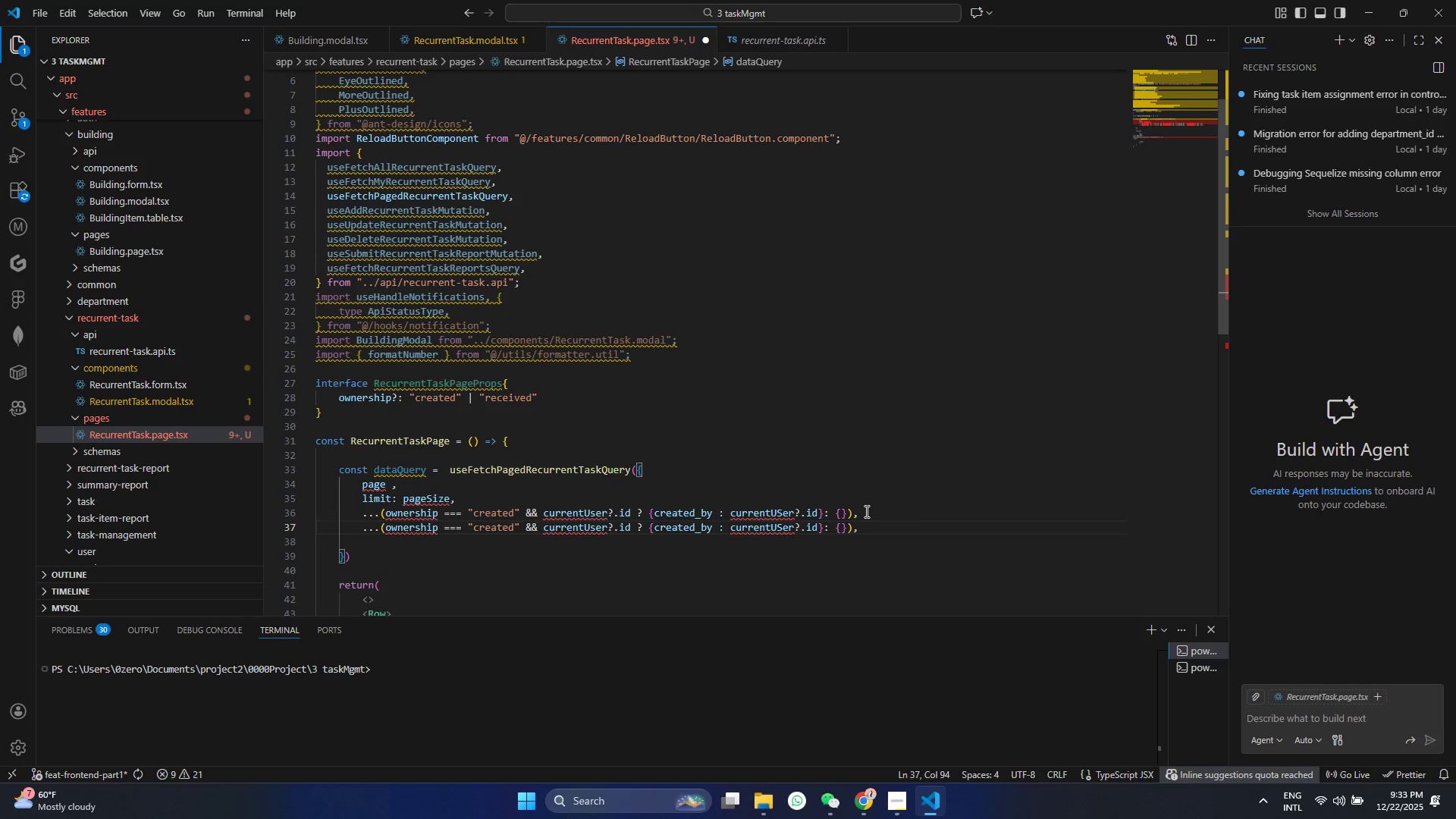 
key(Shift+ArrowDown)
 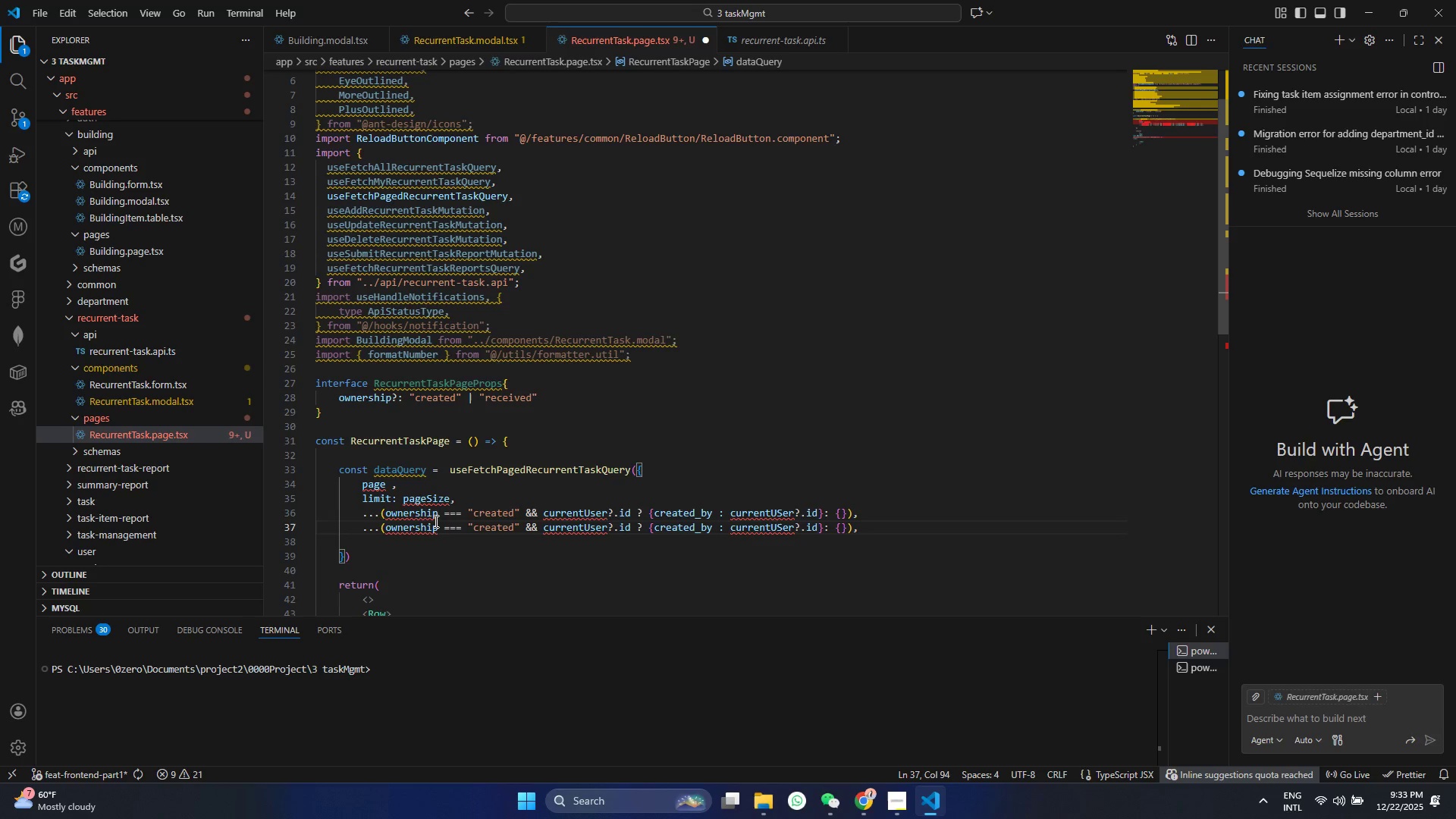 
double_click([494, 527])
 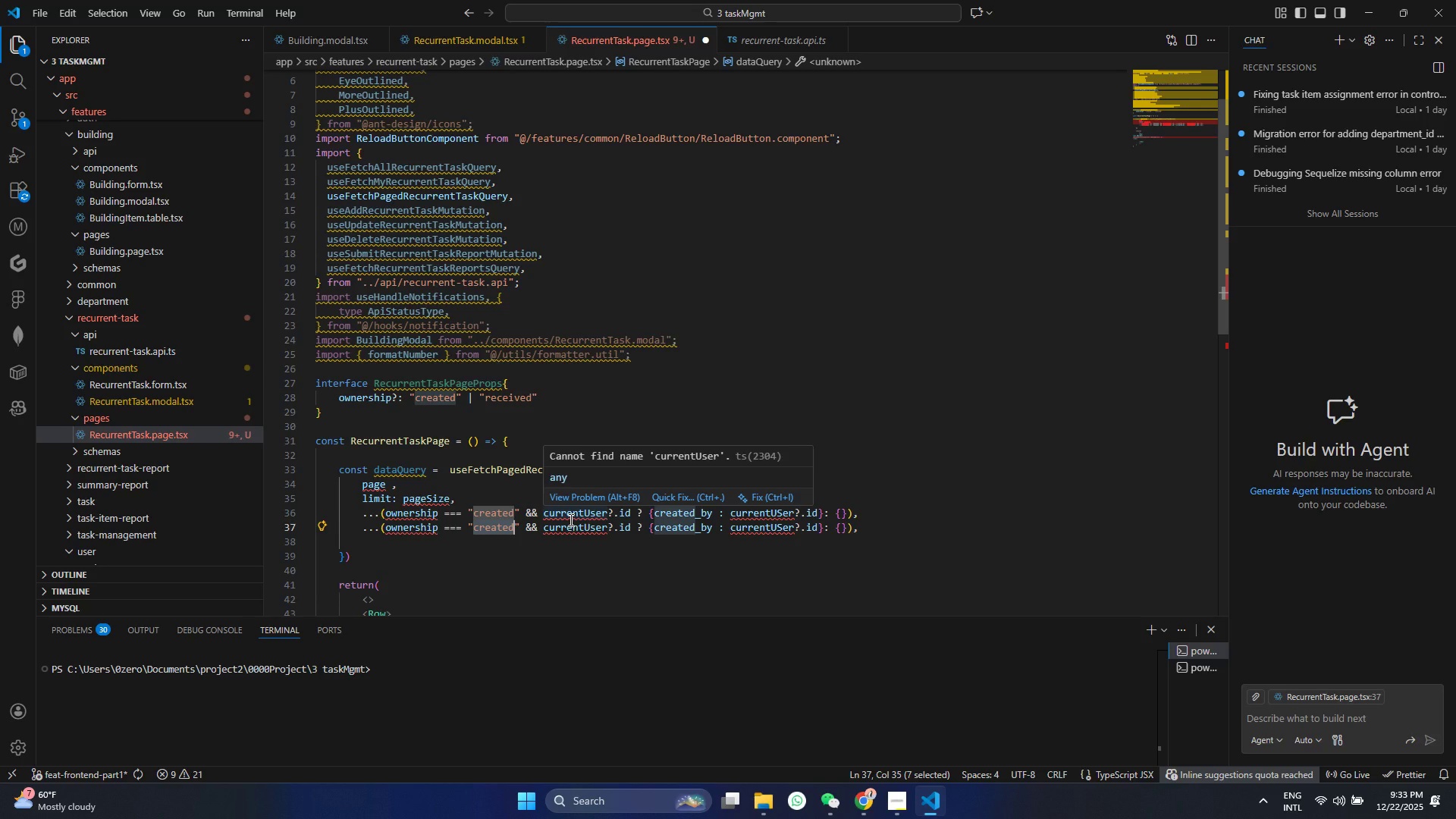 
type(received)
 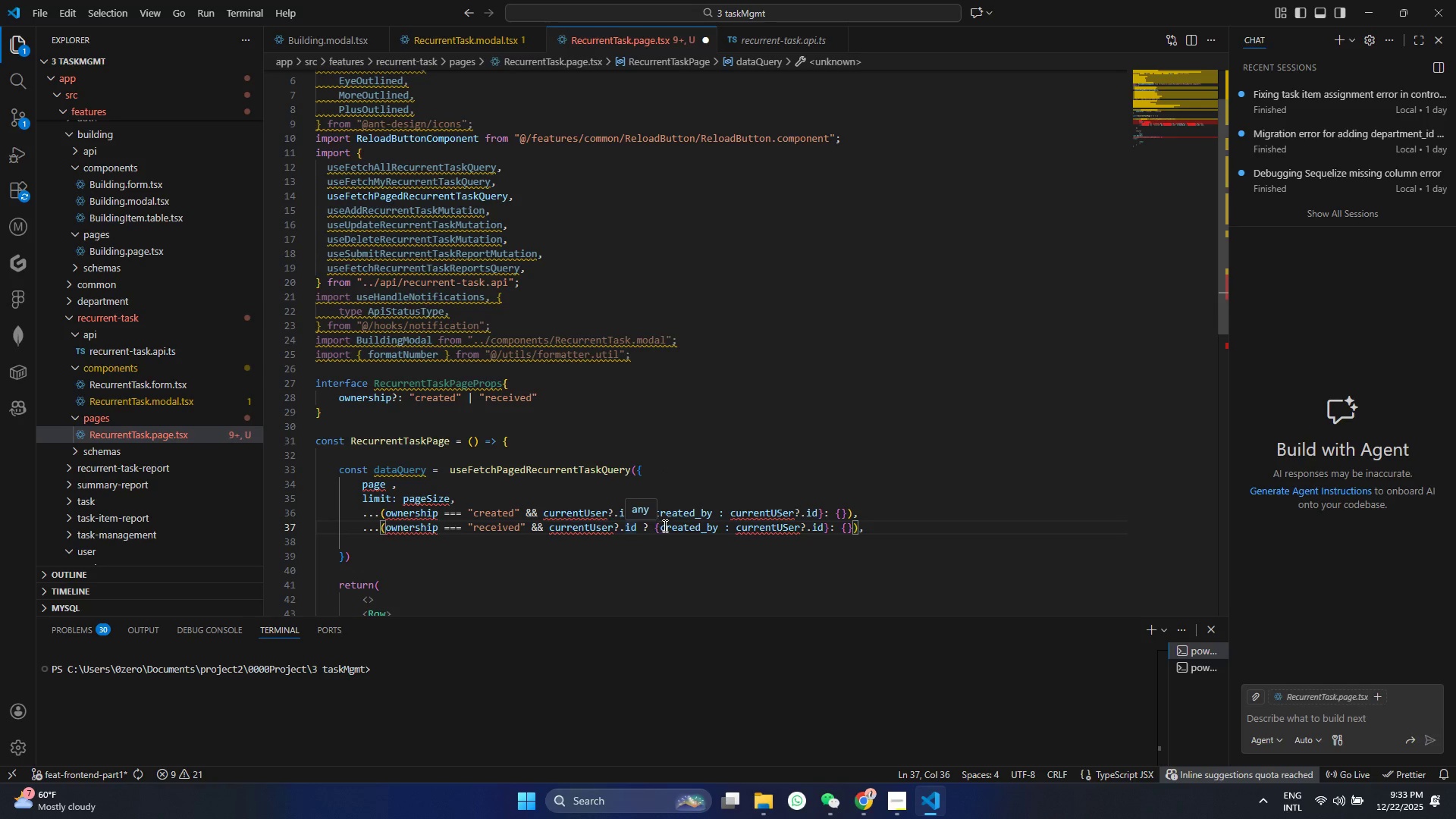 
wait(6.27)
 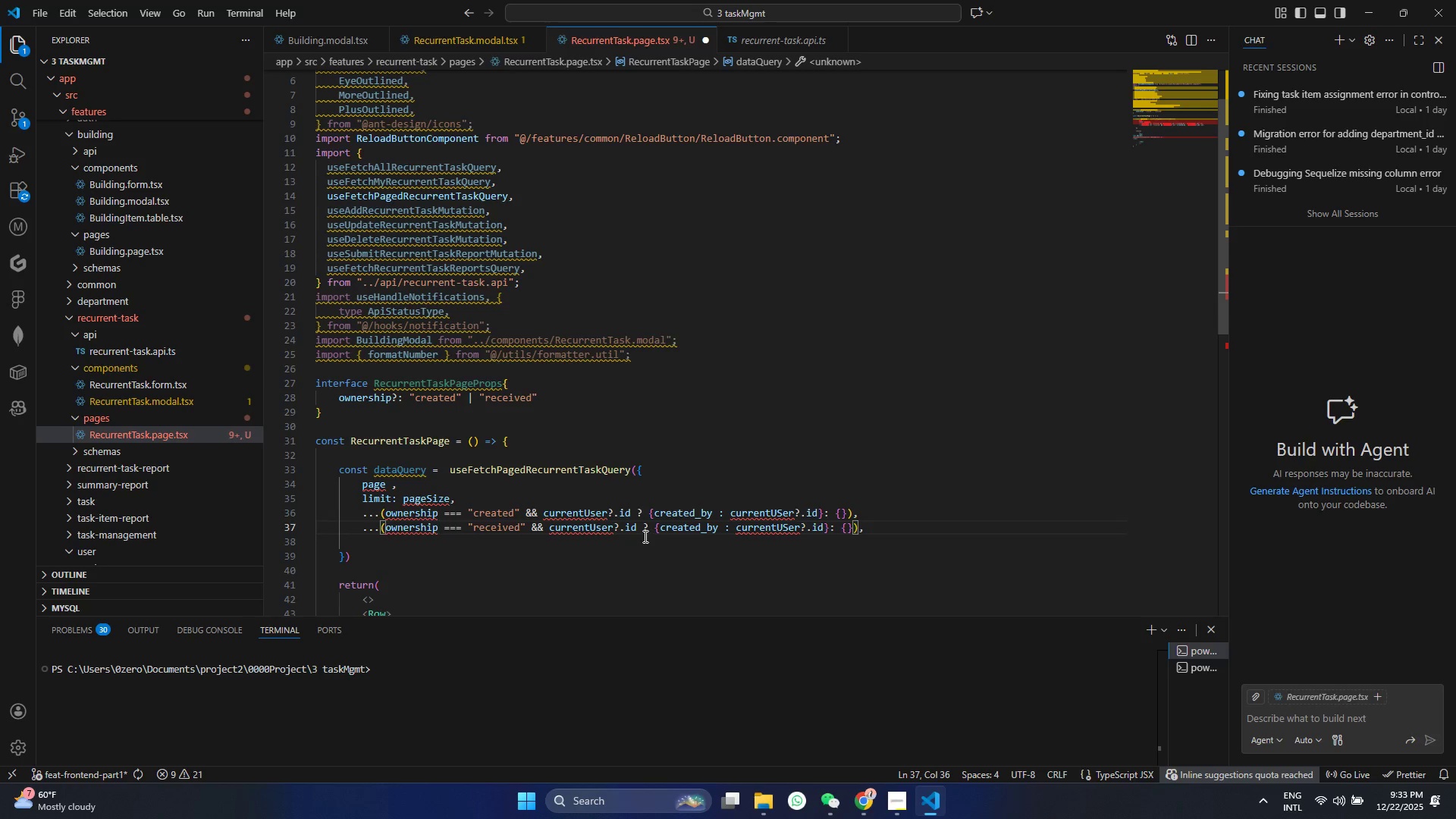 
double_click([672, 529])
 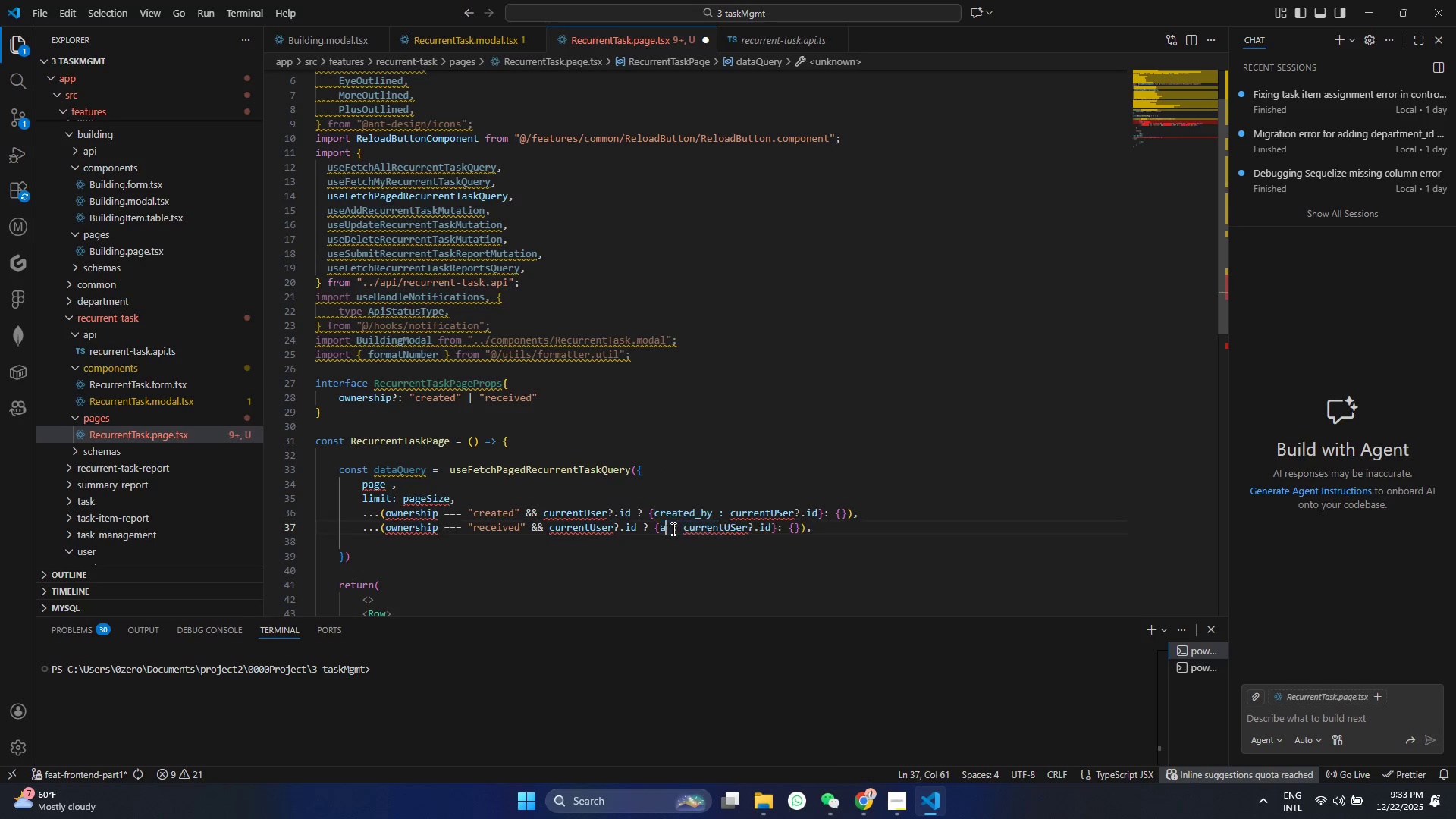 
type(assigned_to)
 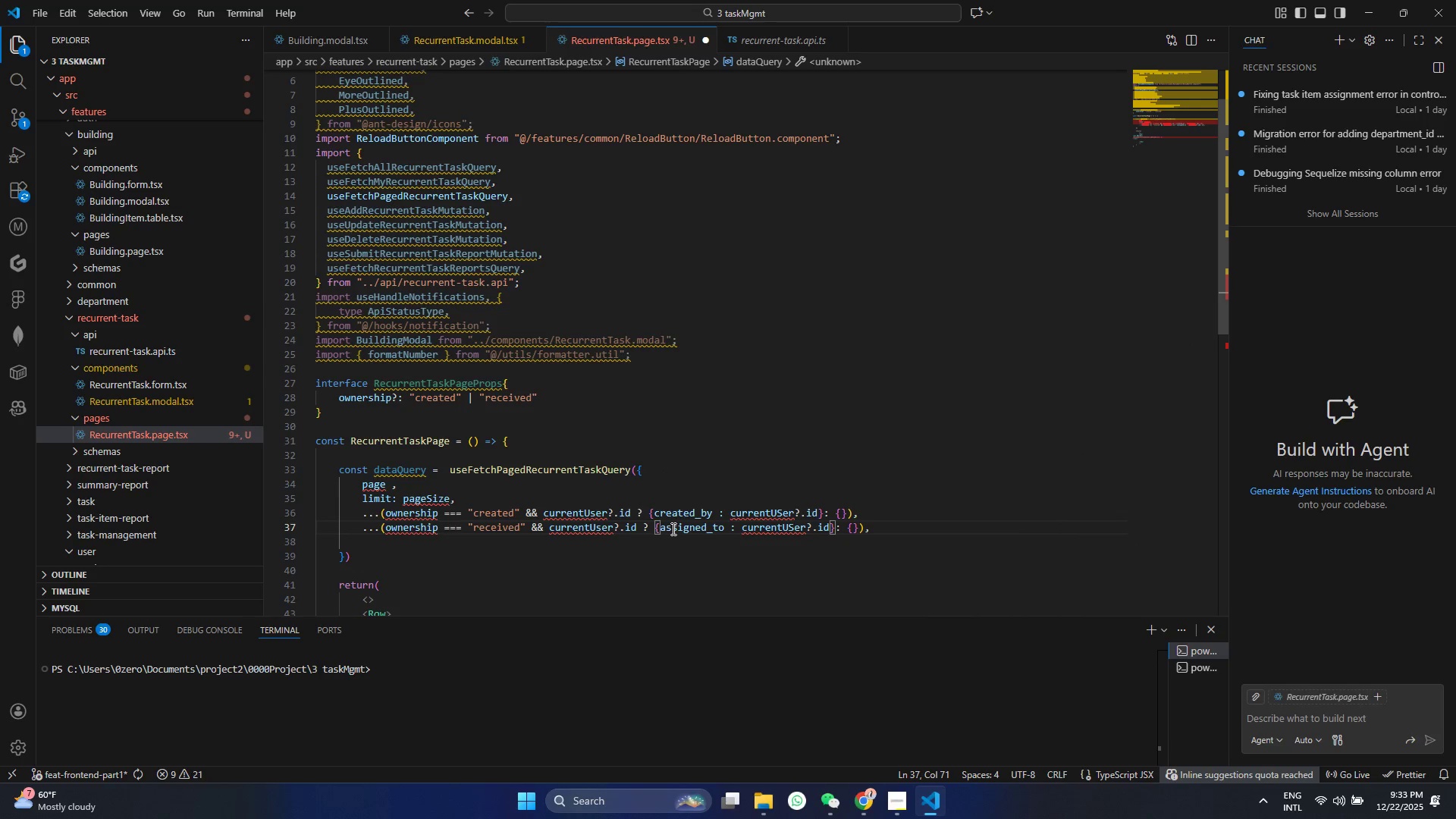 
left_click([792, 519])
 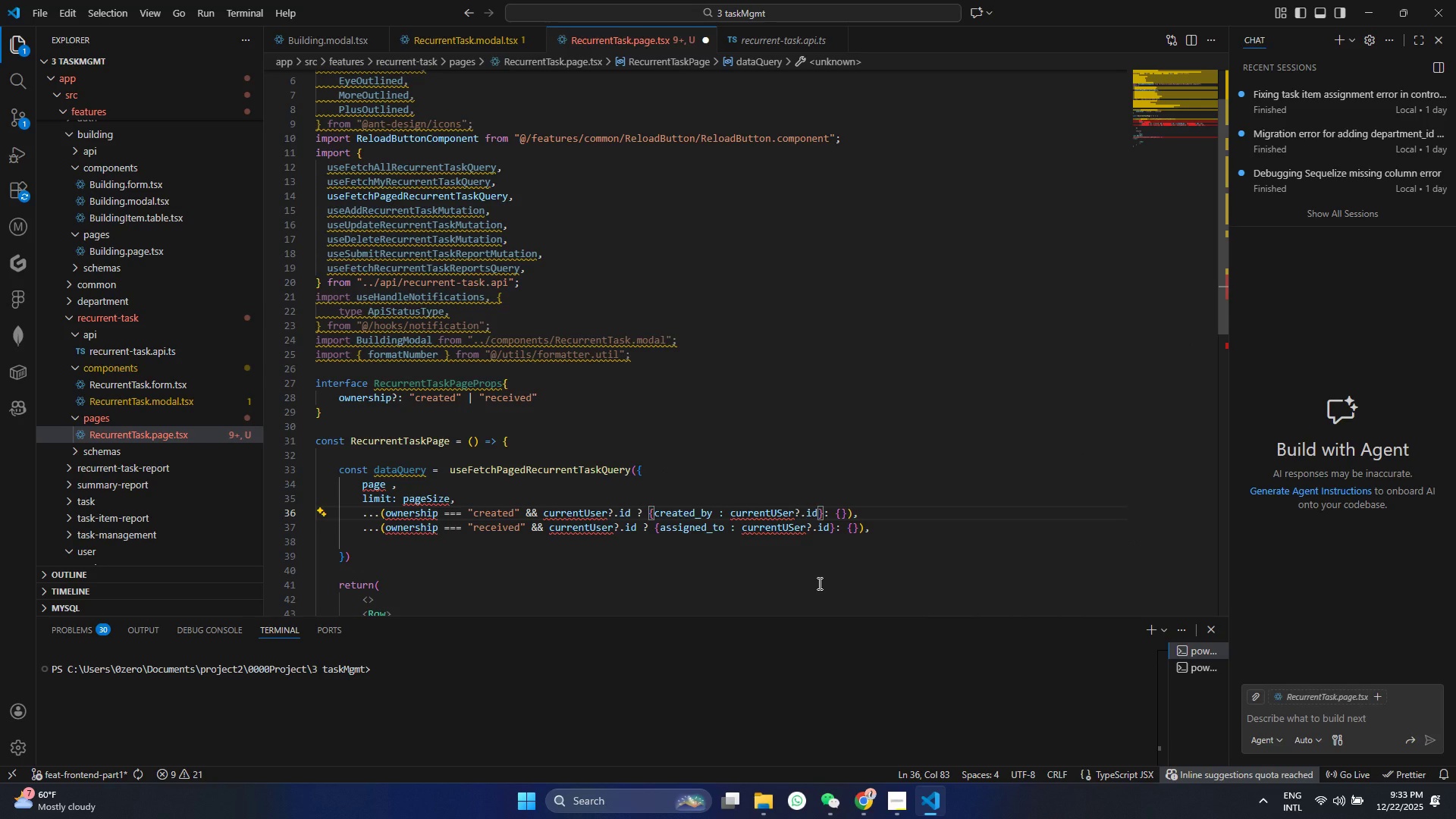 
key(ArrowLeft)
 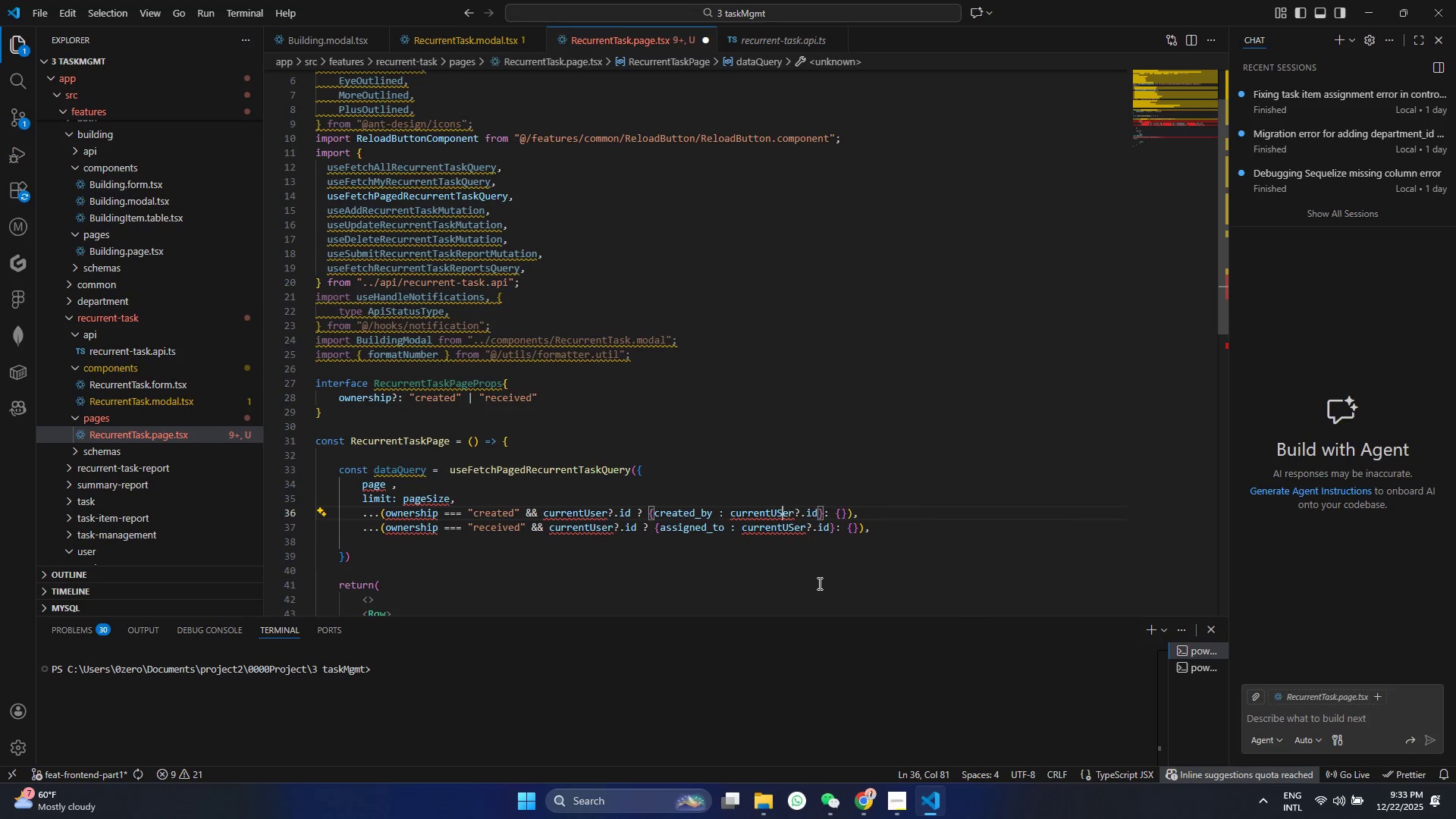 
key(ArrowLeft)
 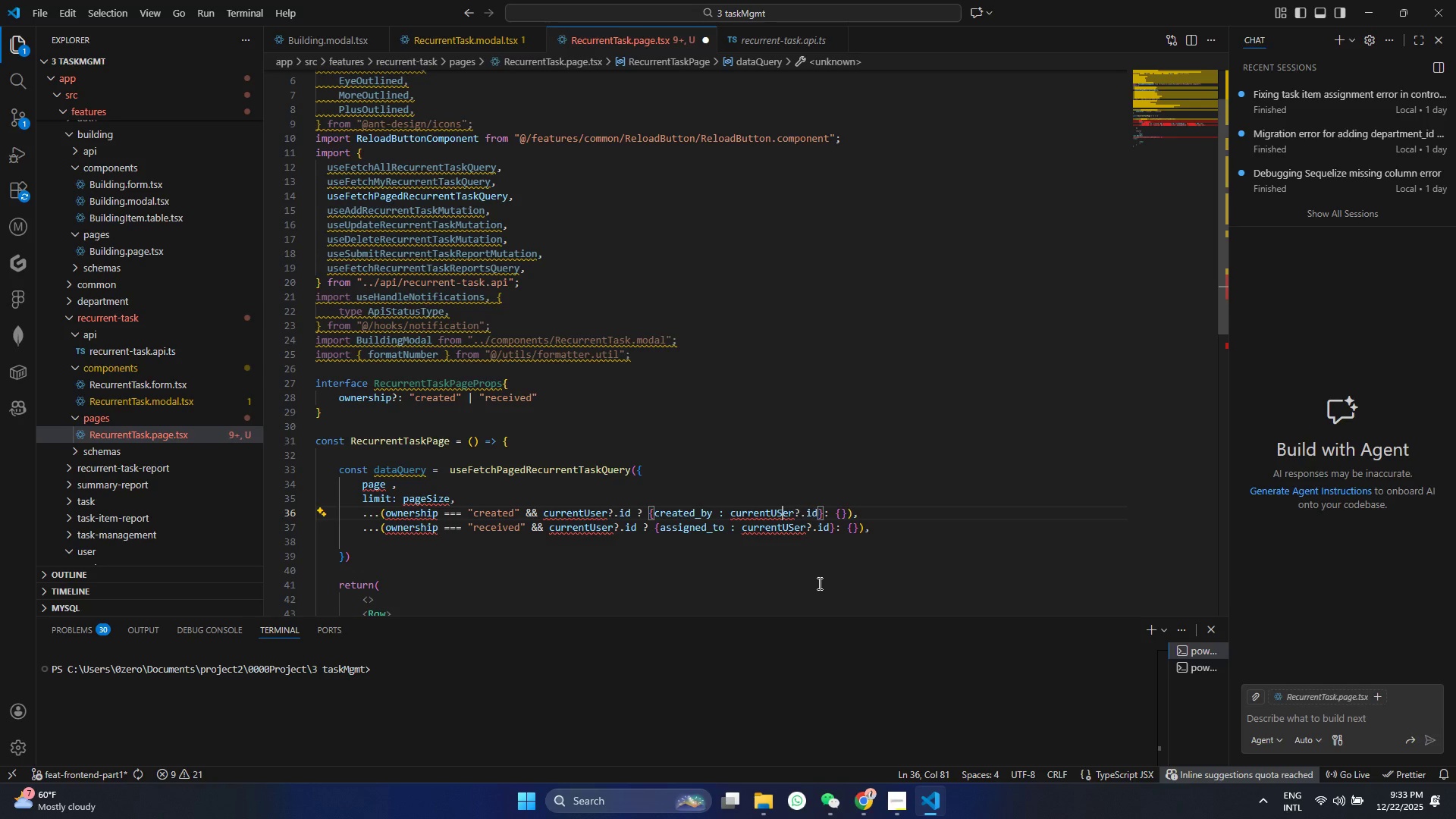 
key(Backspace)
 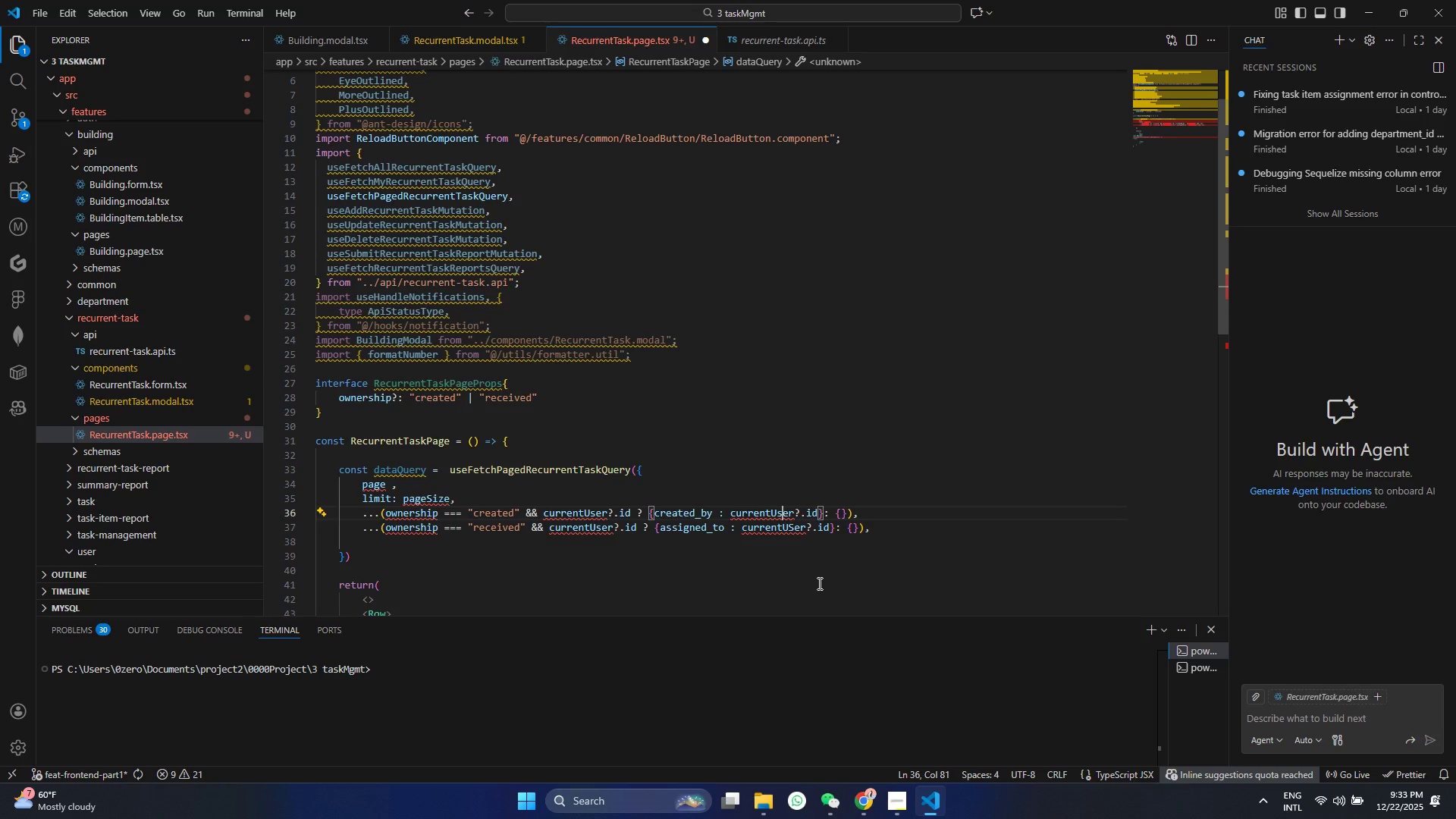 
key(S)
 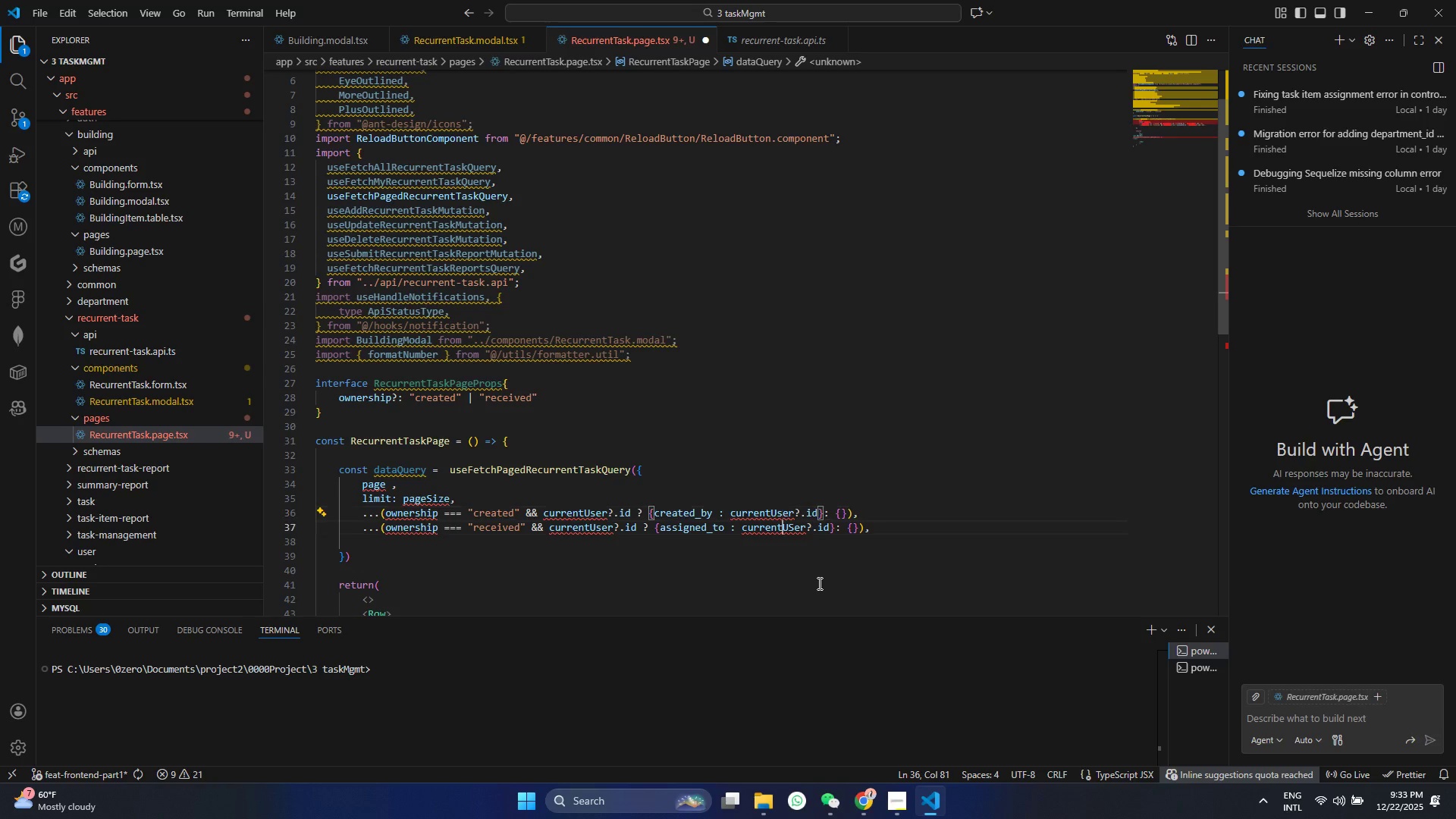 
key(ArrowDown)
 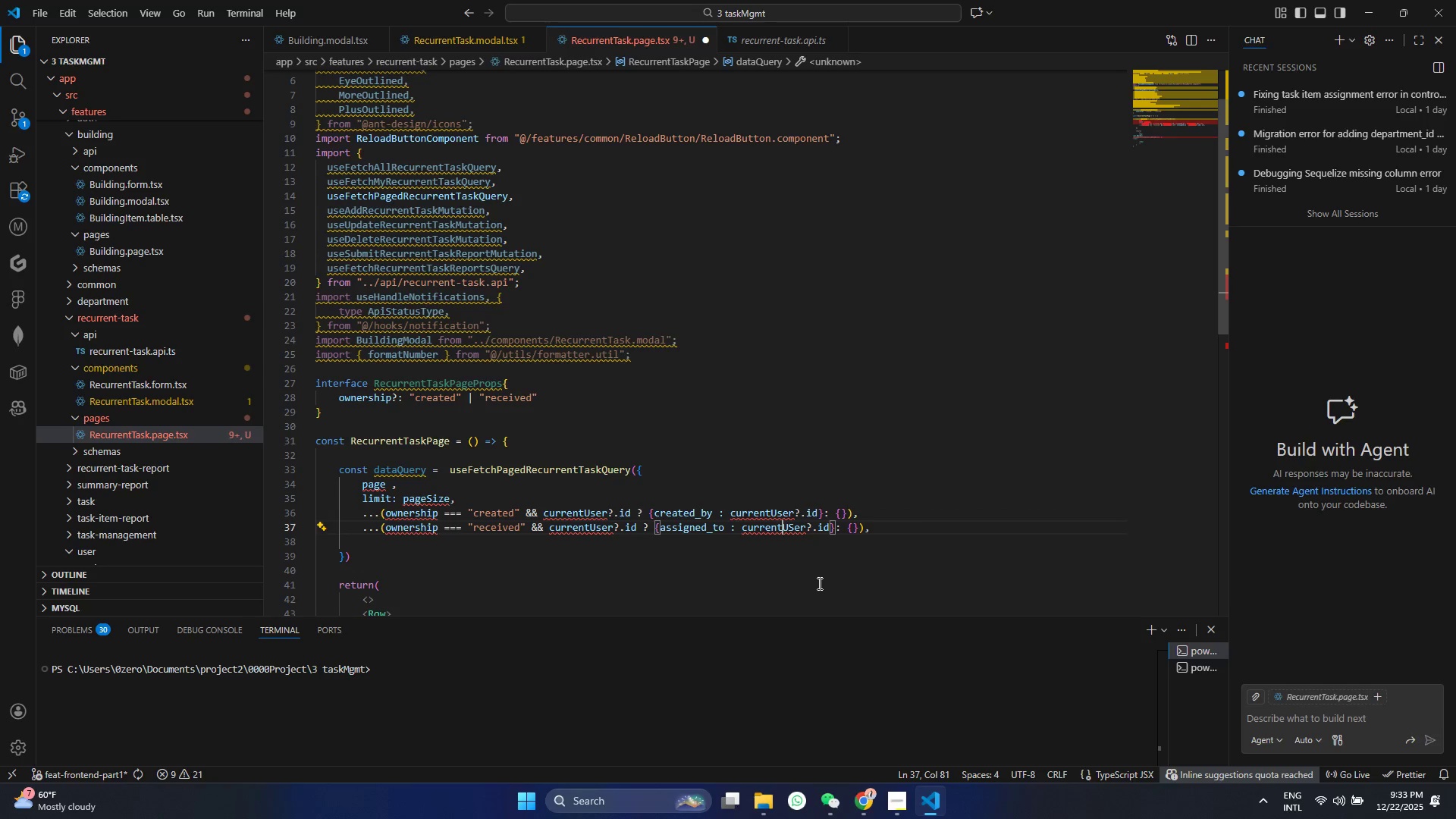 
key(ArrowRight)
 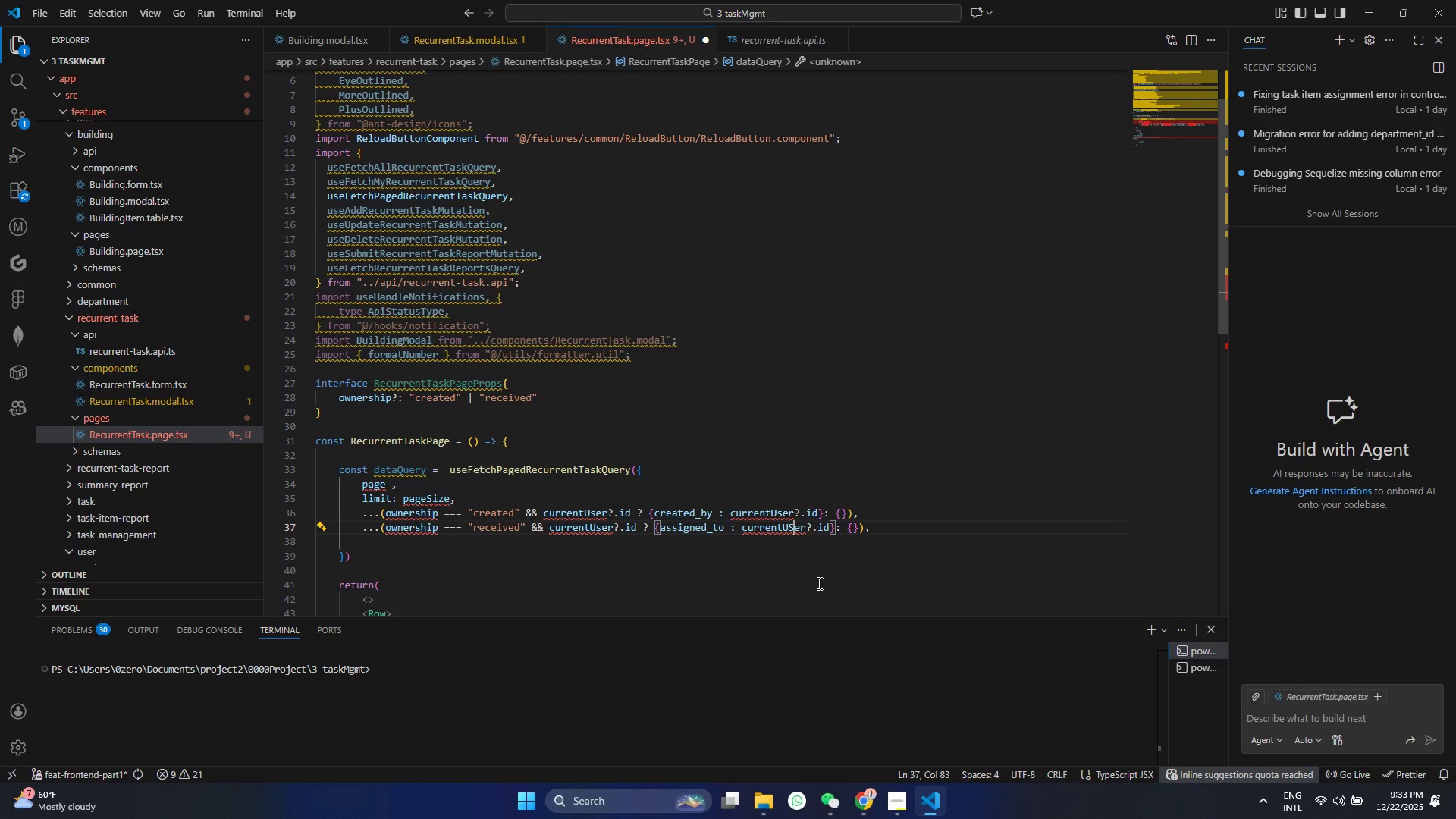 
key(ArrowRight)
 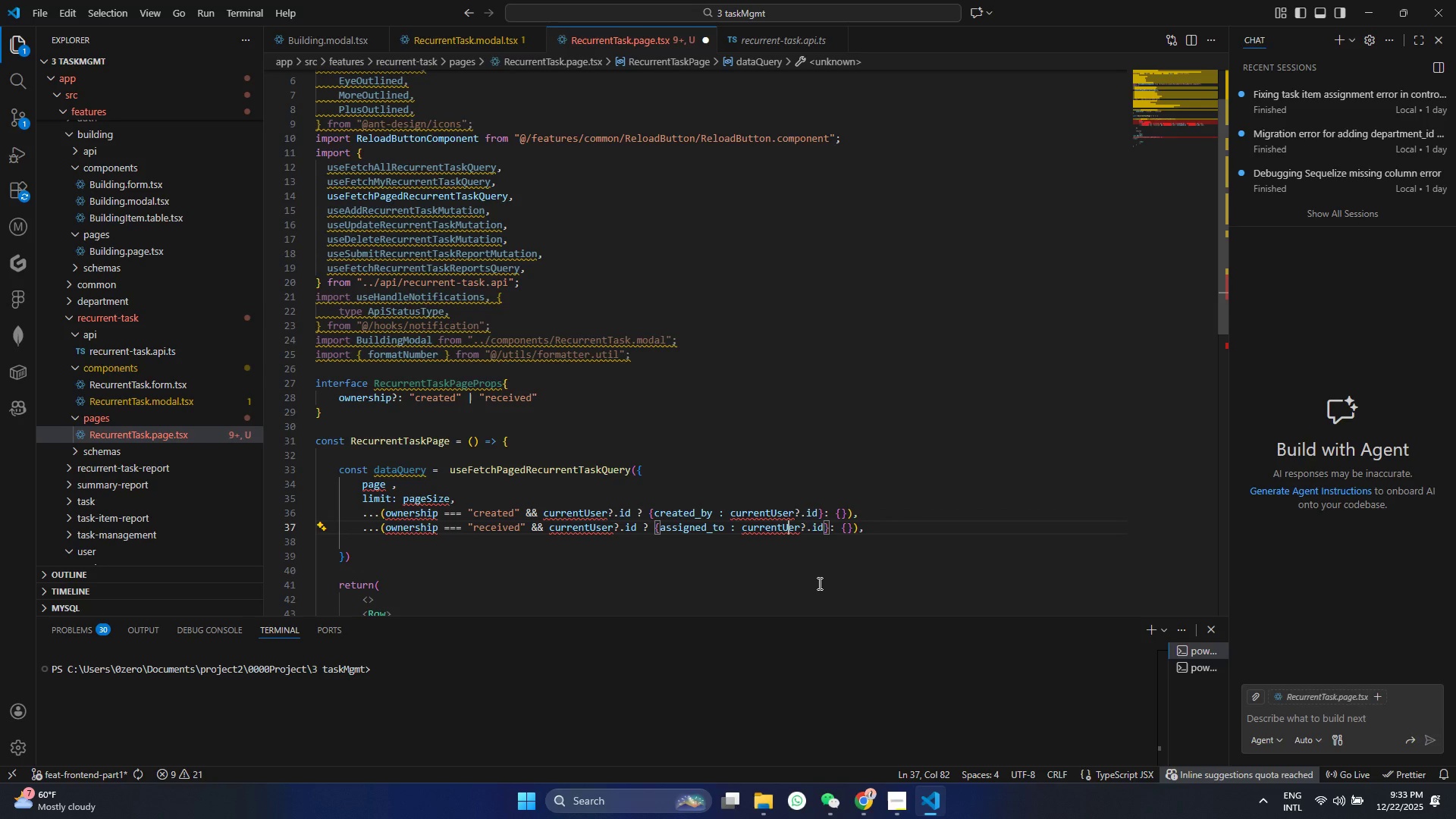 
key(Backspace)
 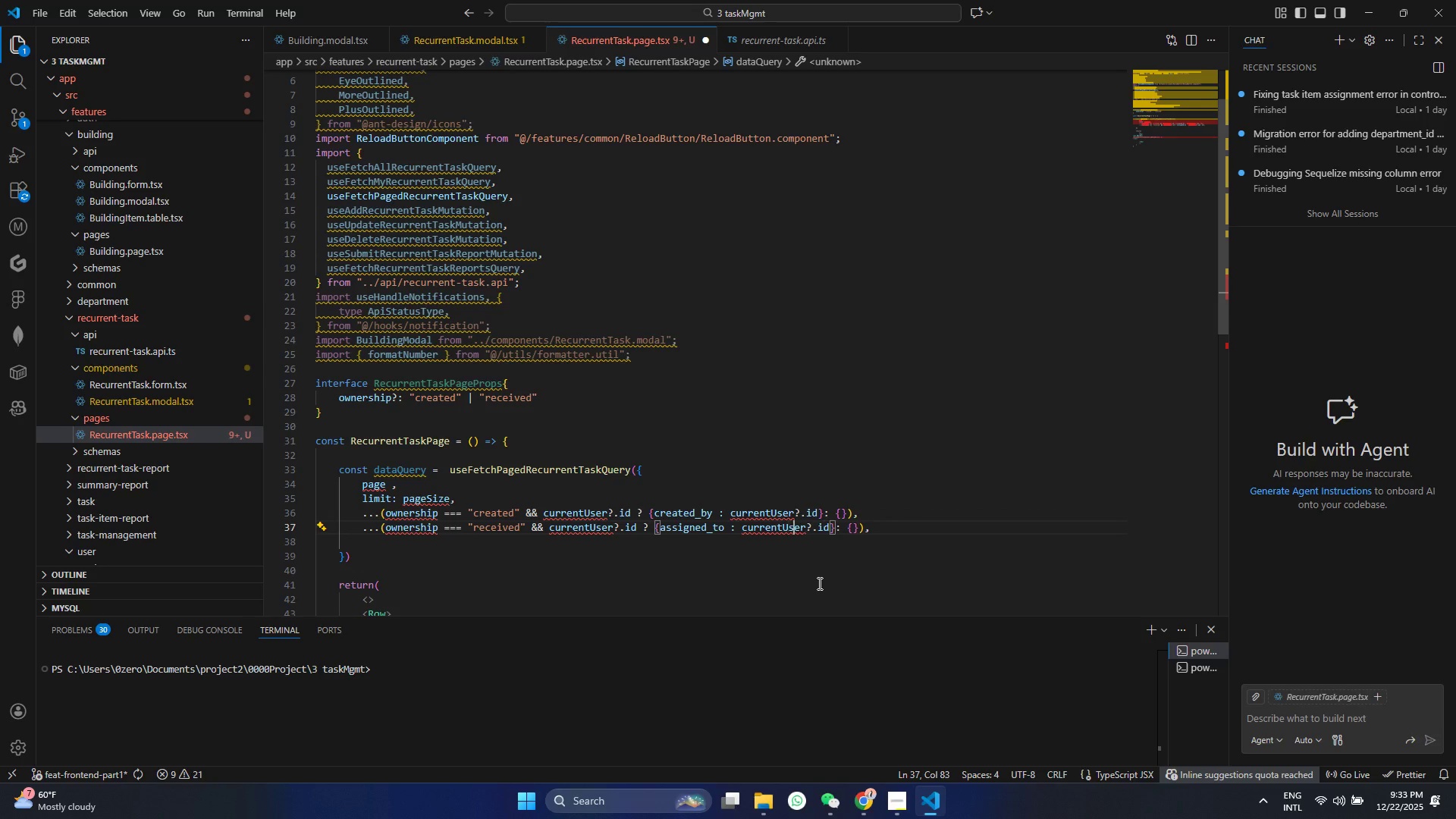 
key(S)
 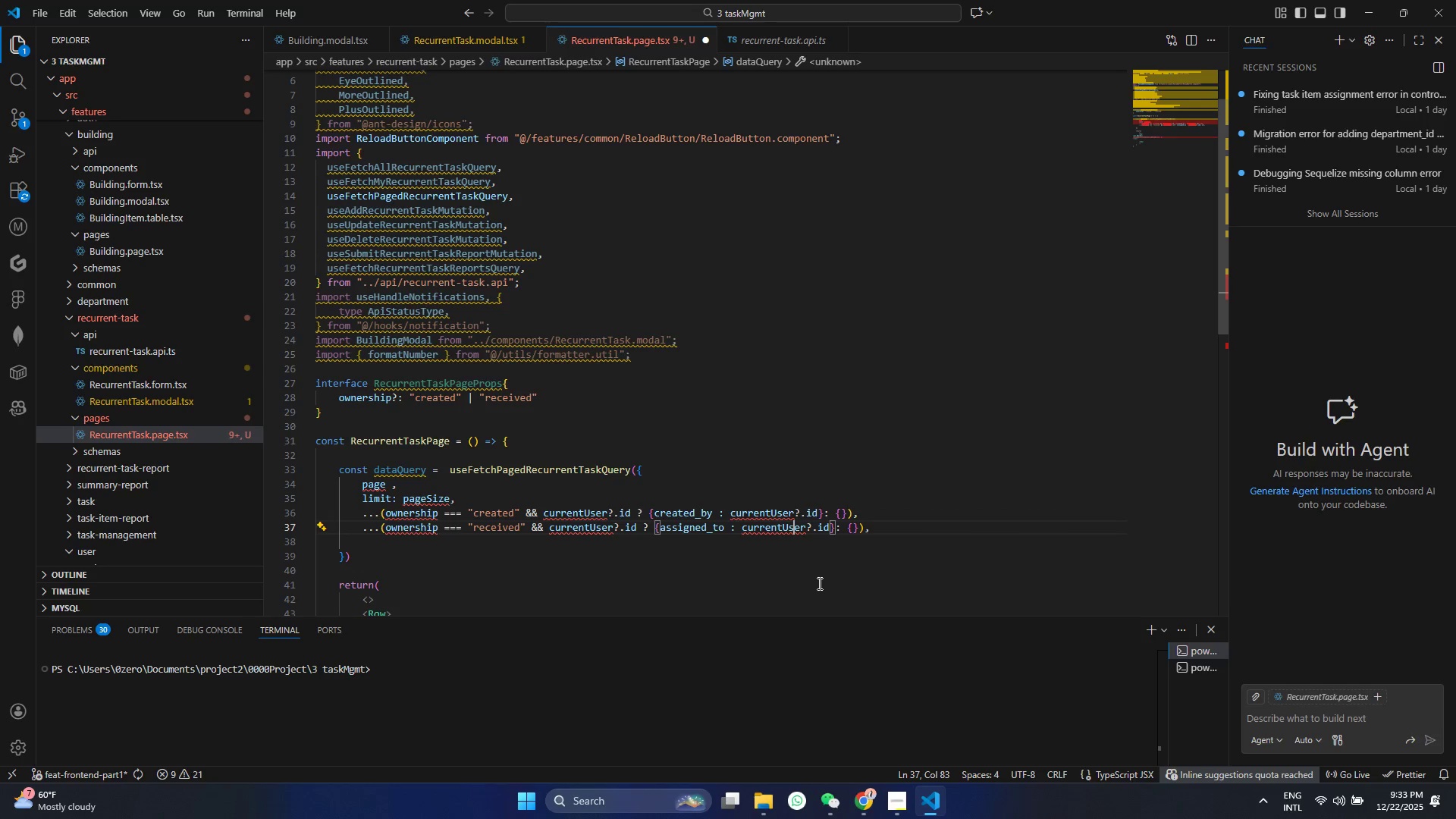 
key(Control+ControlLeft)
 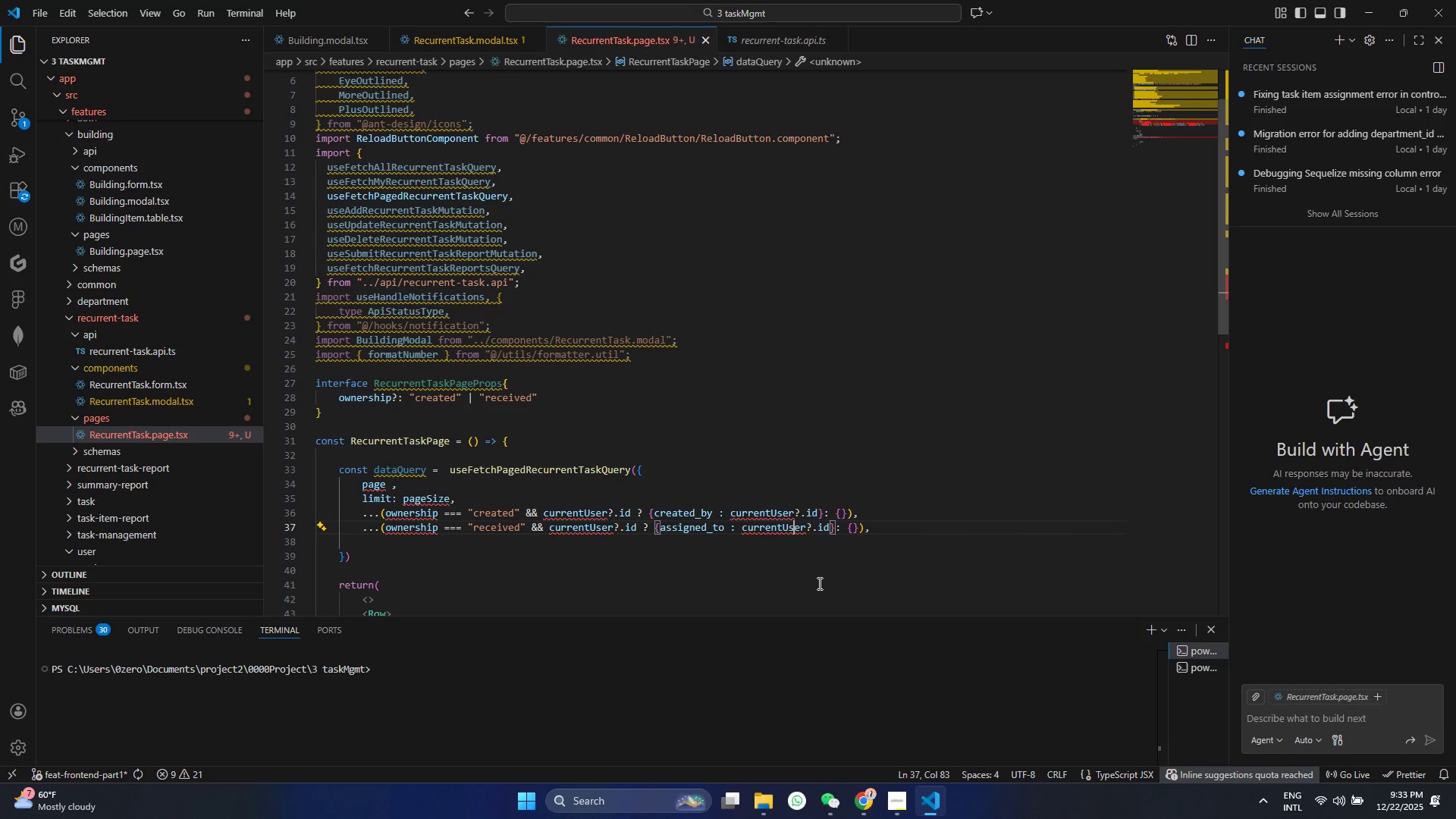 
key(Control+S)
 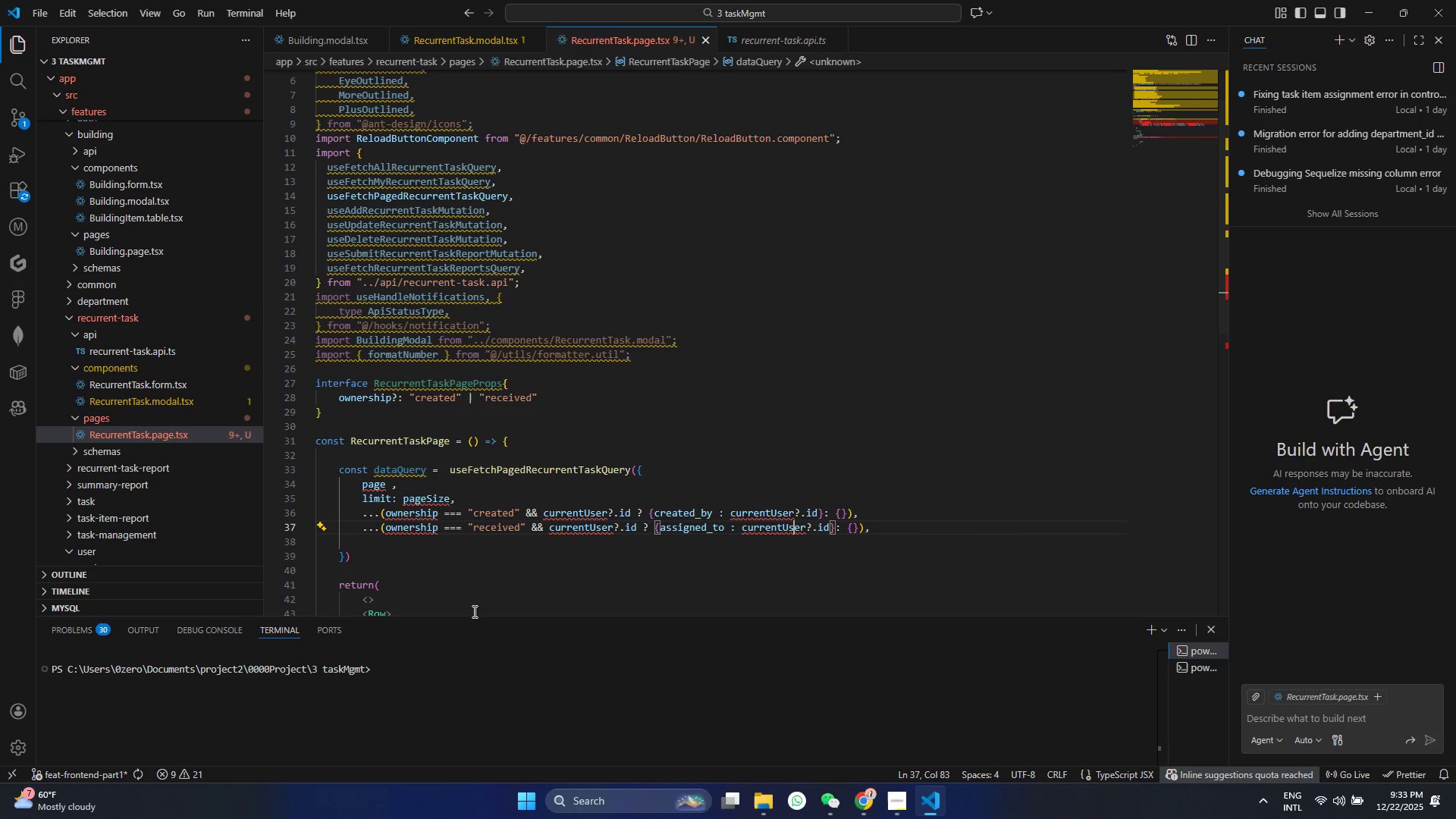 
left_click([359, 557])
 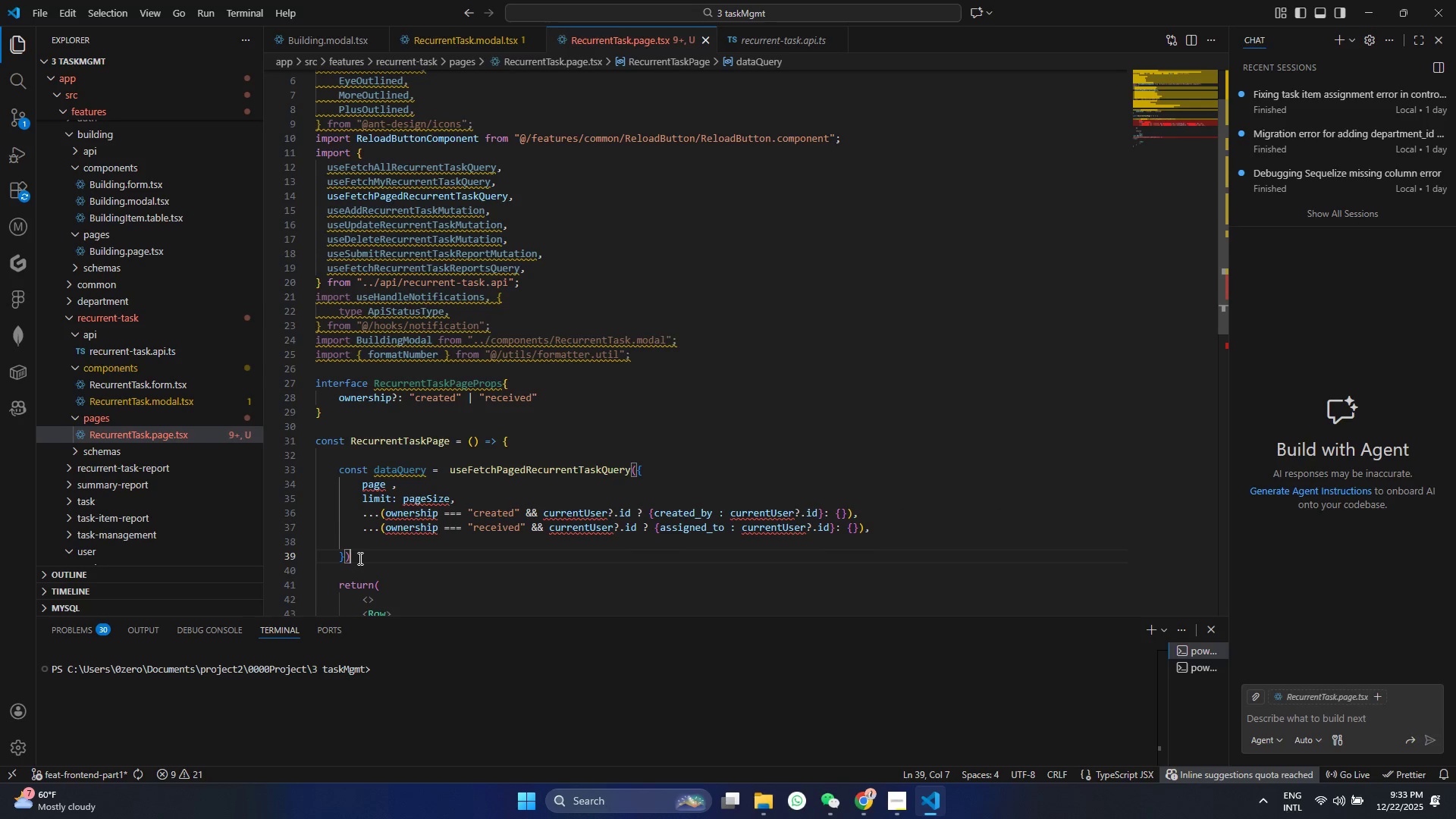 
key(L)
 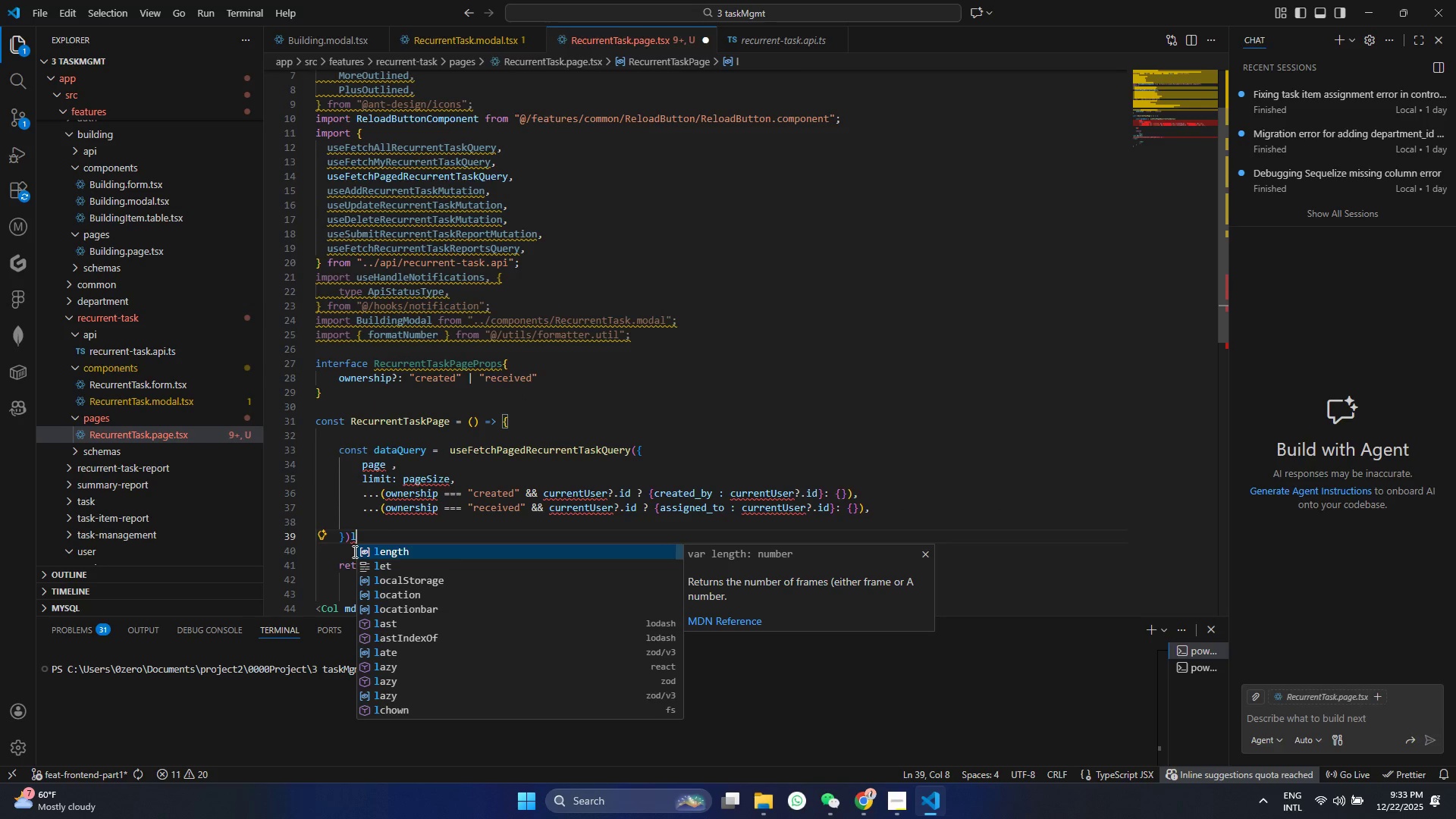 
key(Backspace)
 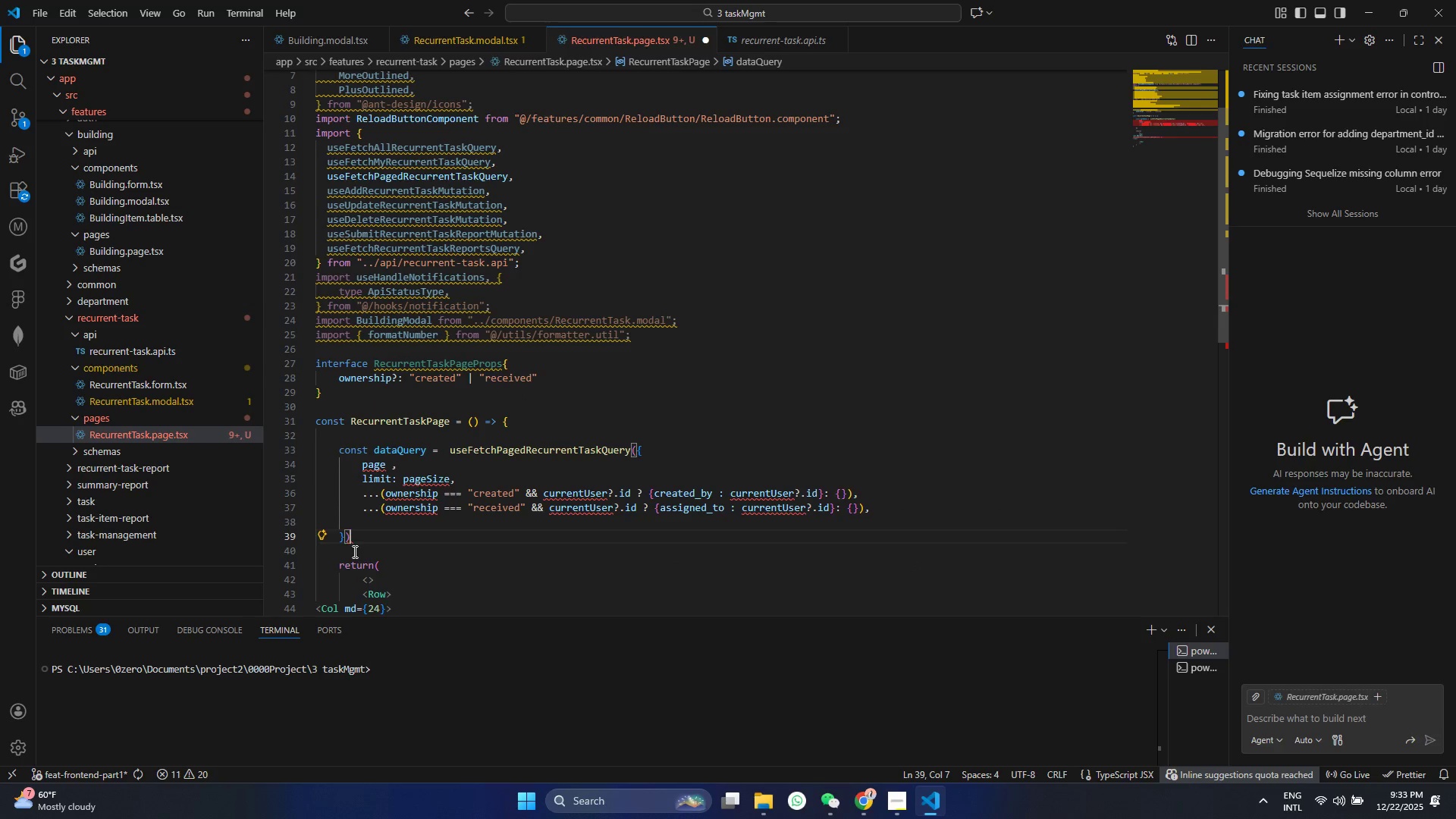 
key(Semicolon)
 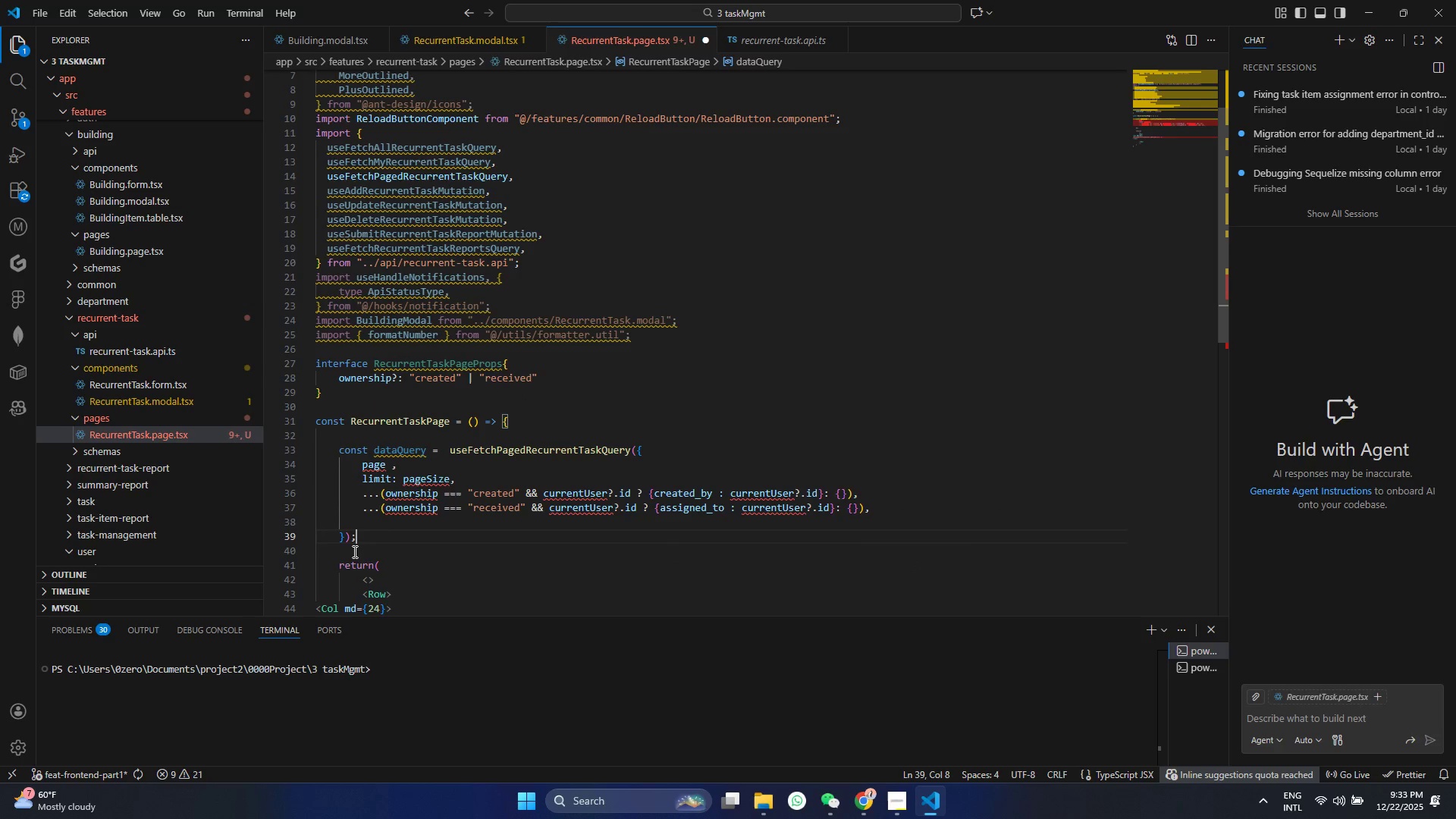 
key(Control+ControlLeft)
 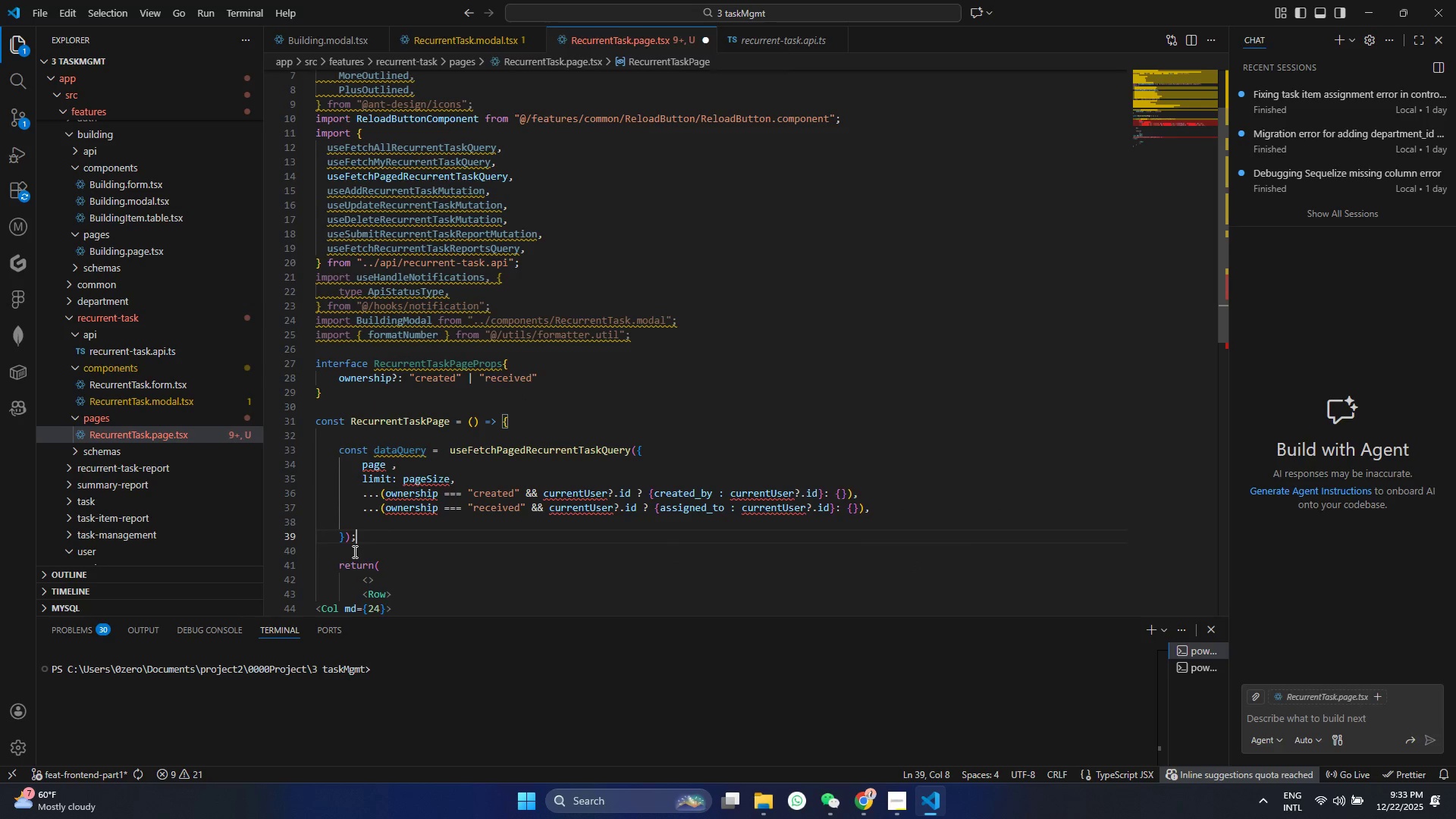 
key(Control+S)
 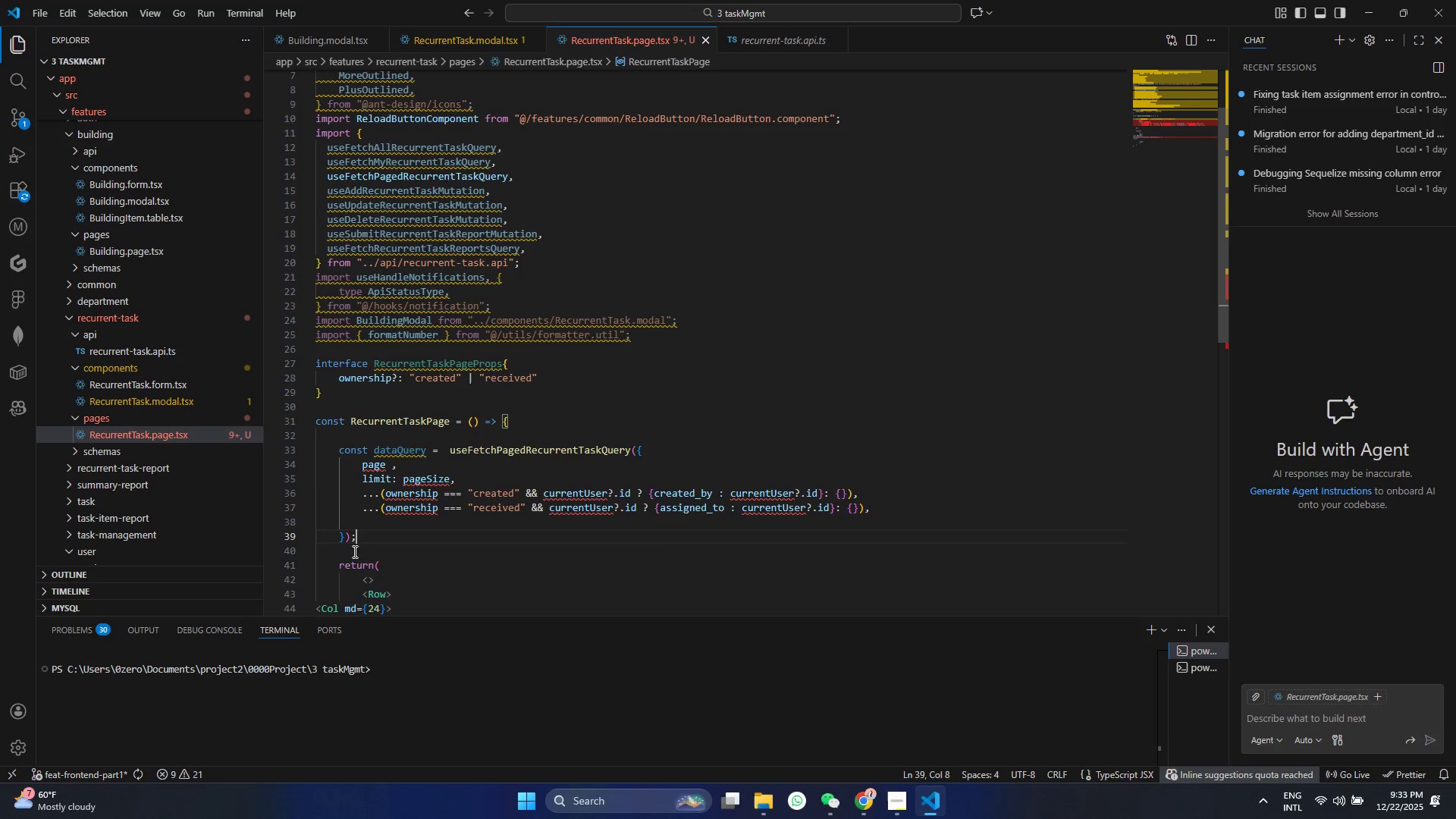 
left_click([538, 498])
 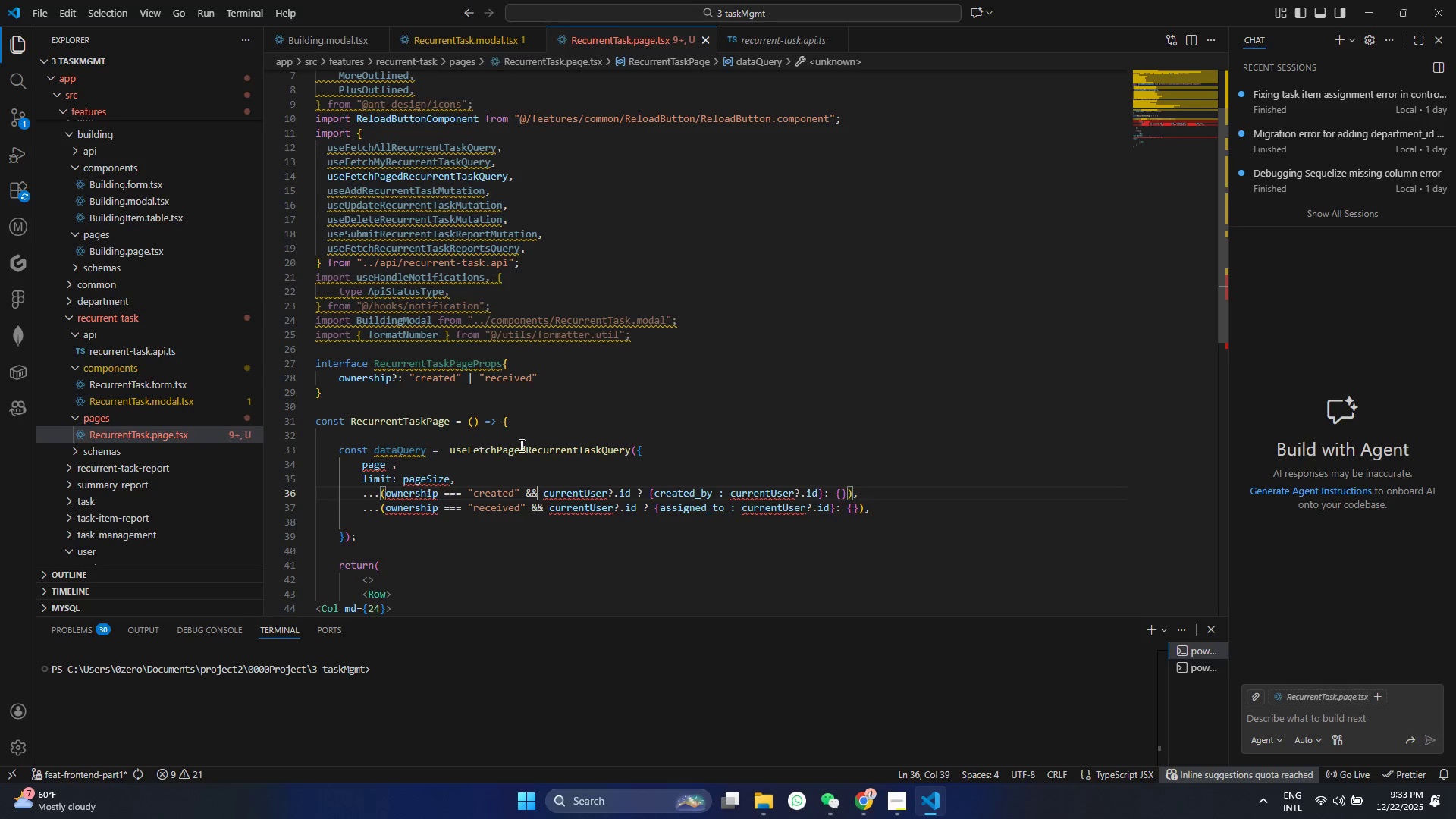 
hold_key(key=ControlLeft, duration=0.73)
left_click([488, 453])
 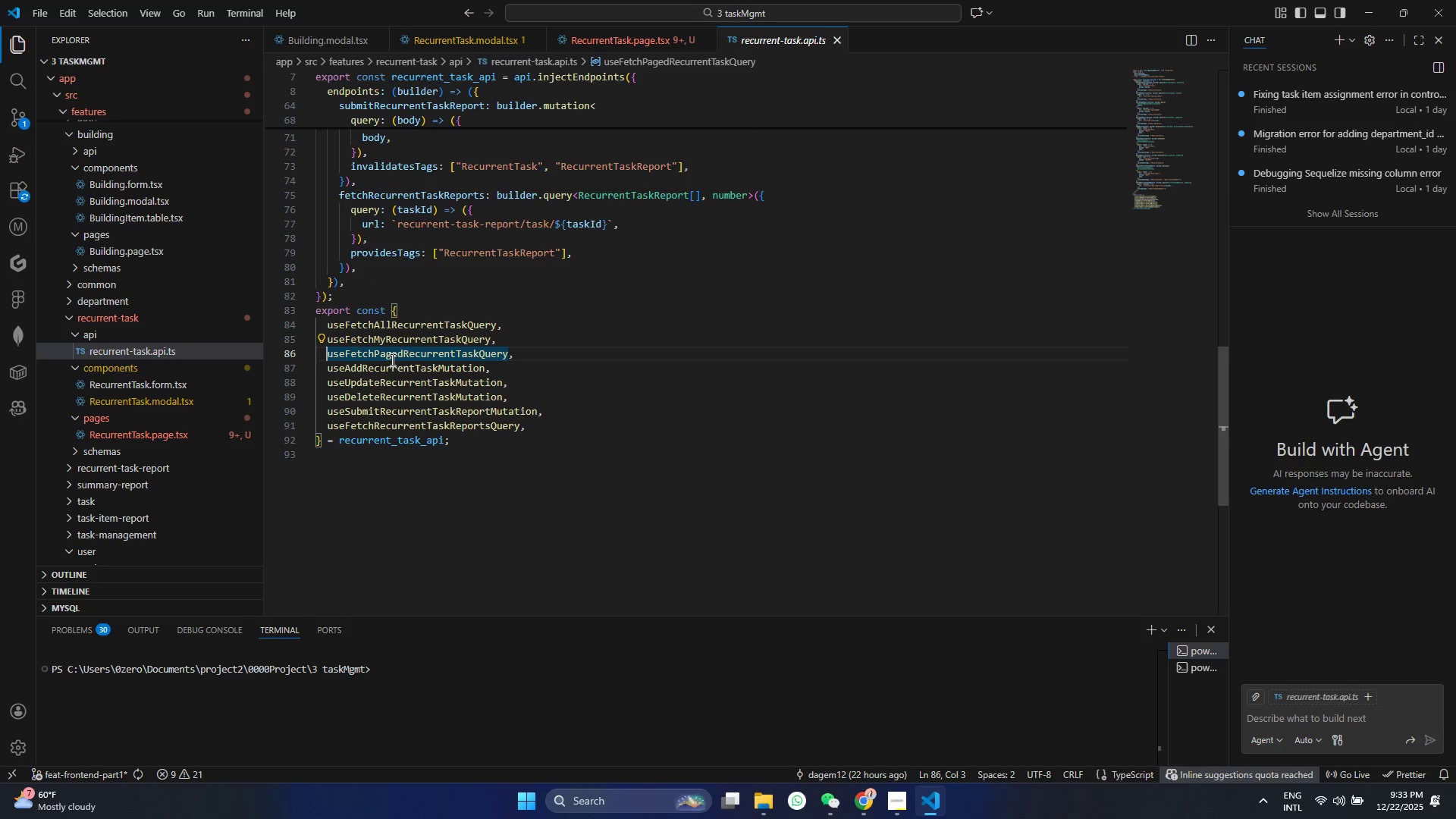 
double_click([391, 359])
 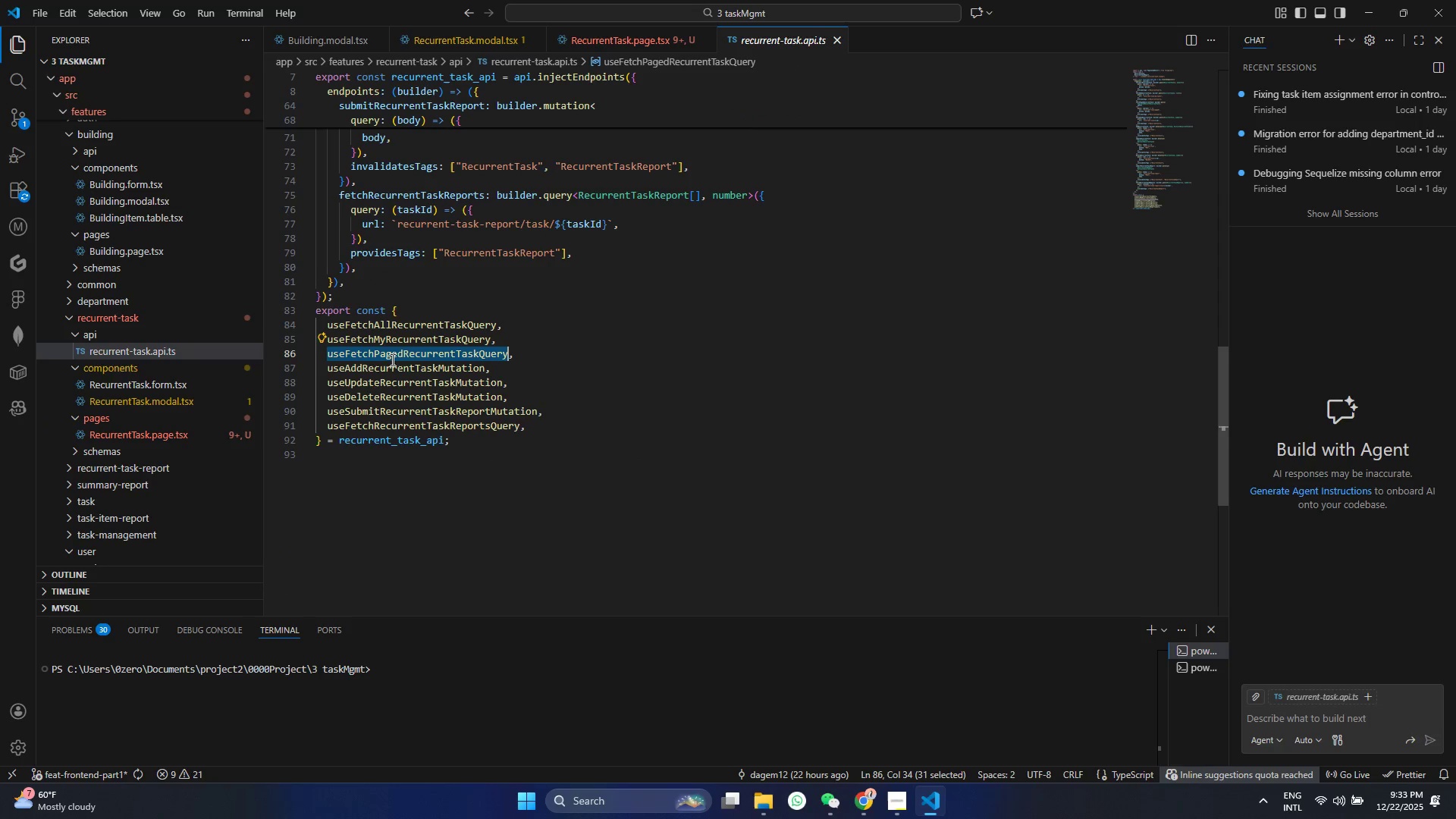 
key(Control+G)
 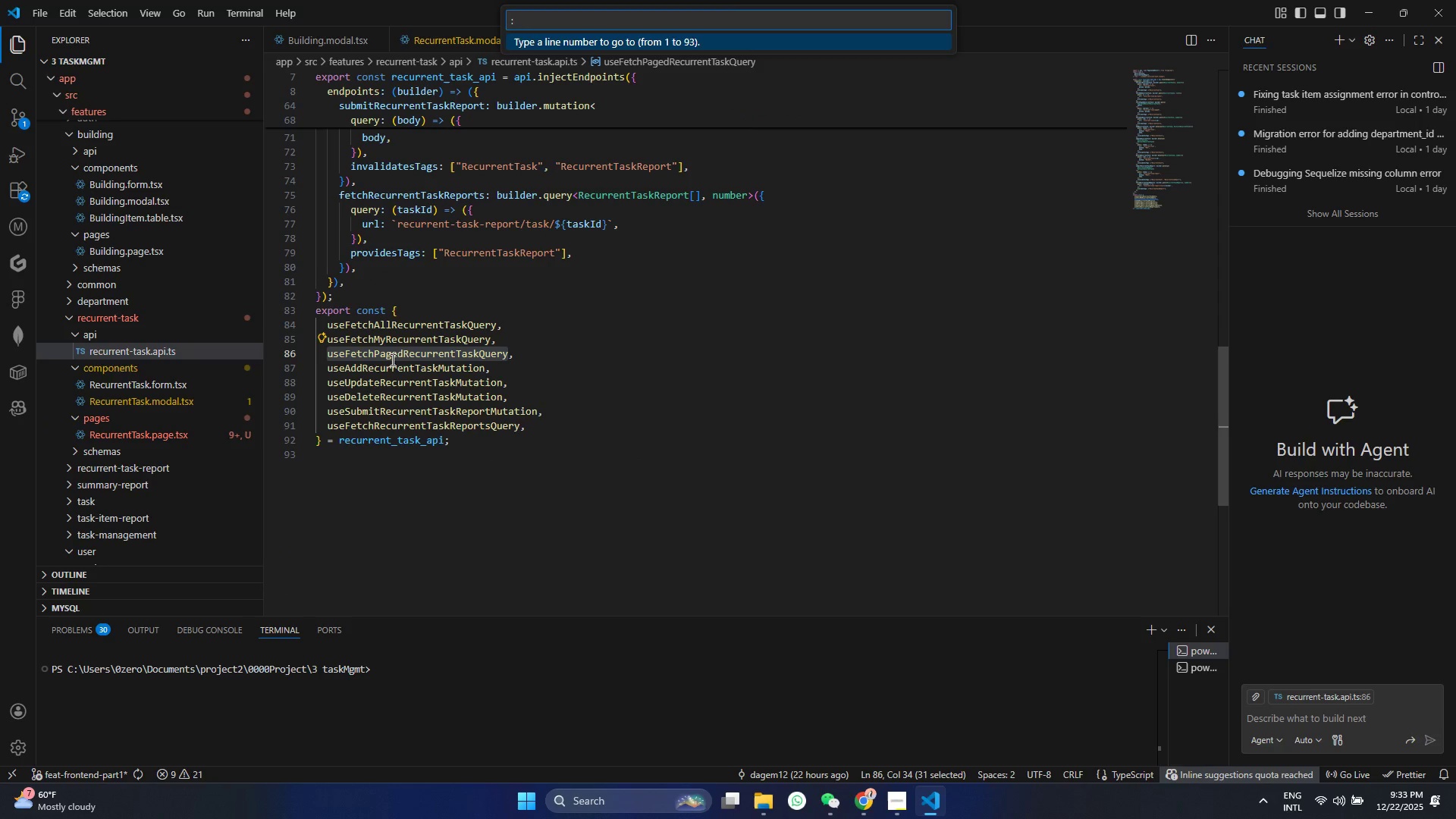 
key(Control+F)
 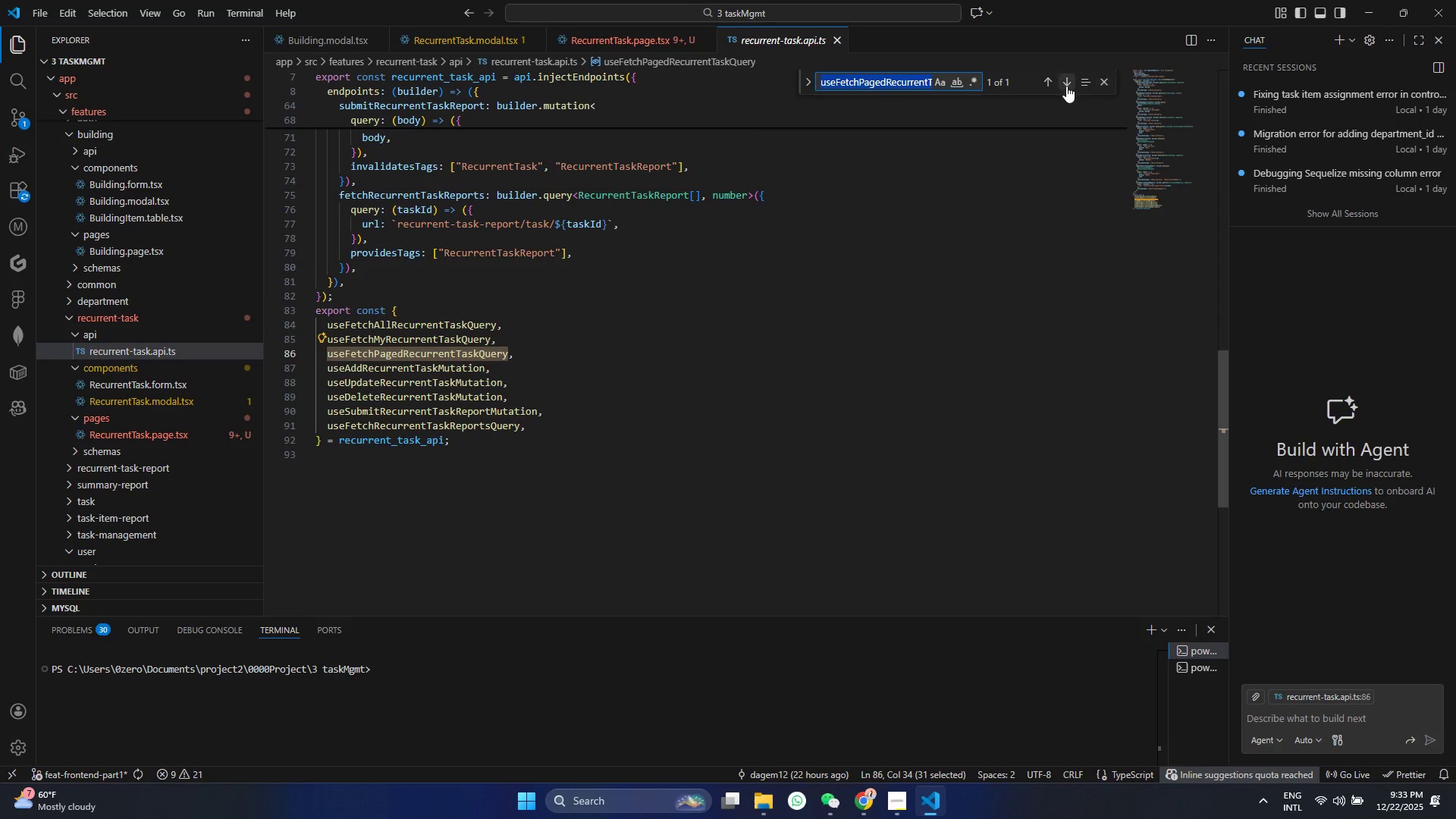 
left_click([1053, 80])
 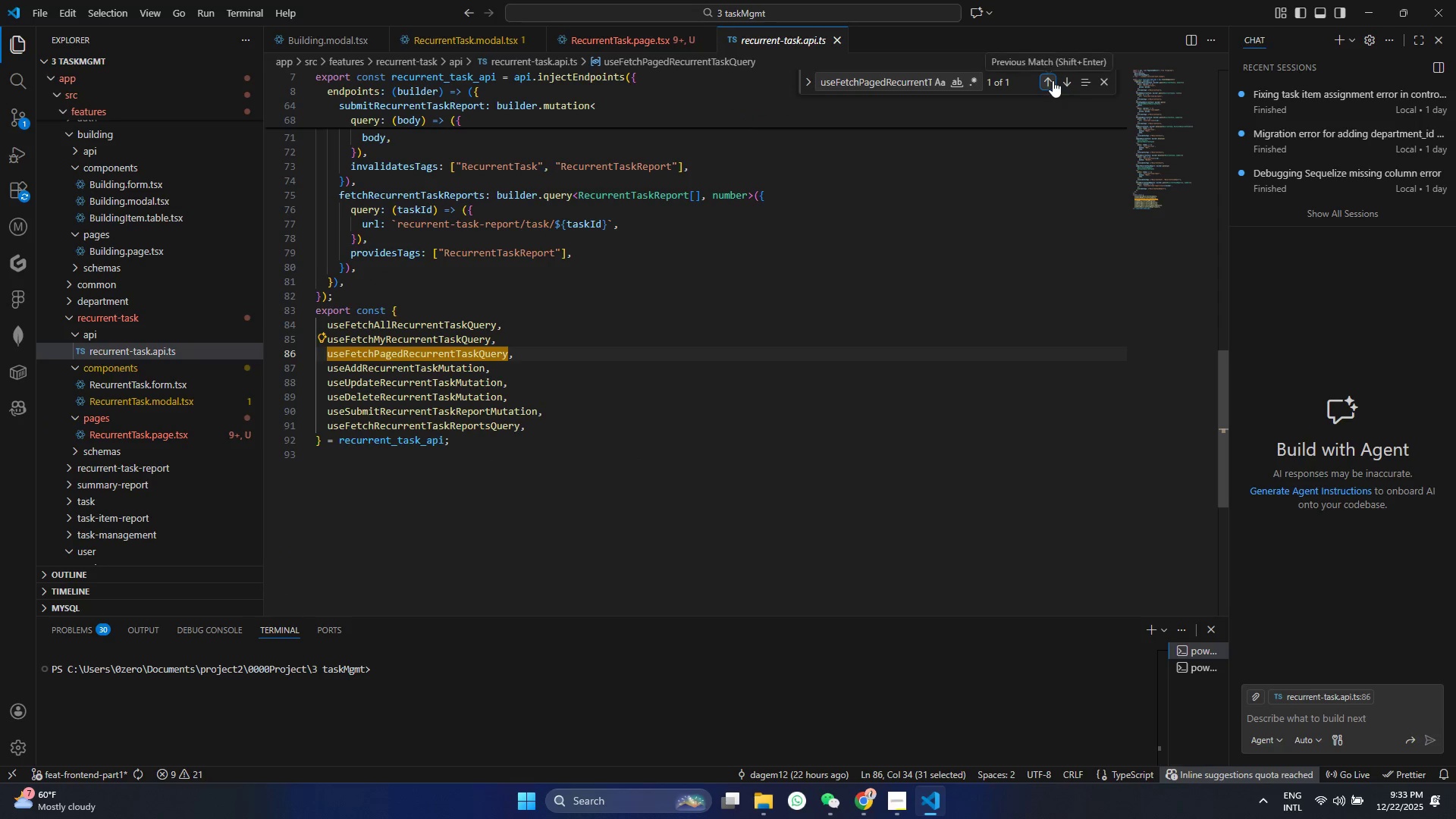 
left_click([1053, 80])
 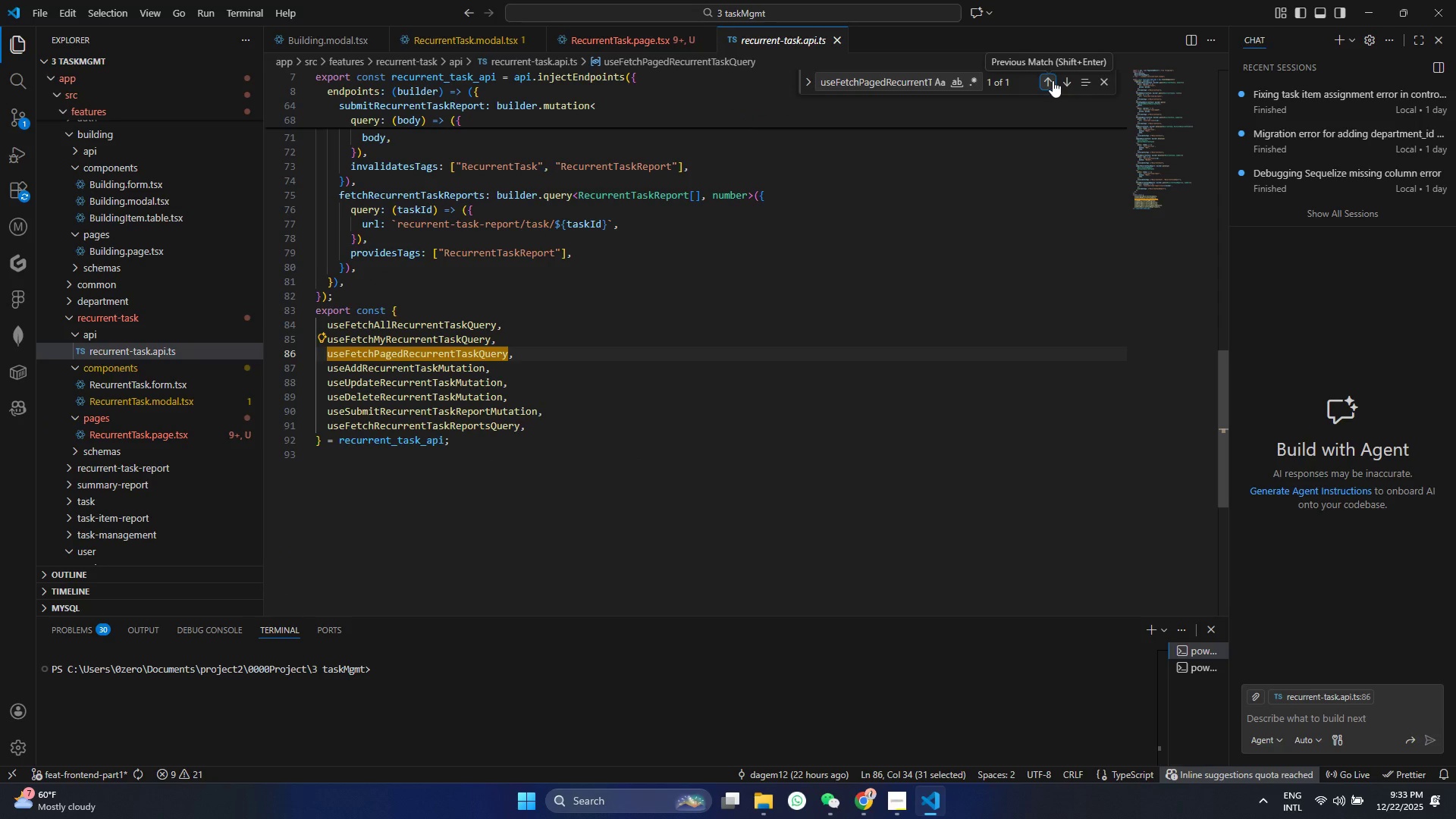 
left_click([1053, 80])
 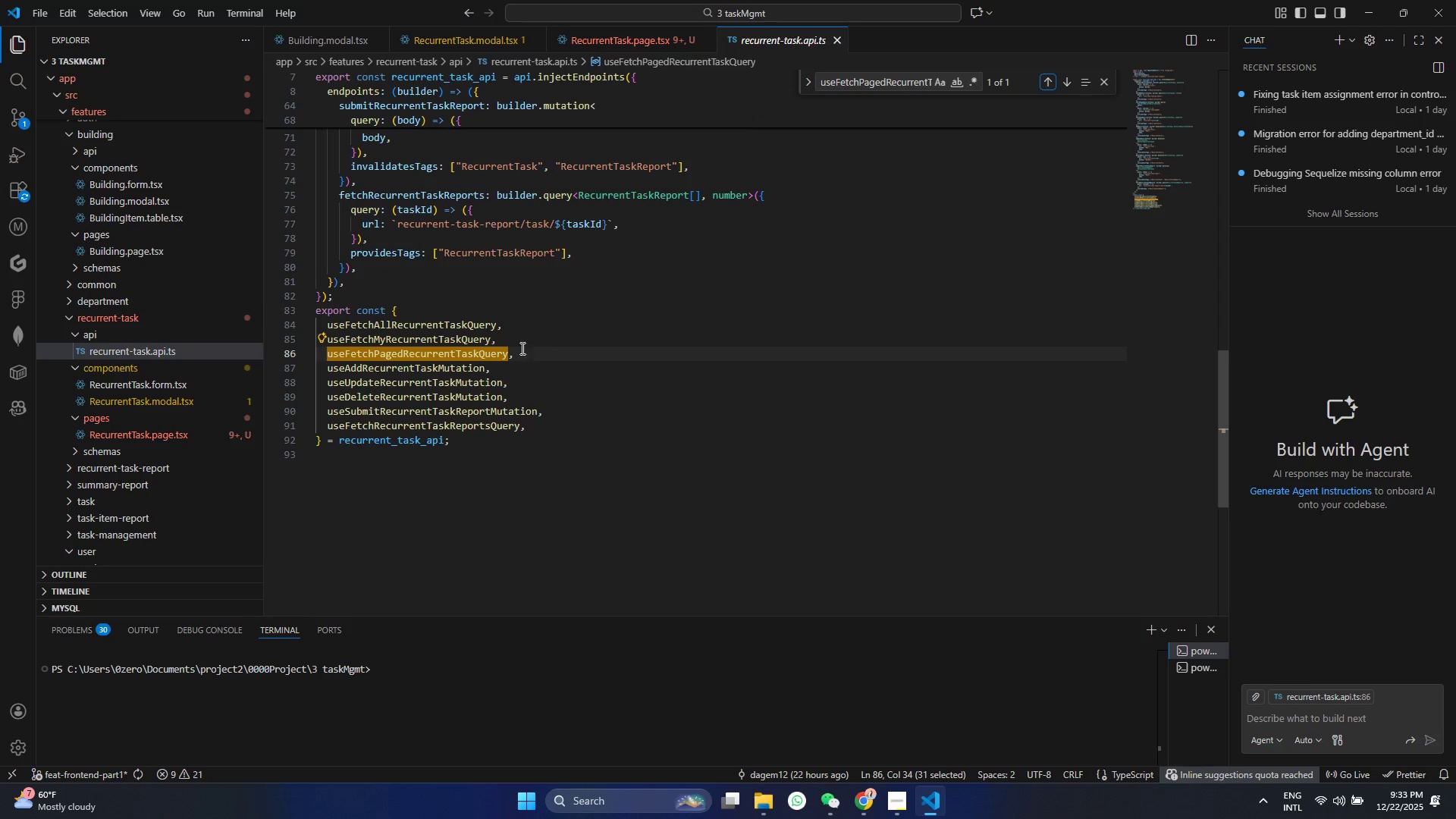 
hold_key(key=ControlLeft, duration=0.92)
left_click([475, 356])
 